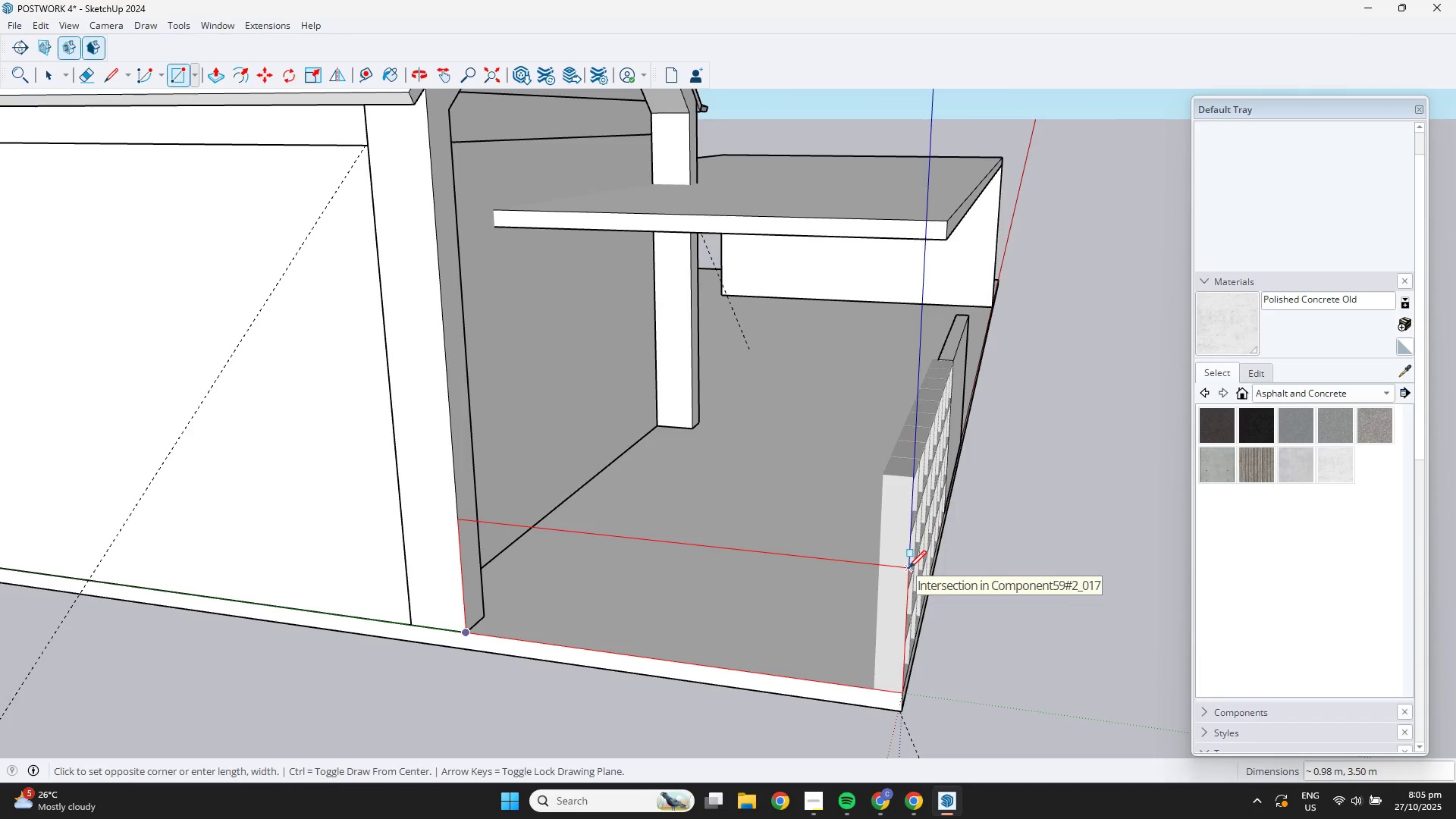 
key(ArrowUp)
 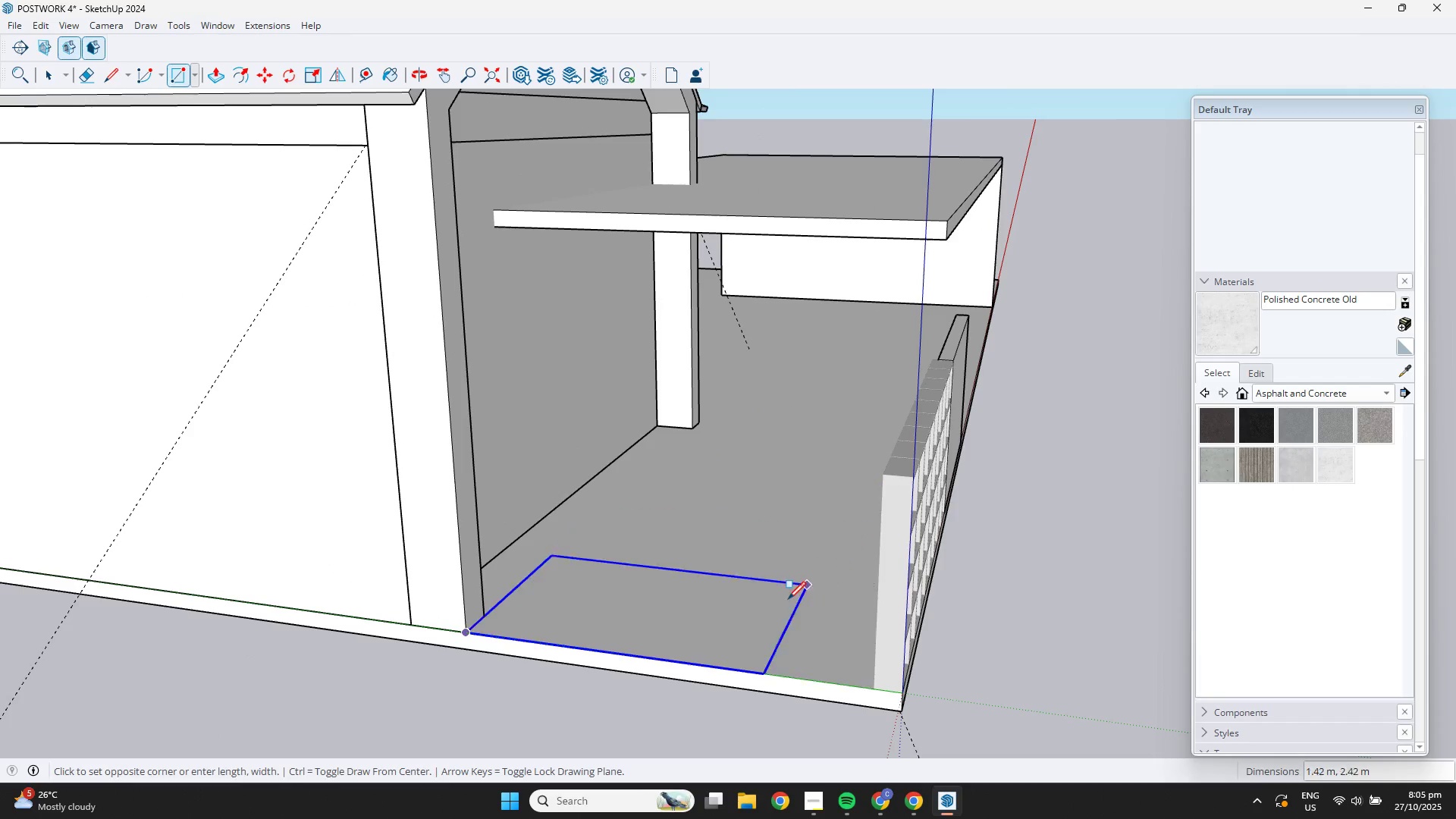 
key(Space)
 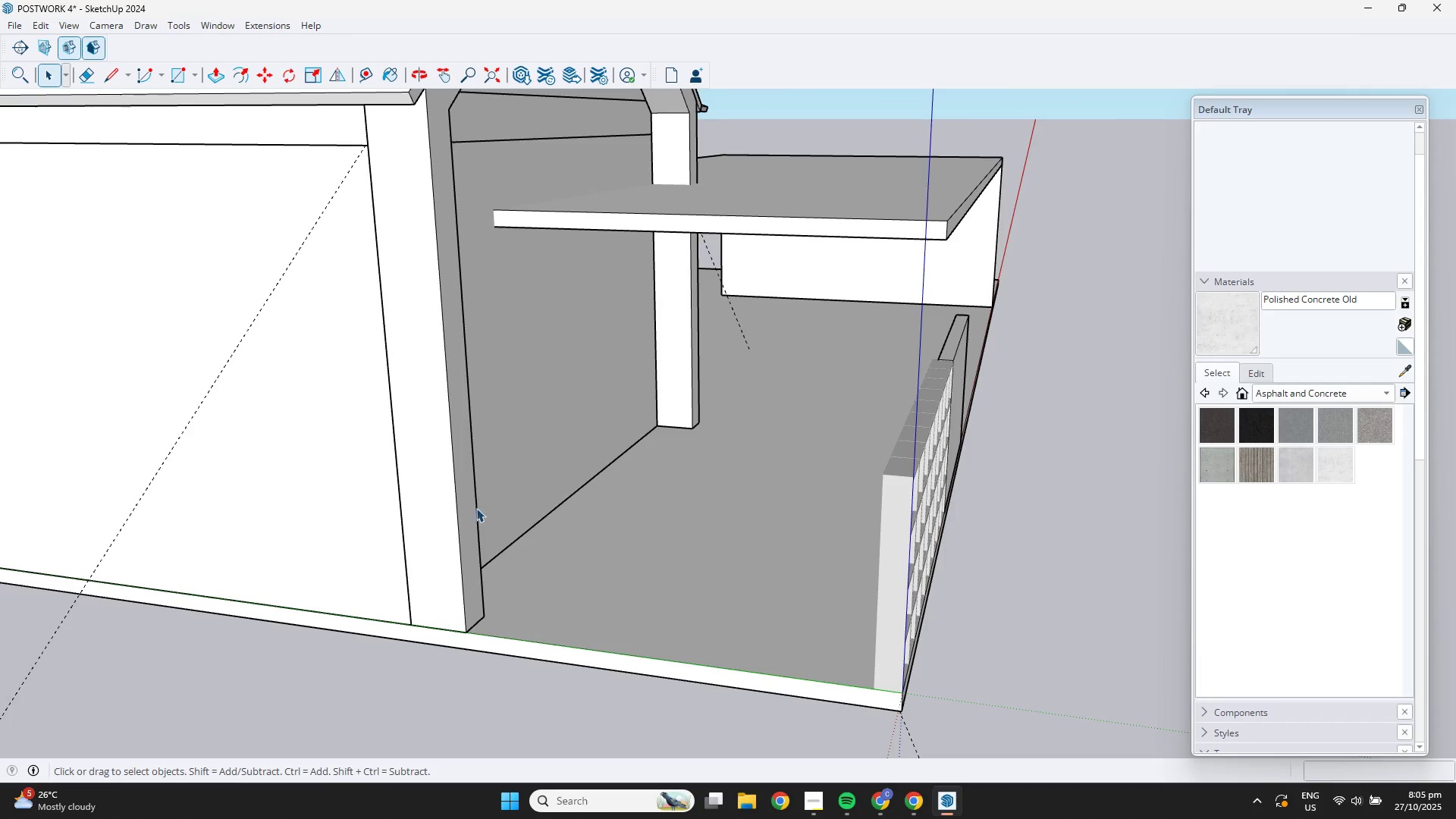 
key(R)
 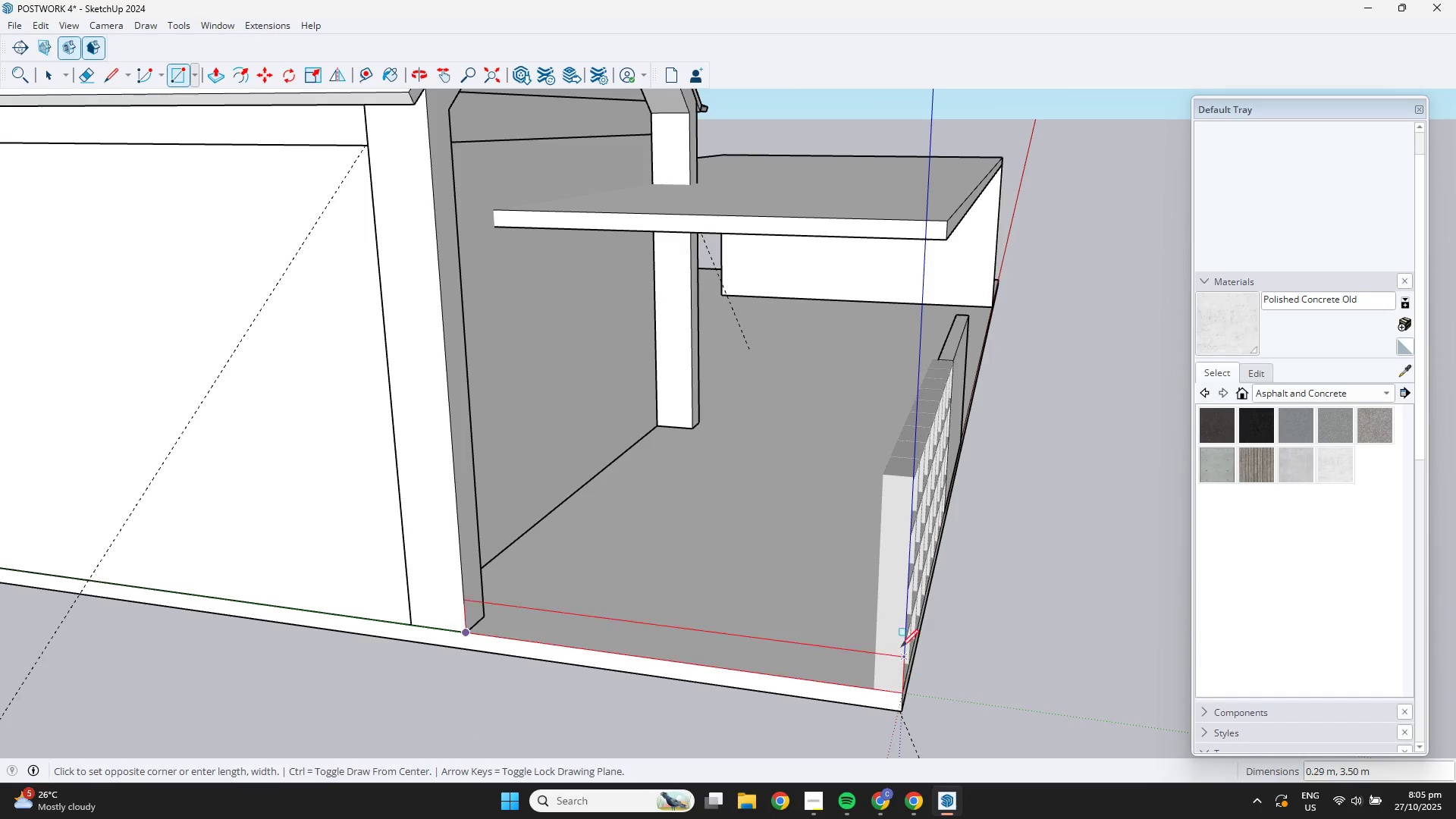 
left_click([897, 493])
 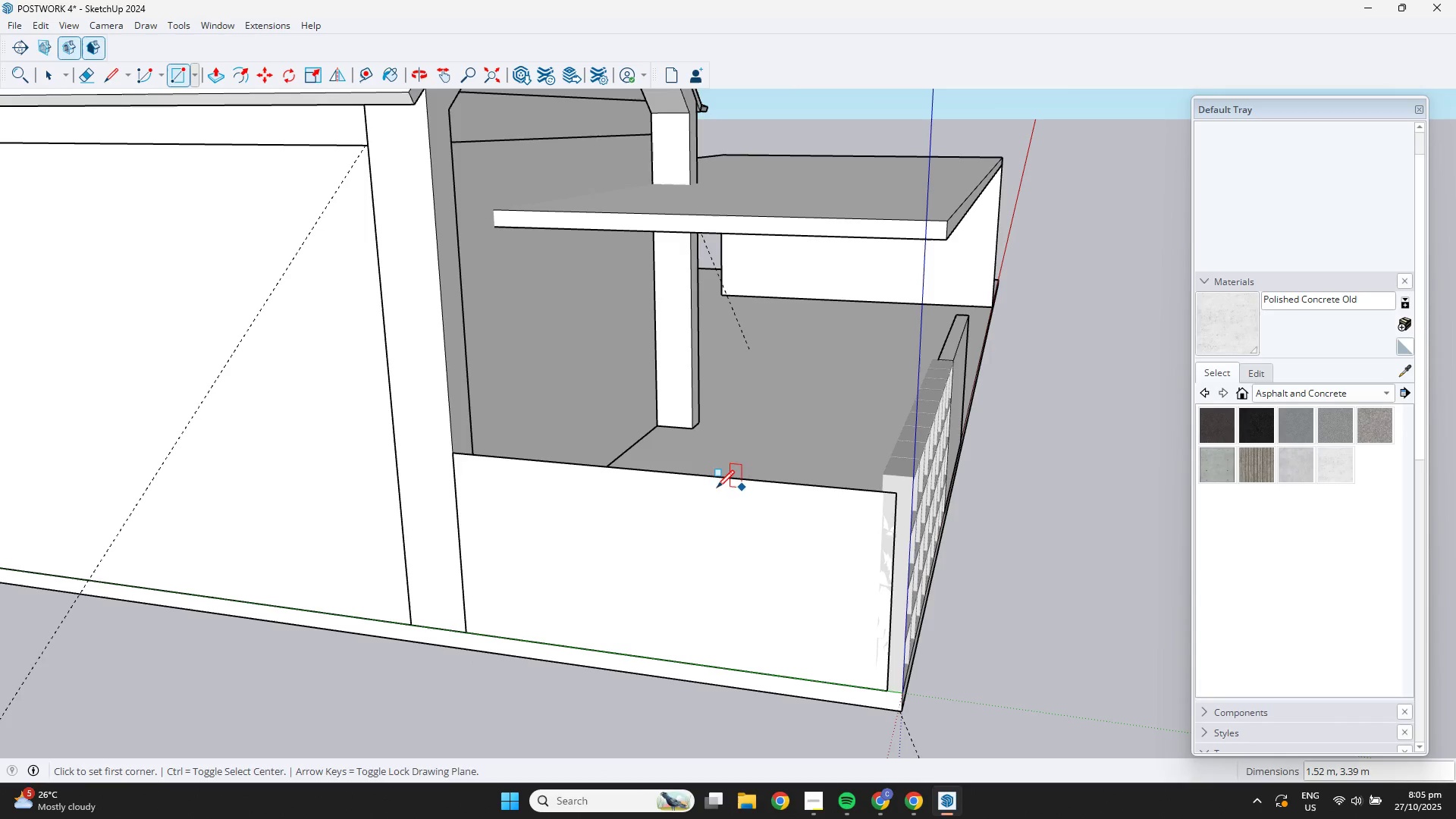 
key(Space)
 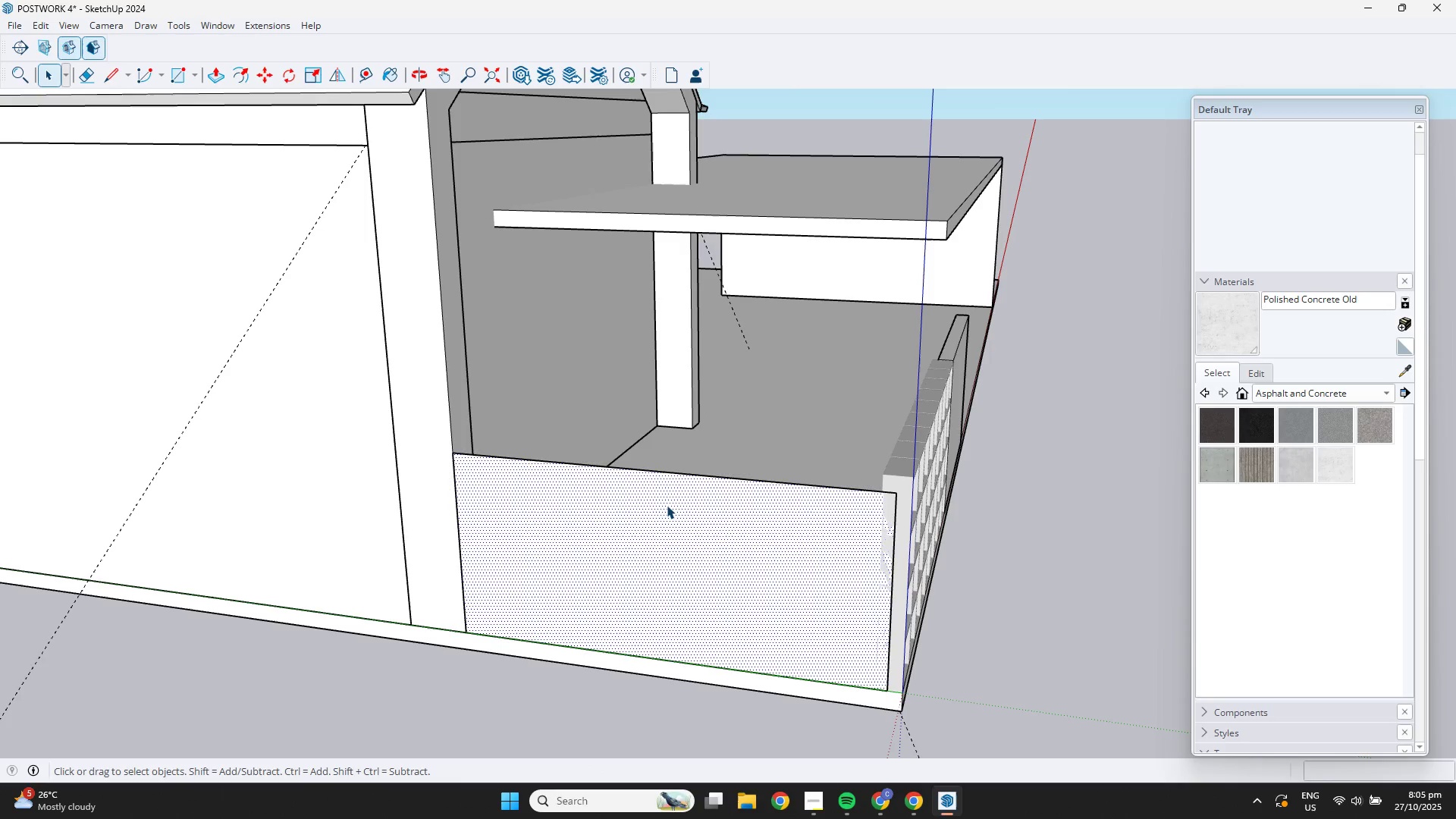 
double_click([667, 505])
 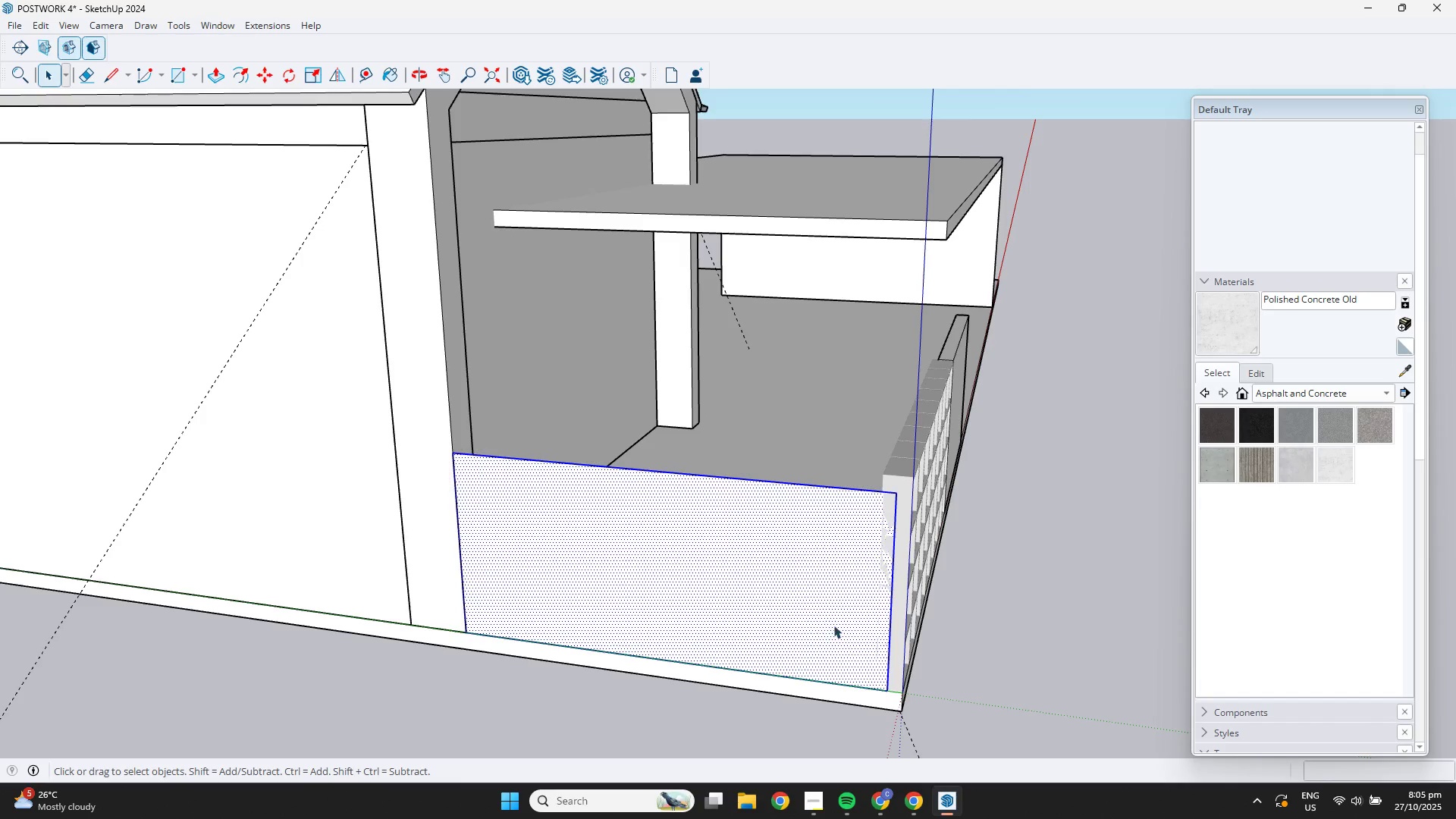 
scroll: coordinate [874, 656], scroll_direction: up, amount: 3.0
 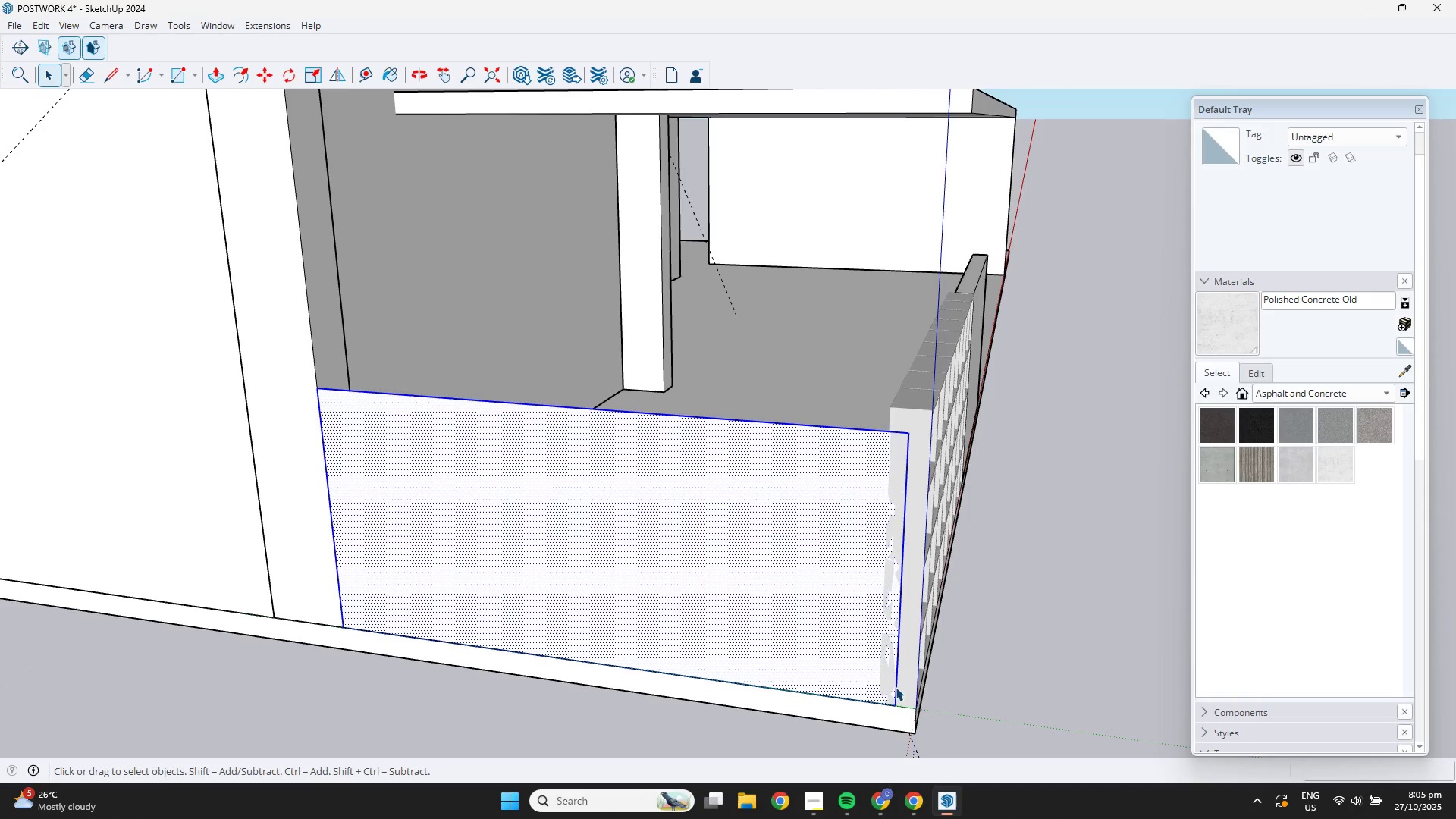 
left_click([896, 687])
 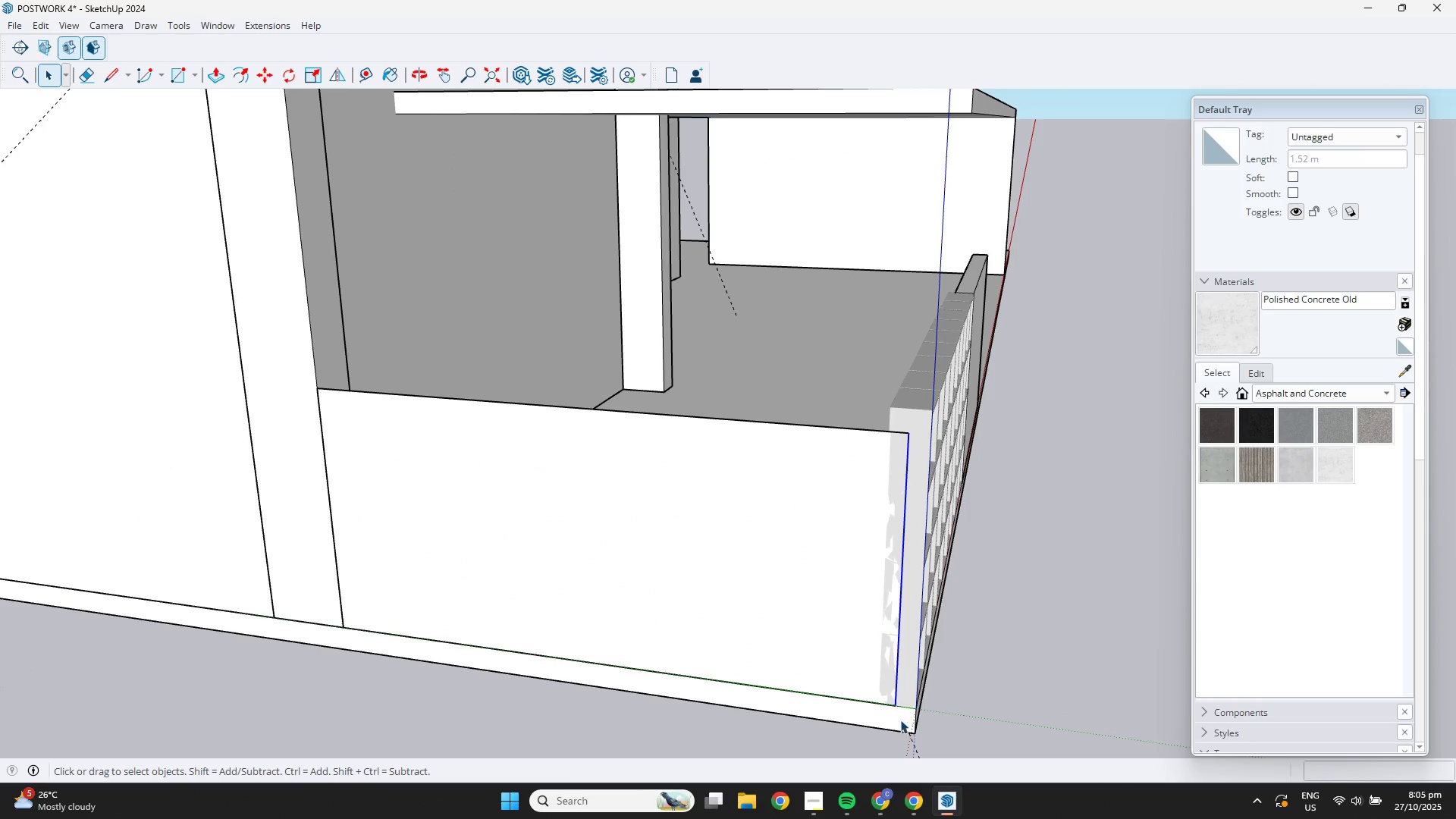 
key(M)
 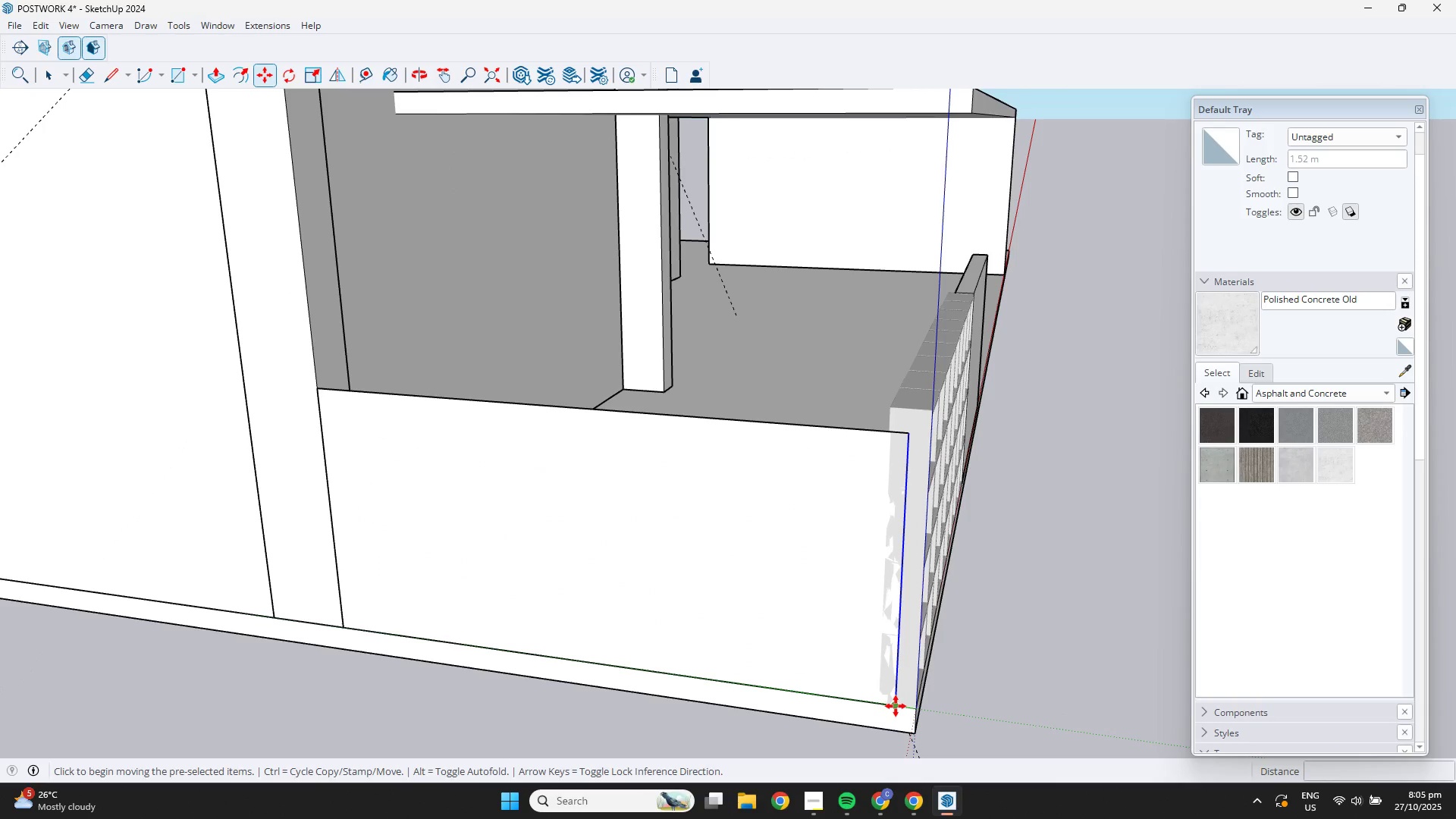 
left_click([896, 705])
 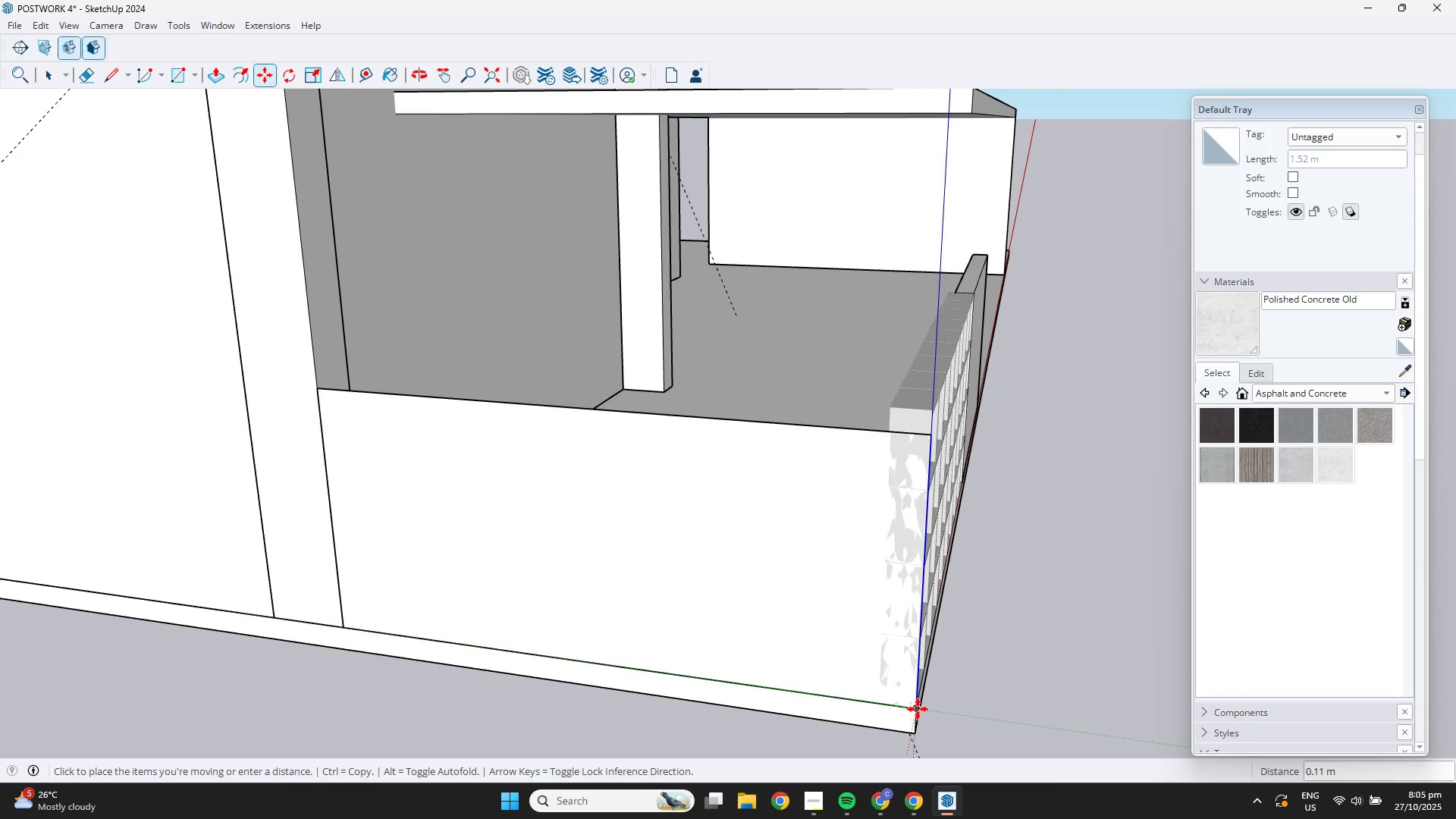 
left_click([918, 709])
 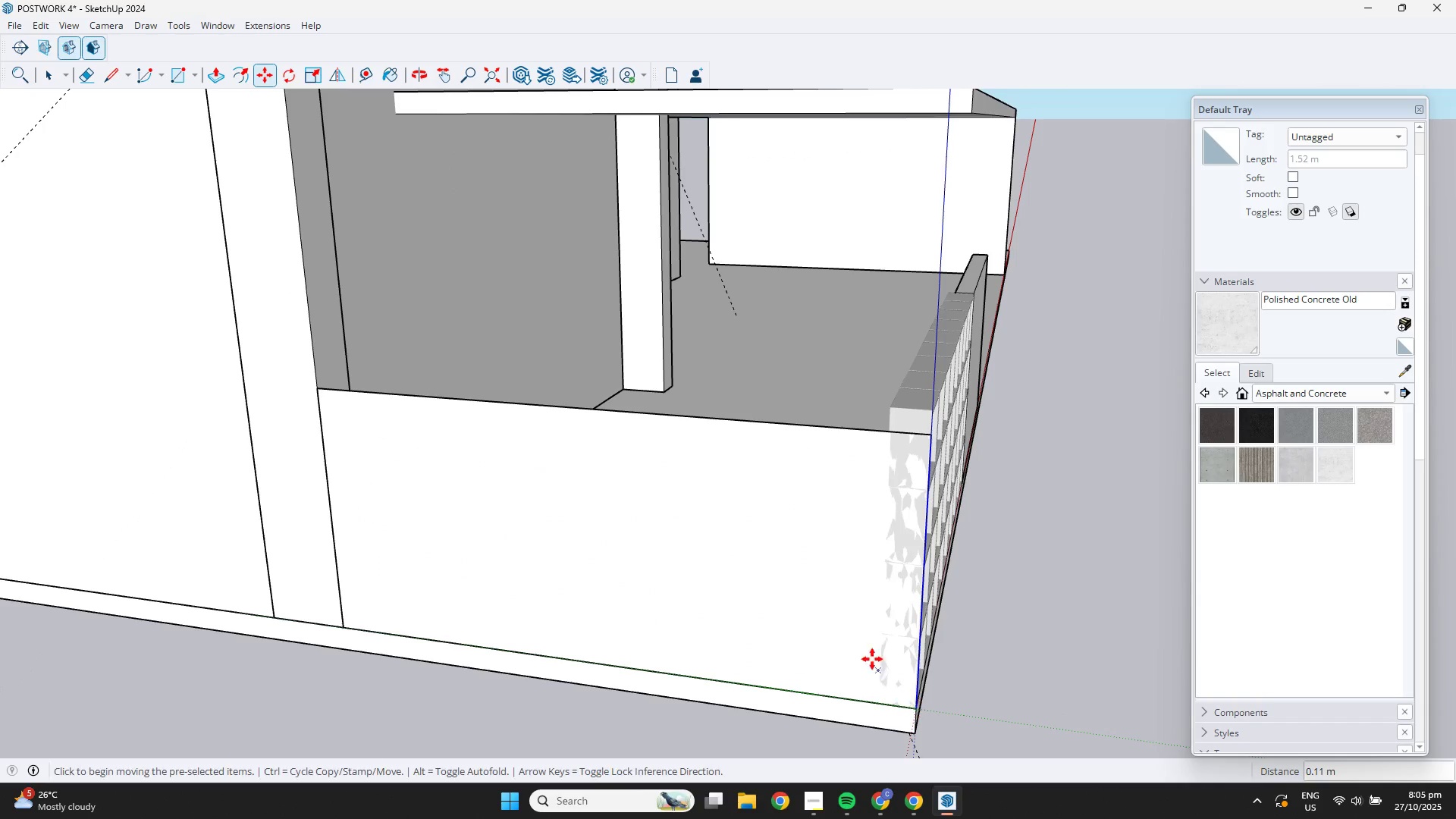 
key(Space)
 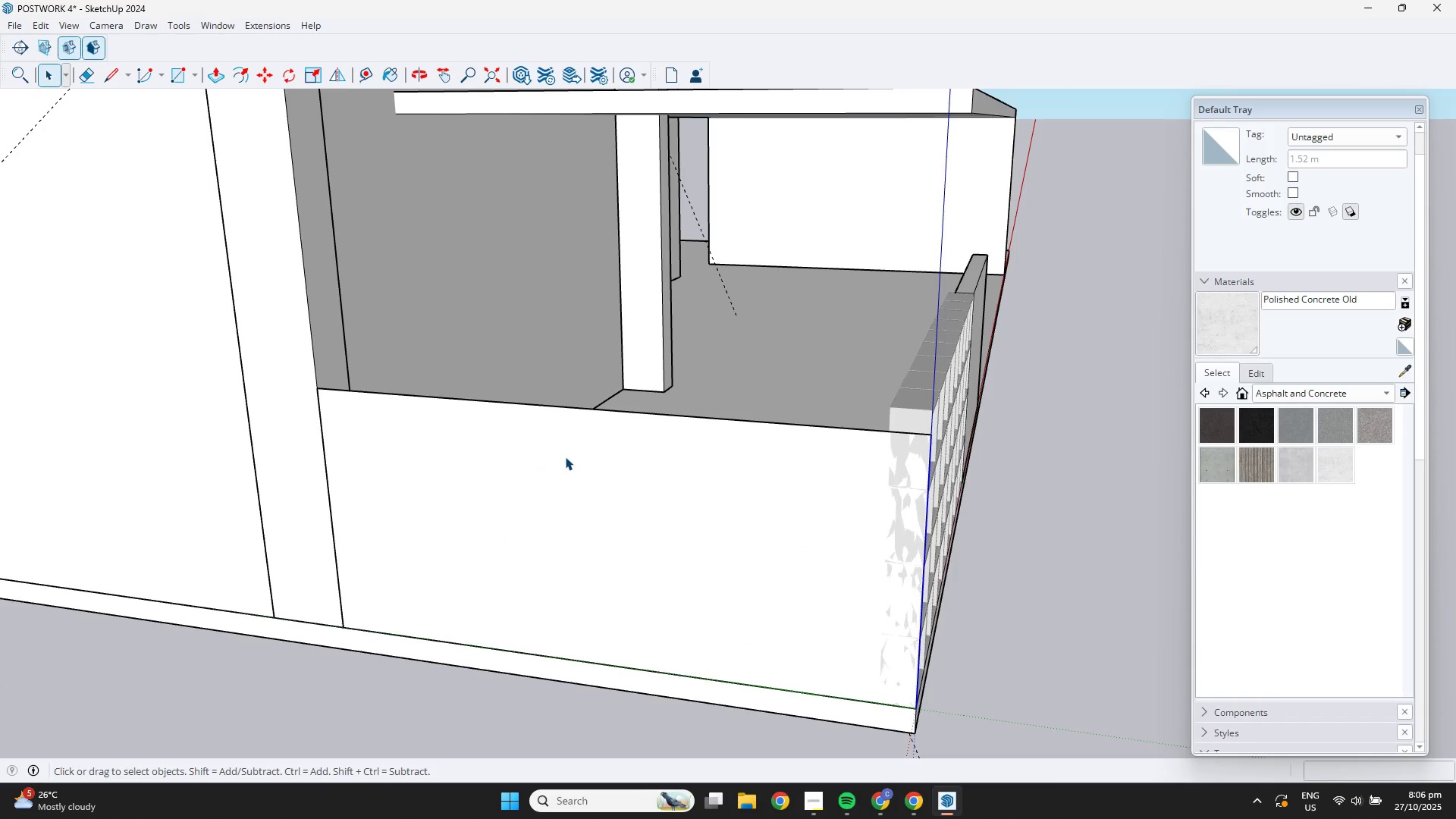 
double_click([565, 457])
 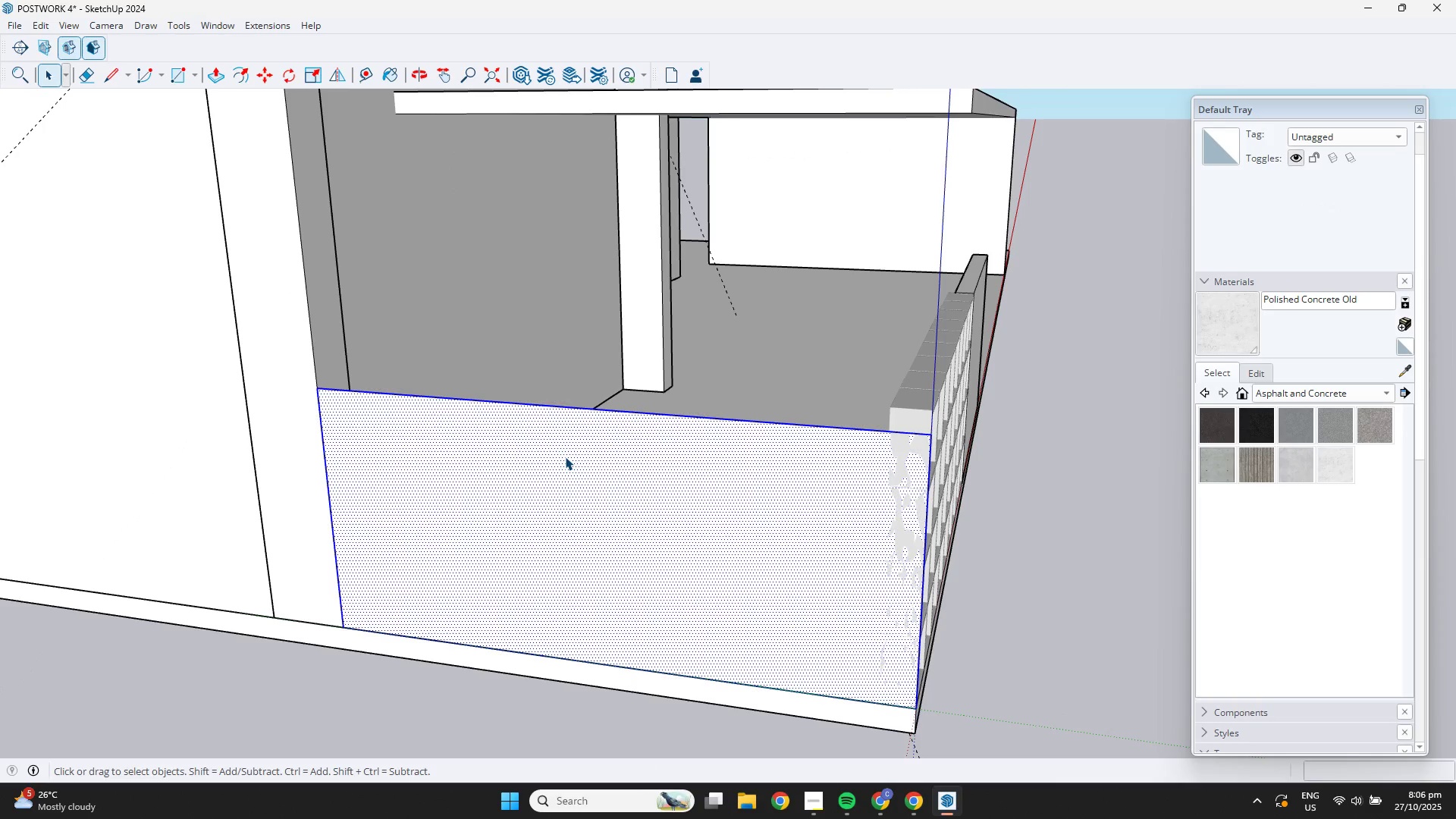 
key(P)
 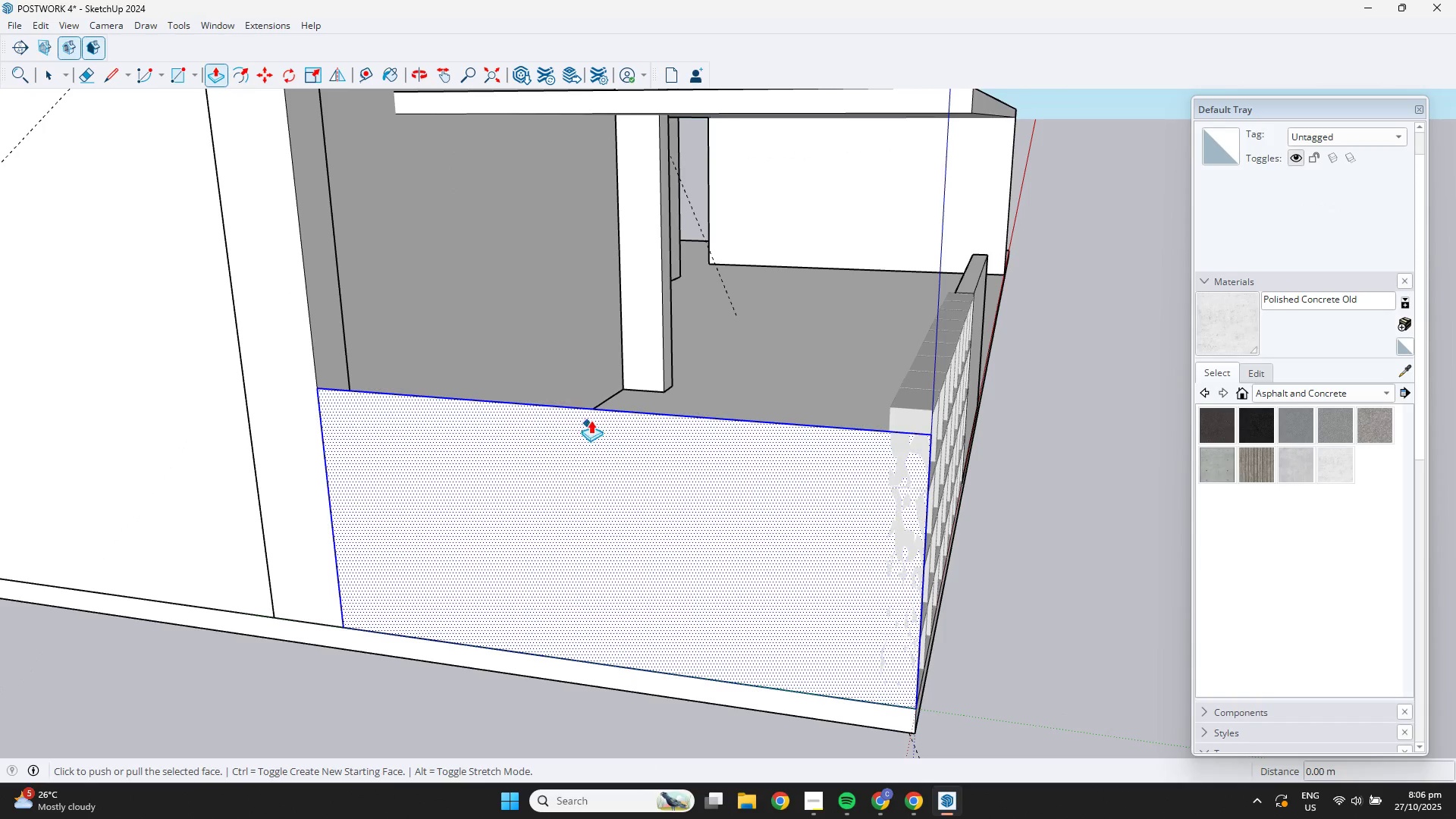 
key(Control+ControlLeft)
 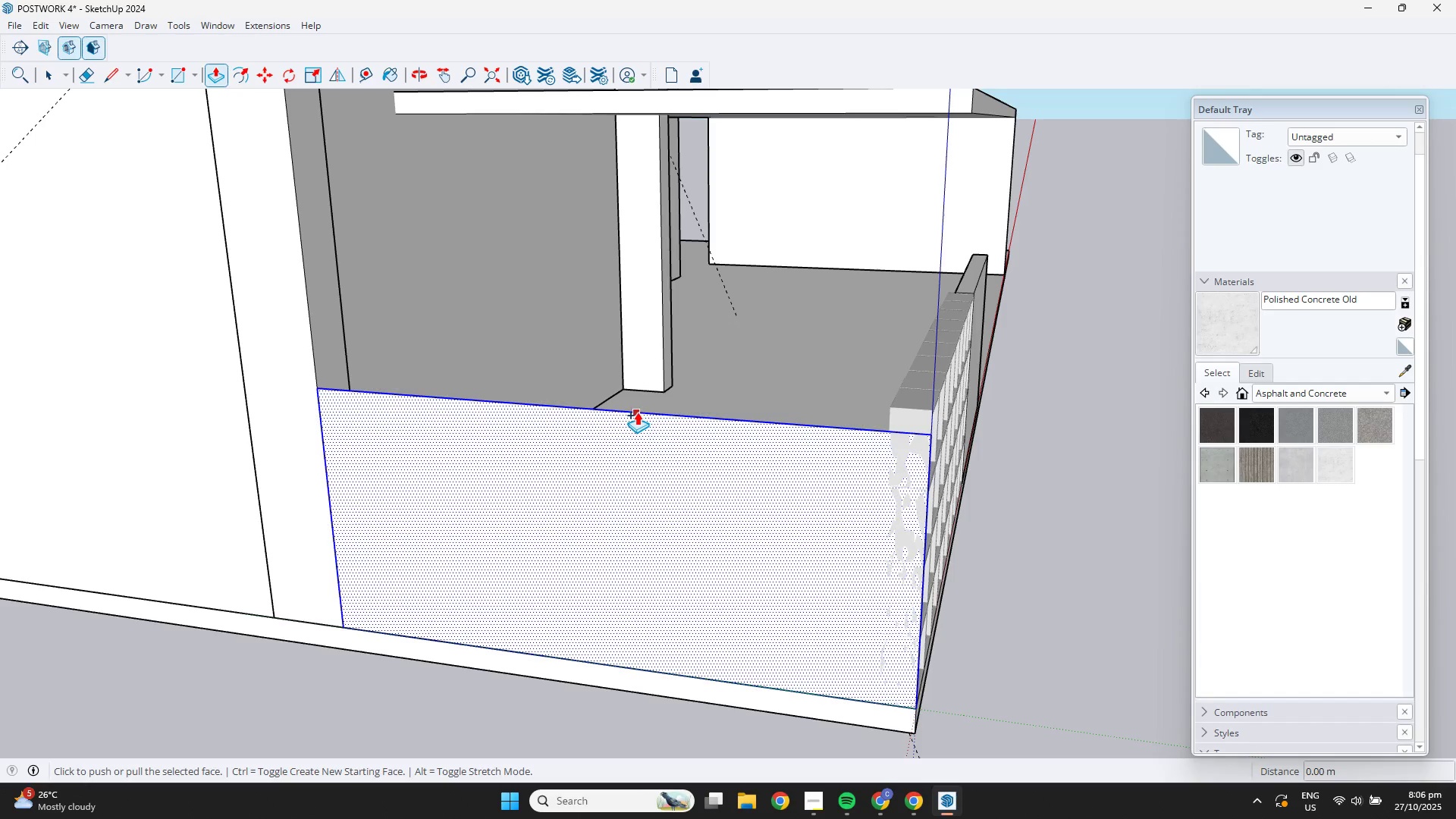 
left_click([637, 412])
 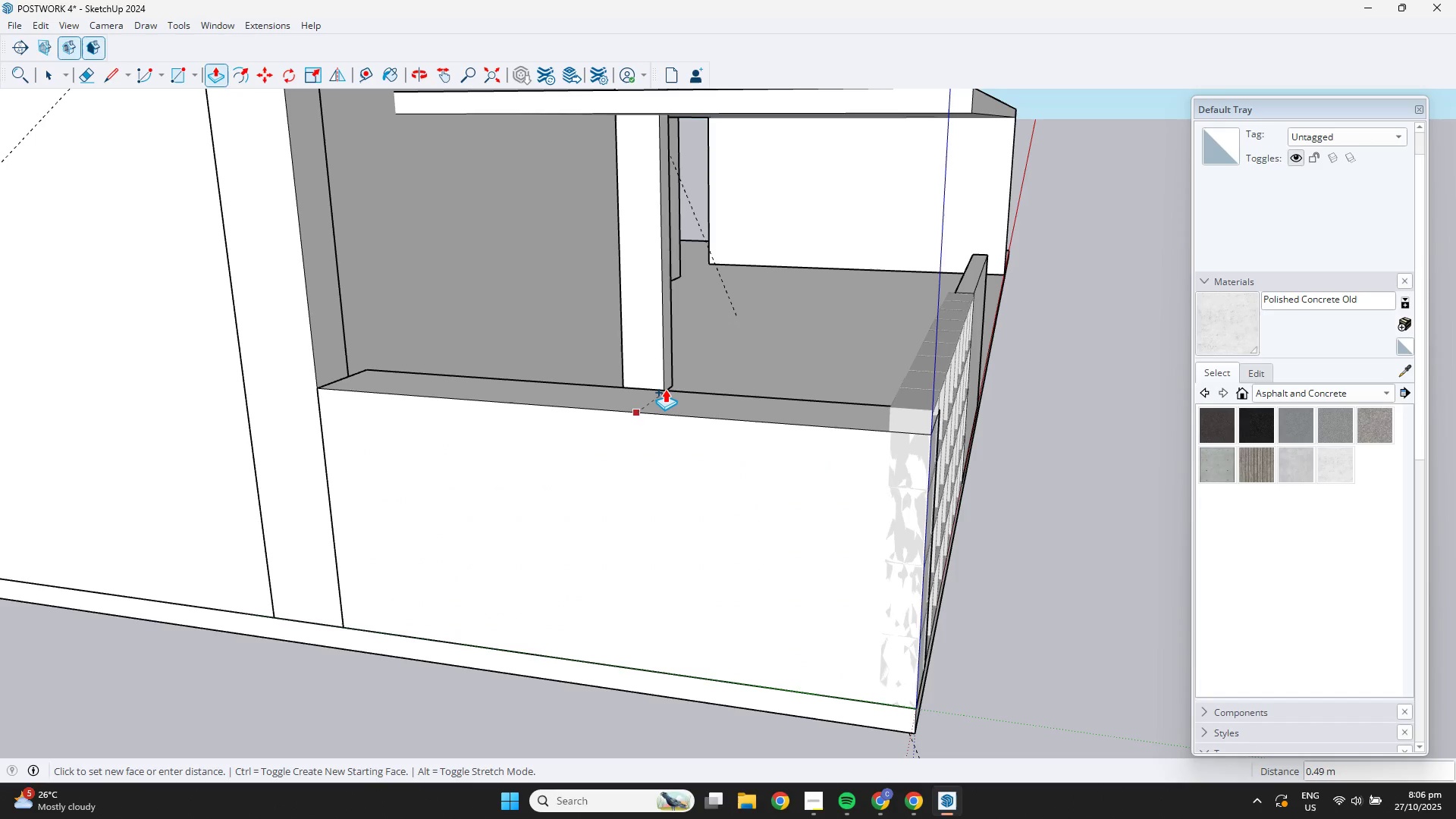 
key(NumpadDecimal)
 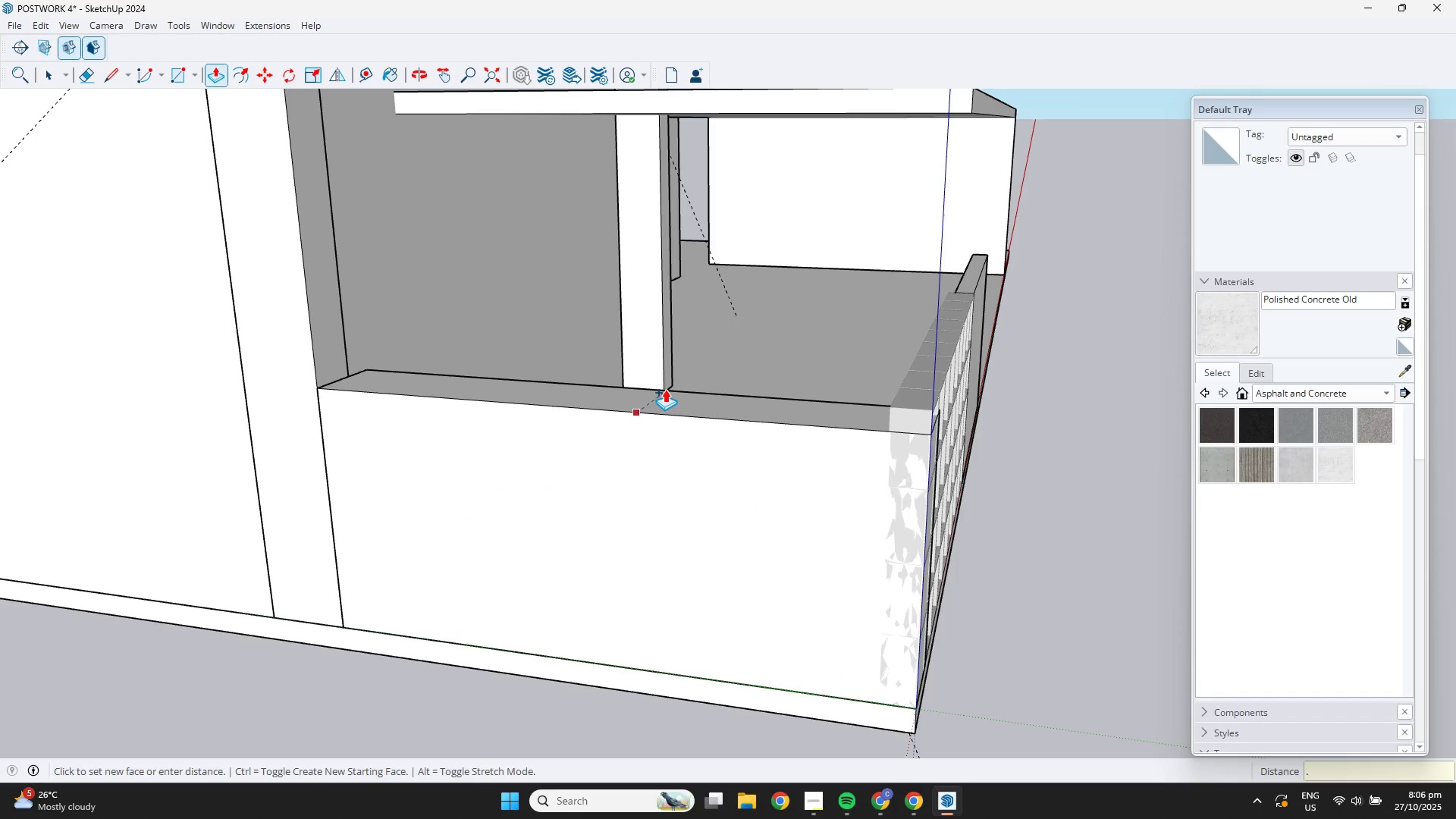 
key(Numpad1)
 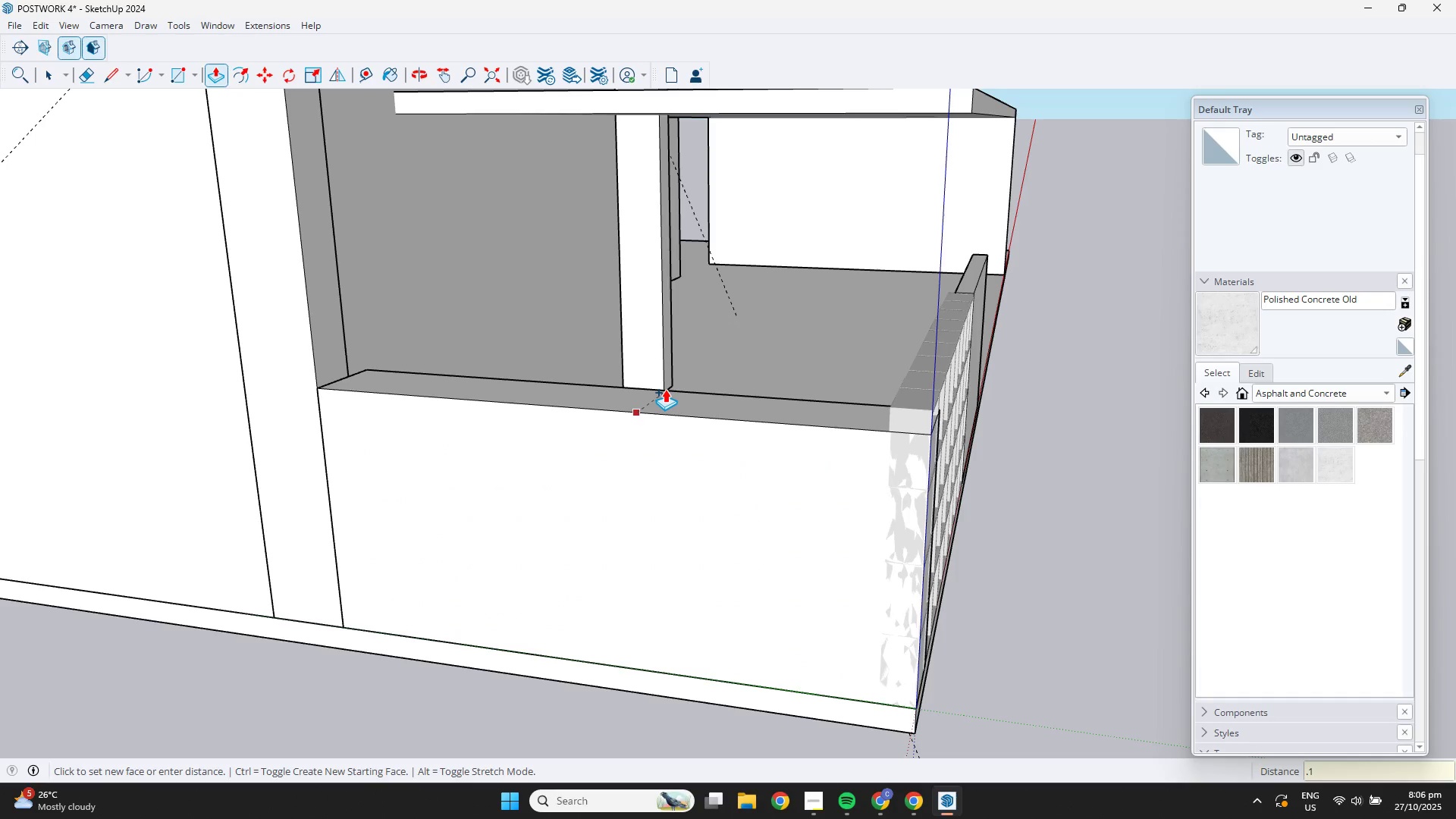 
key(Numpad5)
 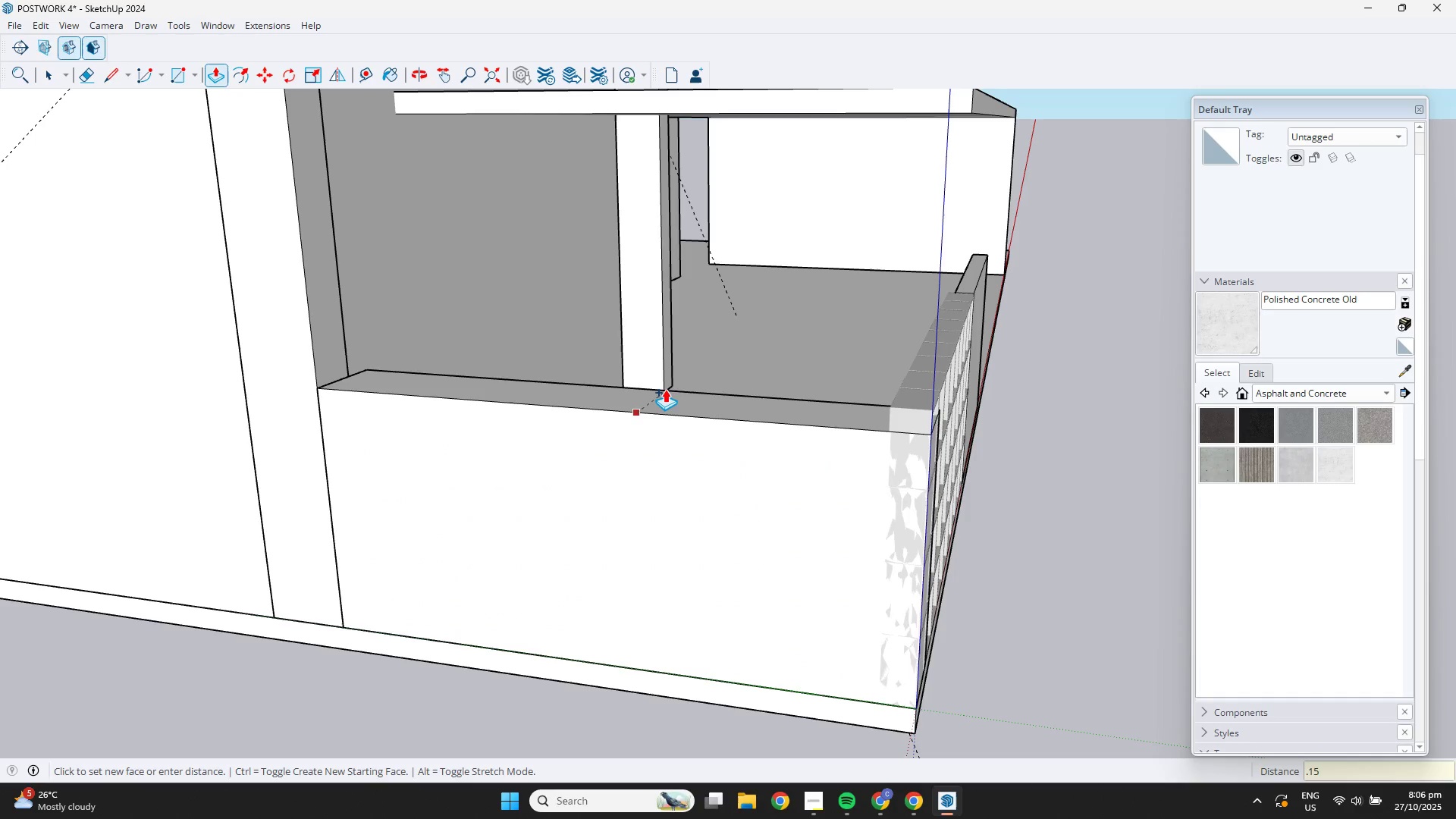 
key(NumpadEnter)
 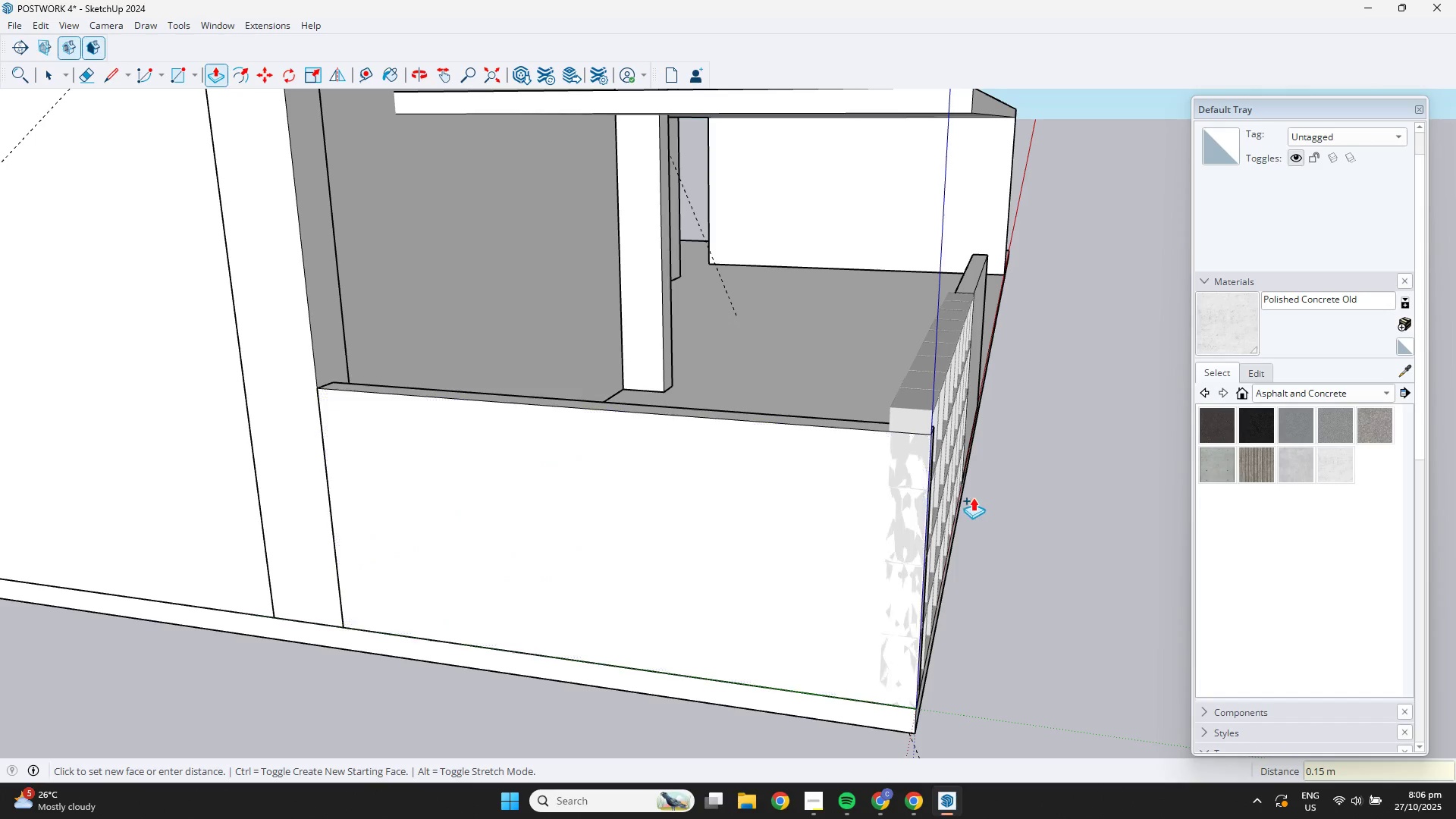 
key(Space)
 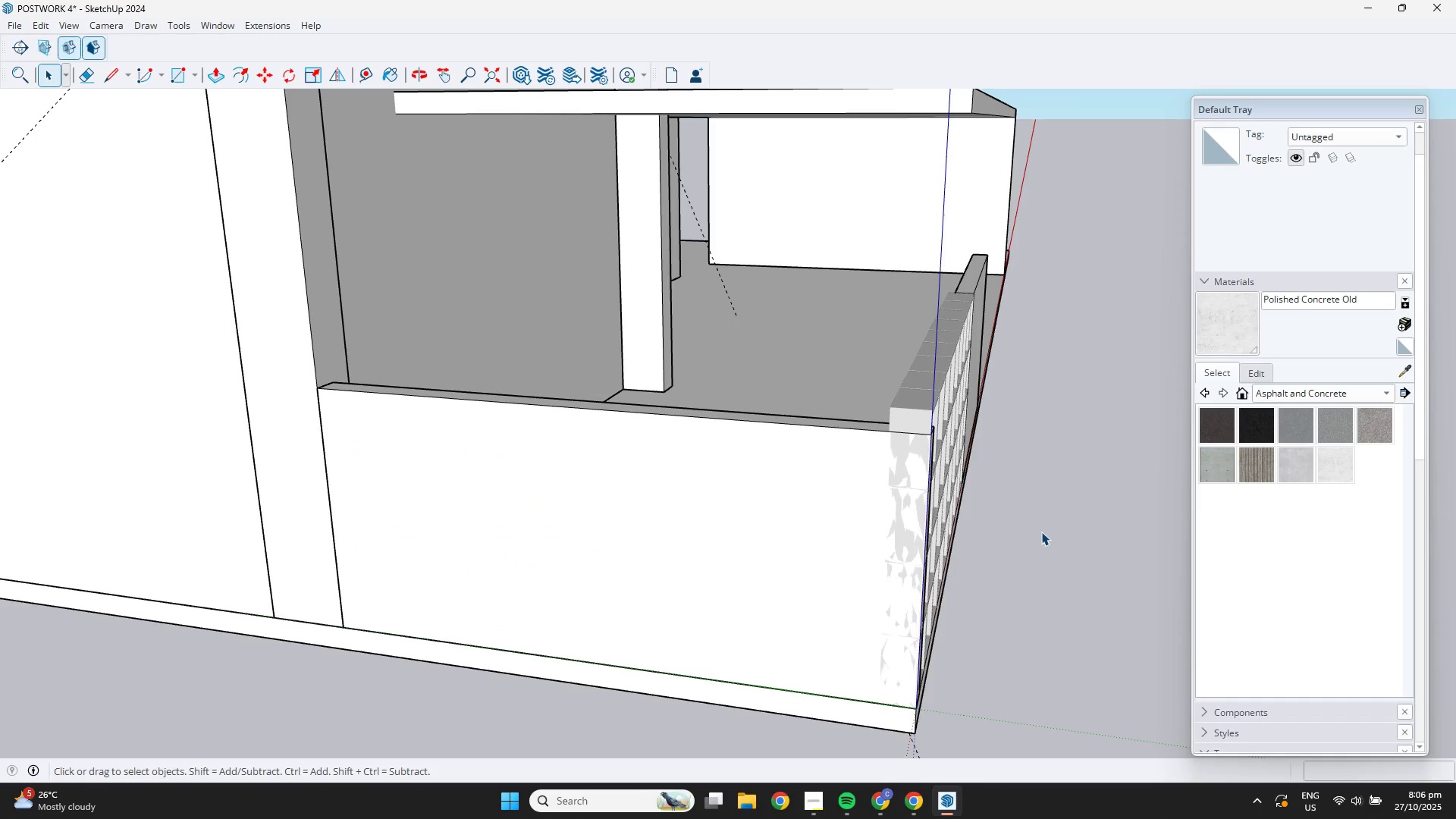 
left_click([1041, 532])
 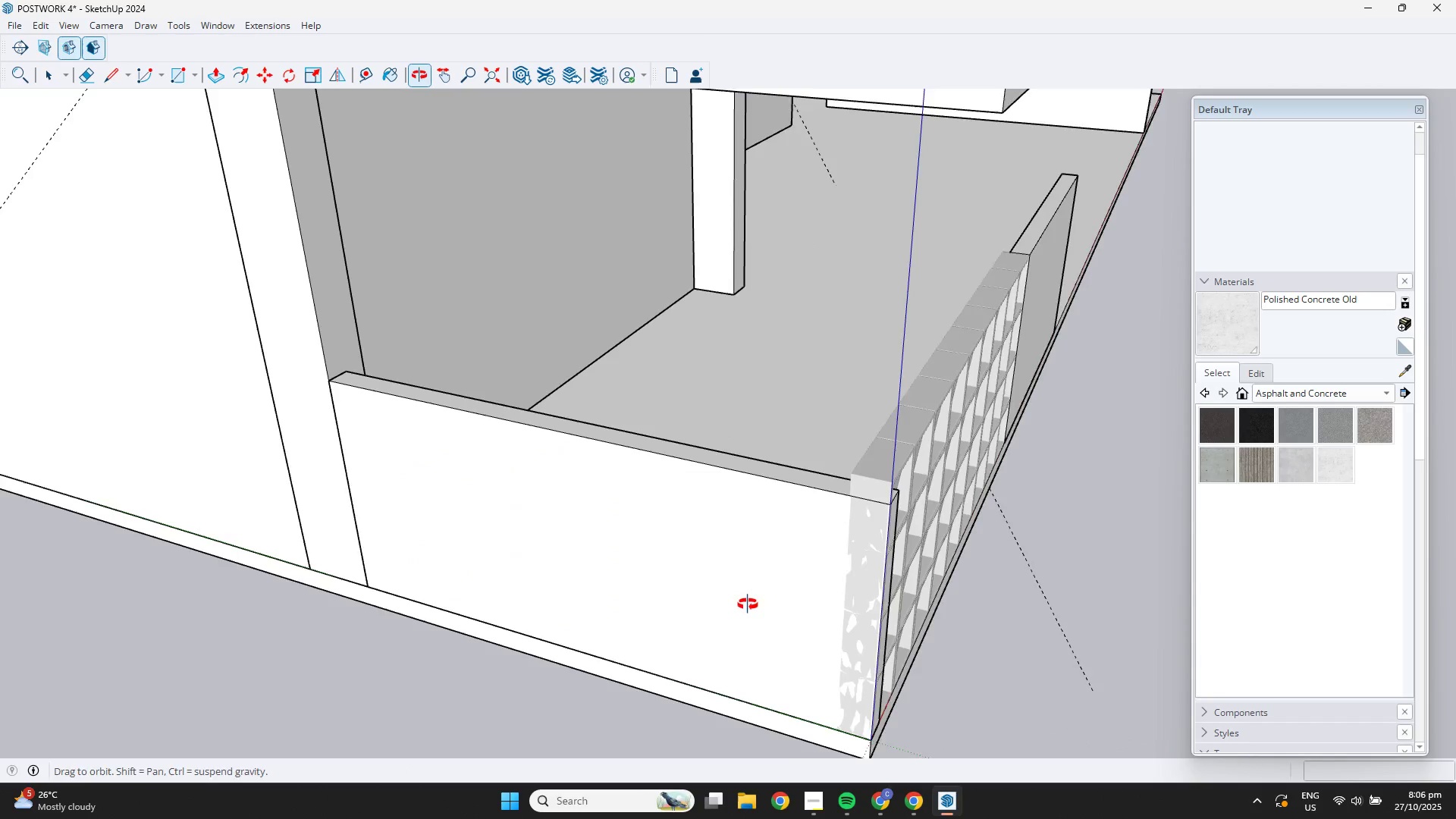 
scroll: coordinate [751, 523], scroll_direction: up, amount: 2.0
 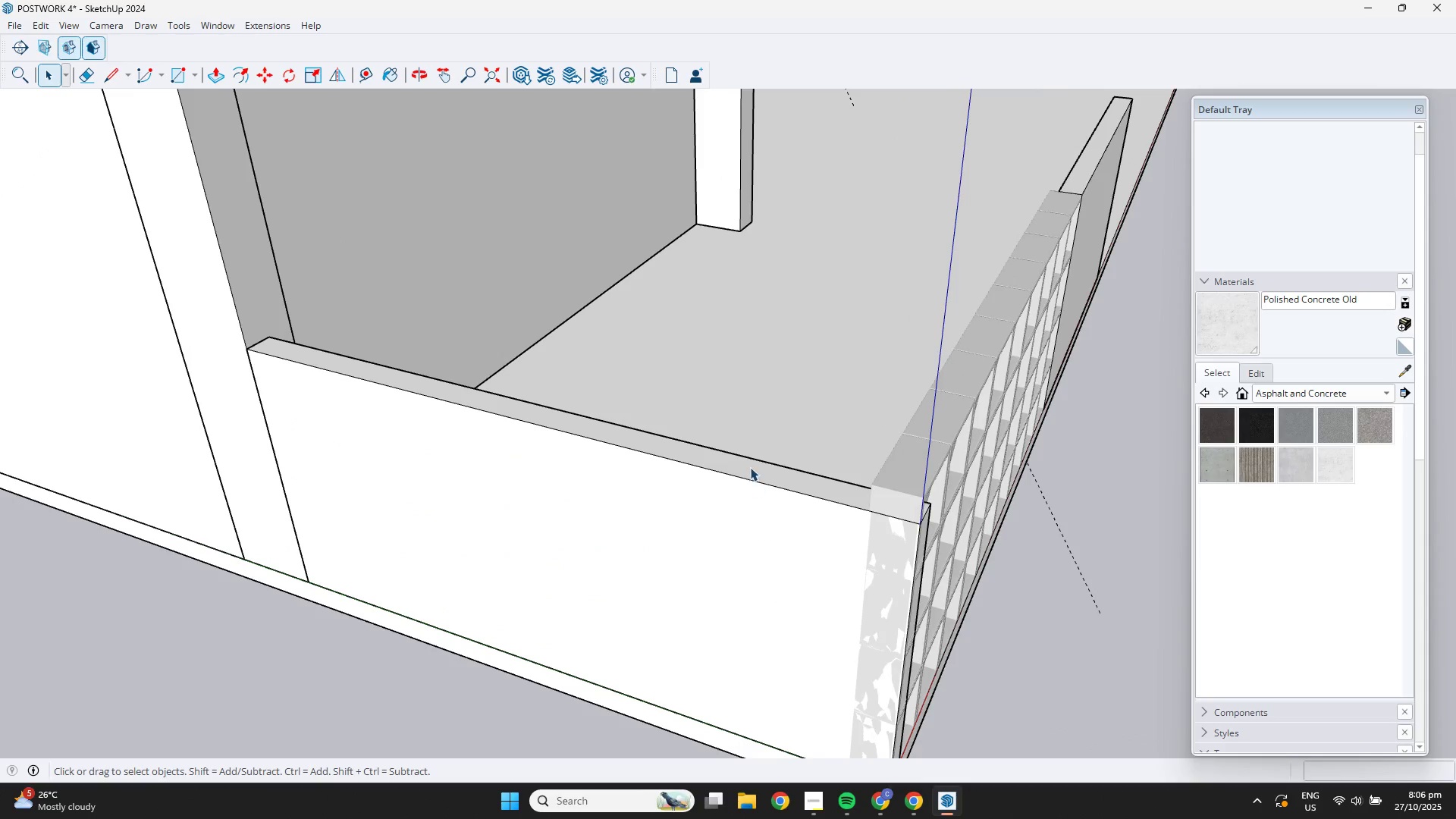 
left_click([750, 467])
 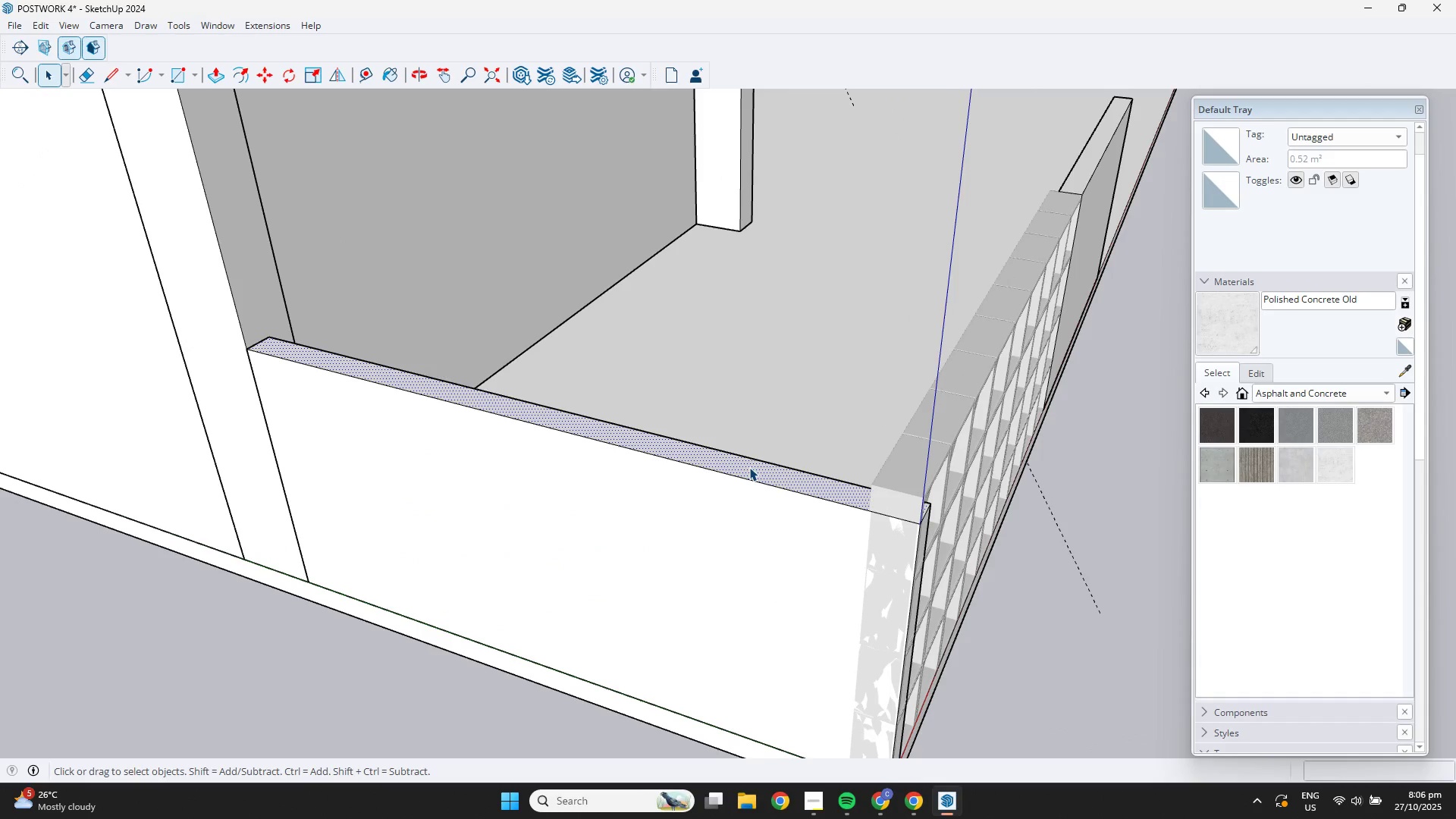 
key(P)
 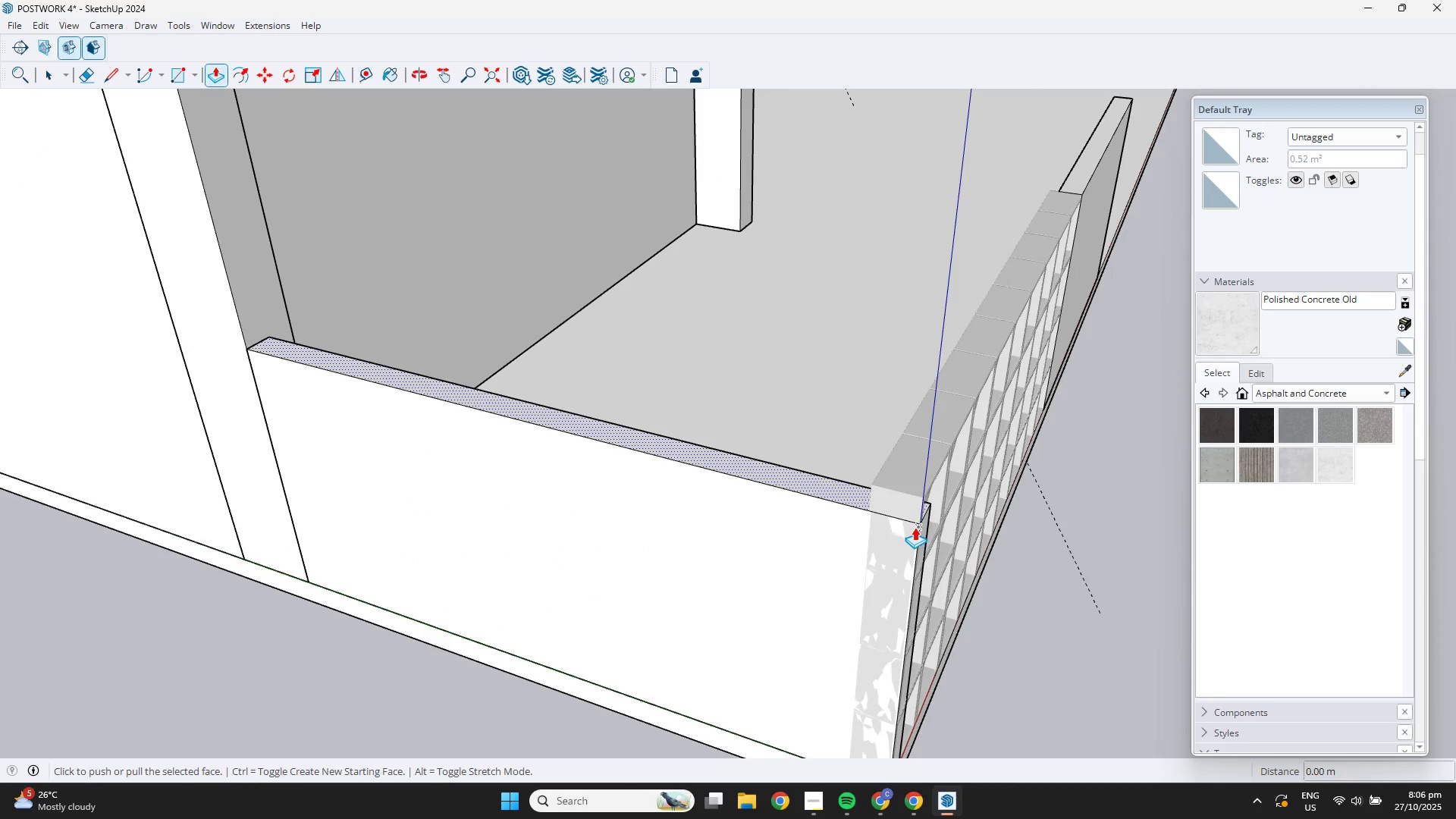 
left_click([916, 527])
 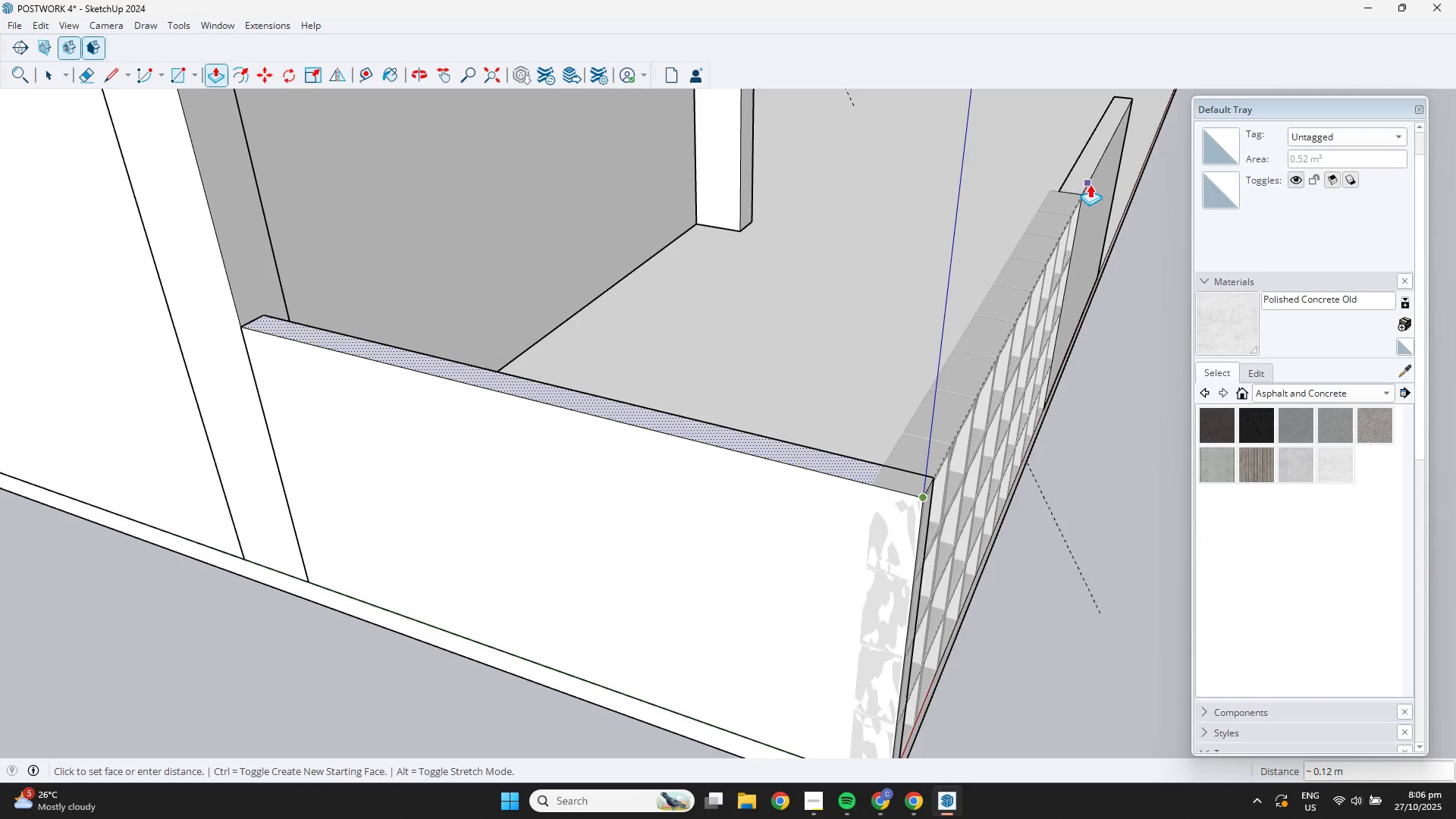 
left_click([1087, 184])
 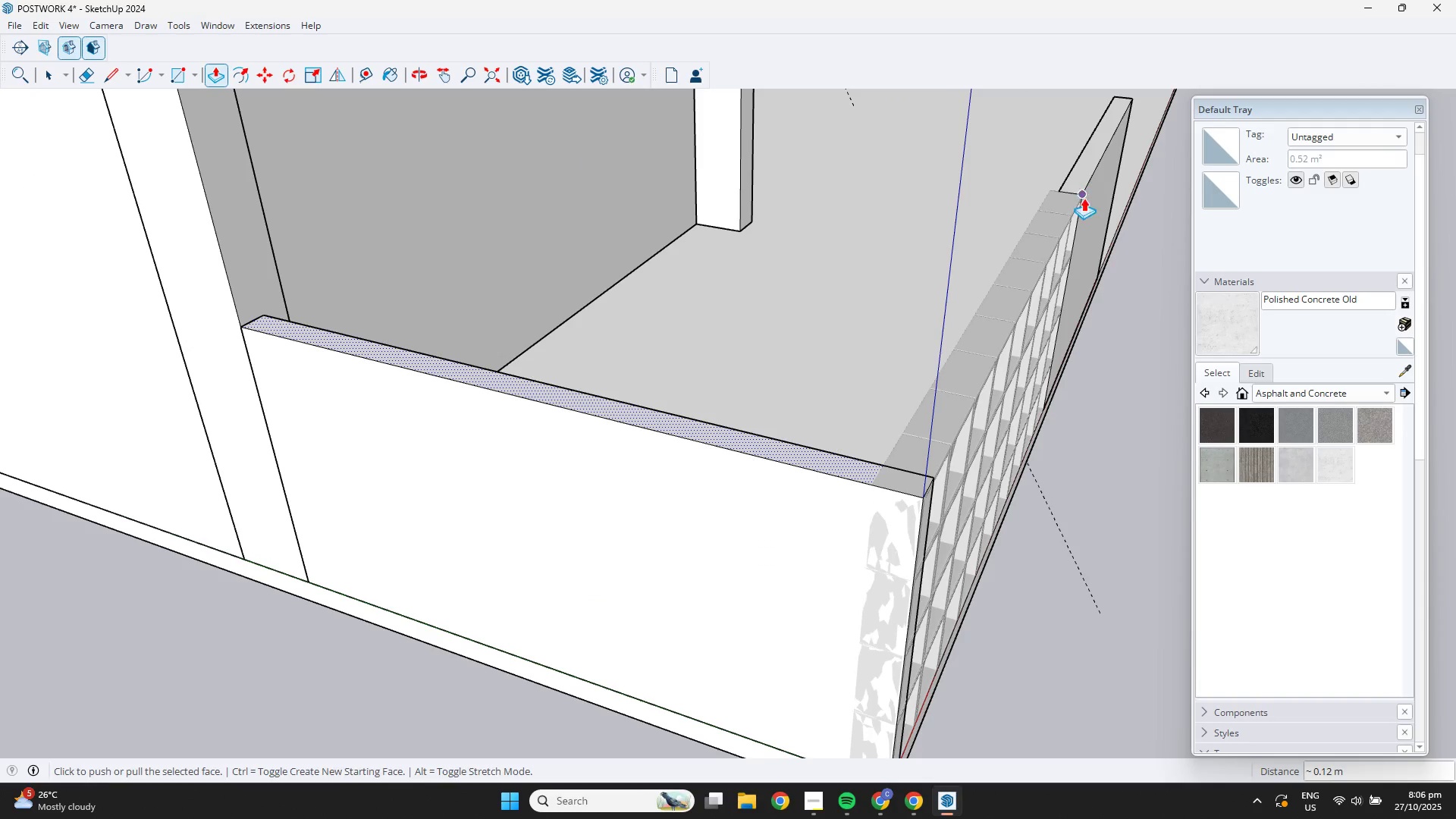 
key(Space)
 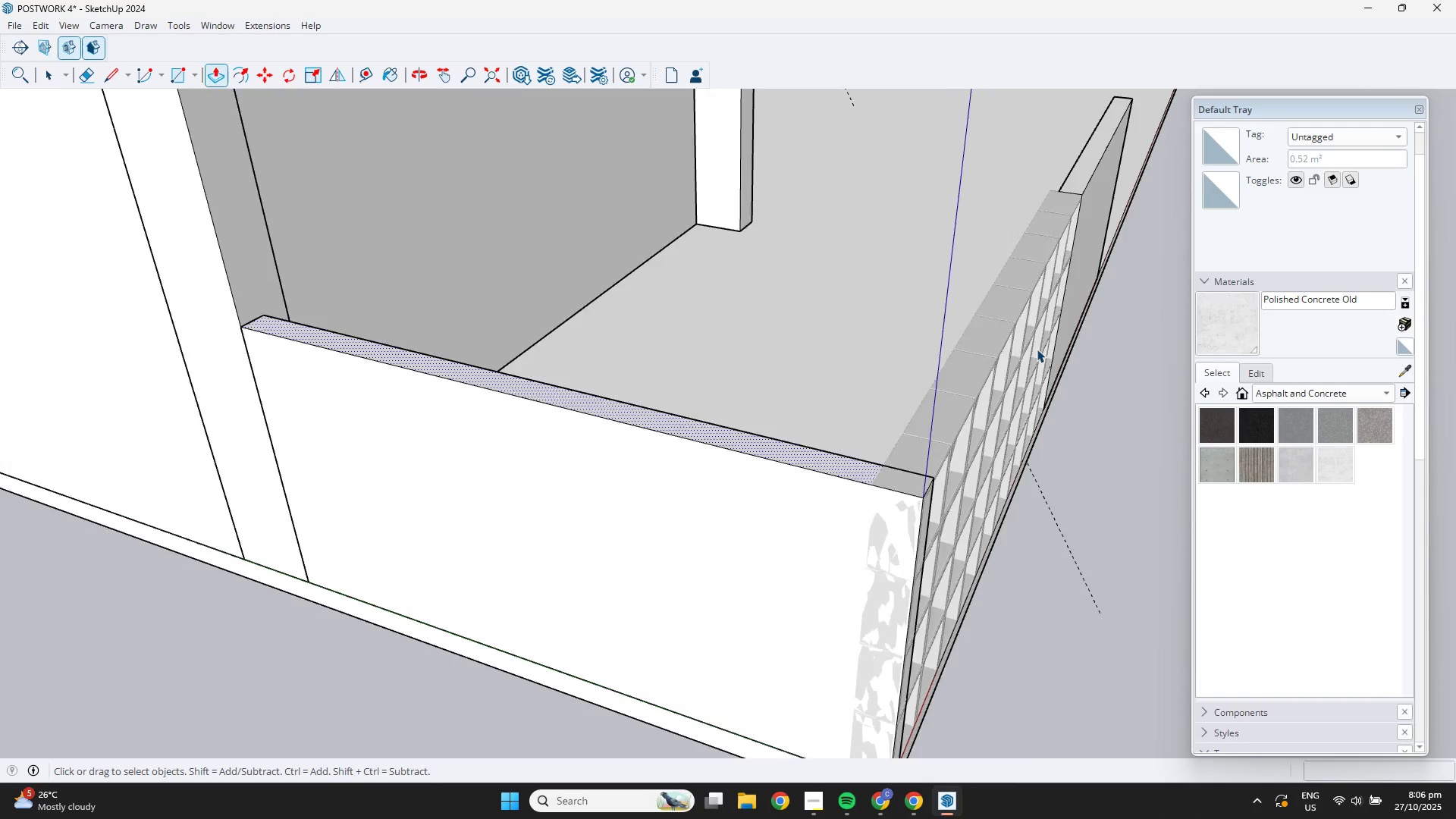 
scroll: coordinate [1031, 453], scroll_direction: down, amount: 3.0
 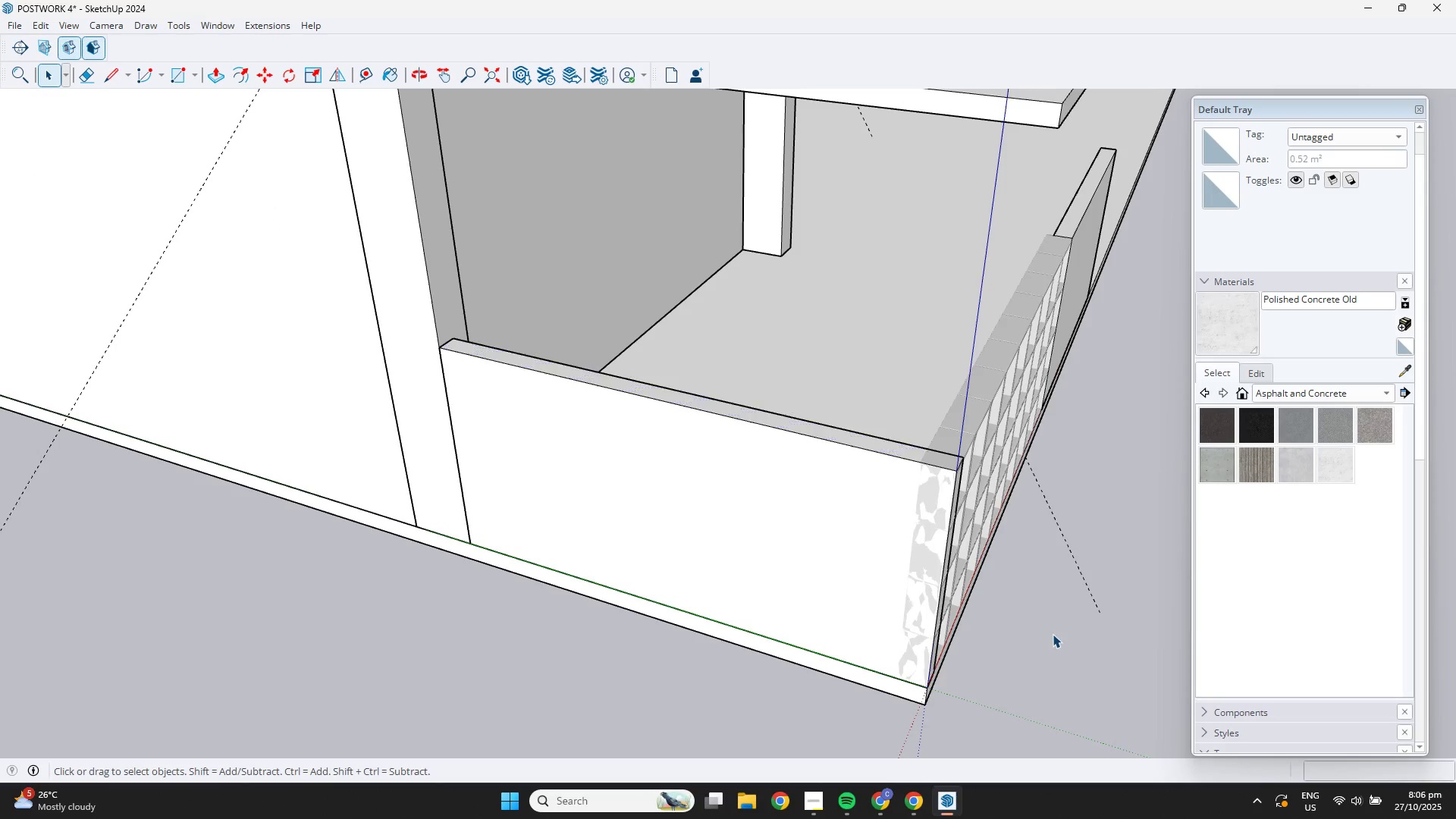 
double_click([1053, 635])
 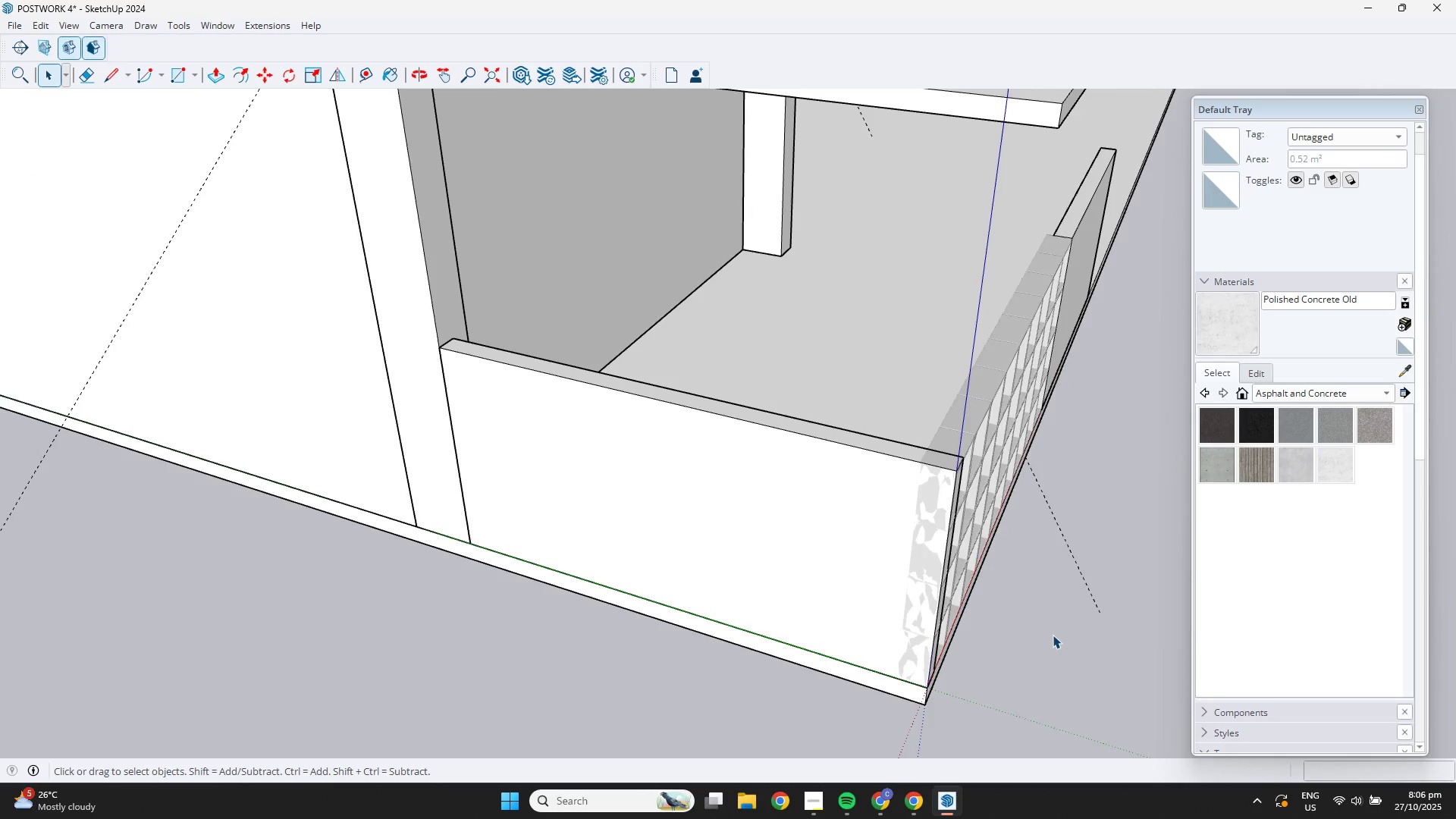 
scroll: coordinate [1052, 633], scroll_direction: down, amount: 3.0
 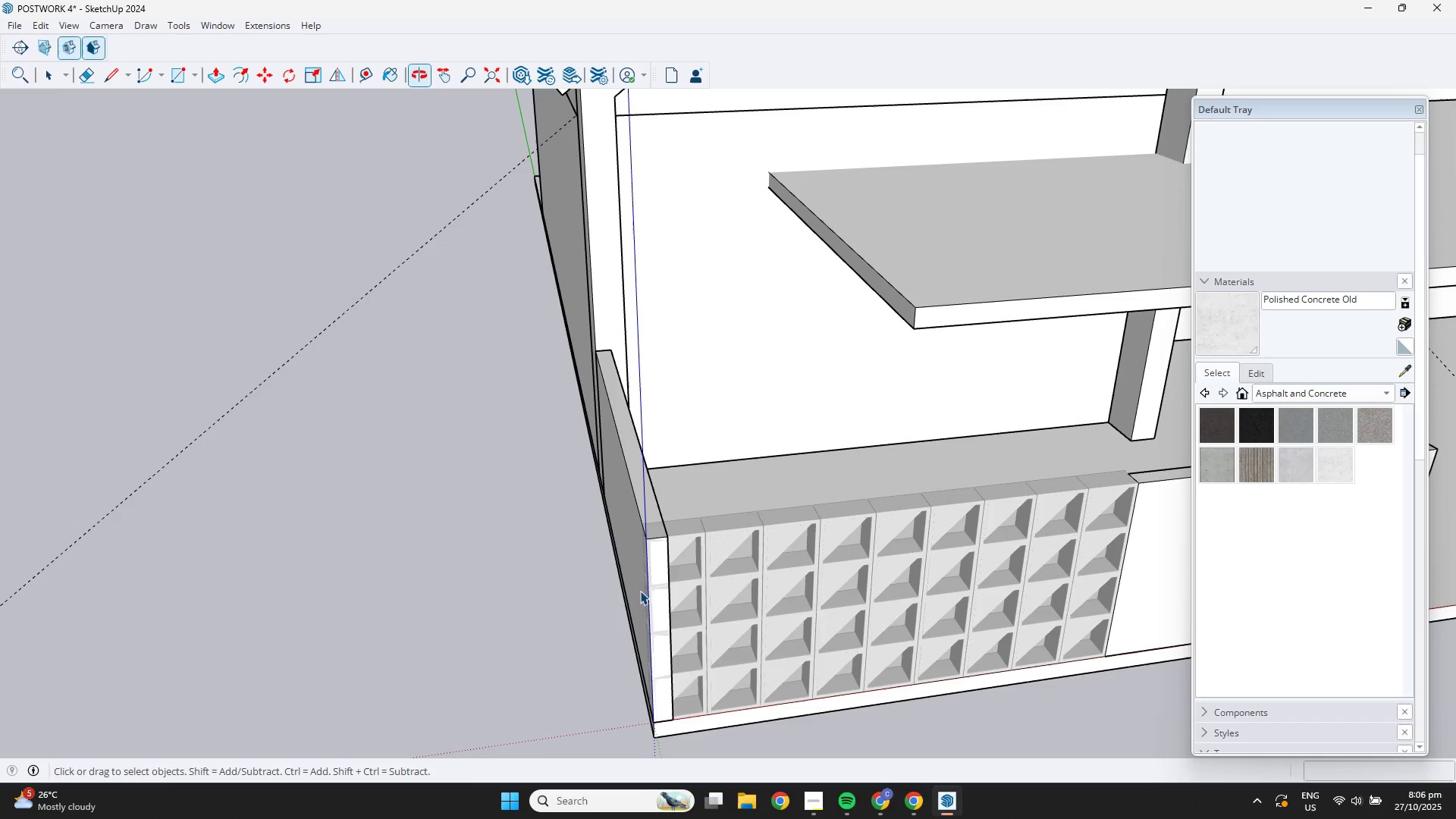 
key(Space)
 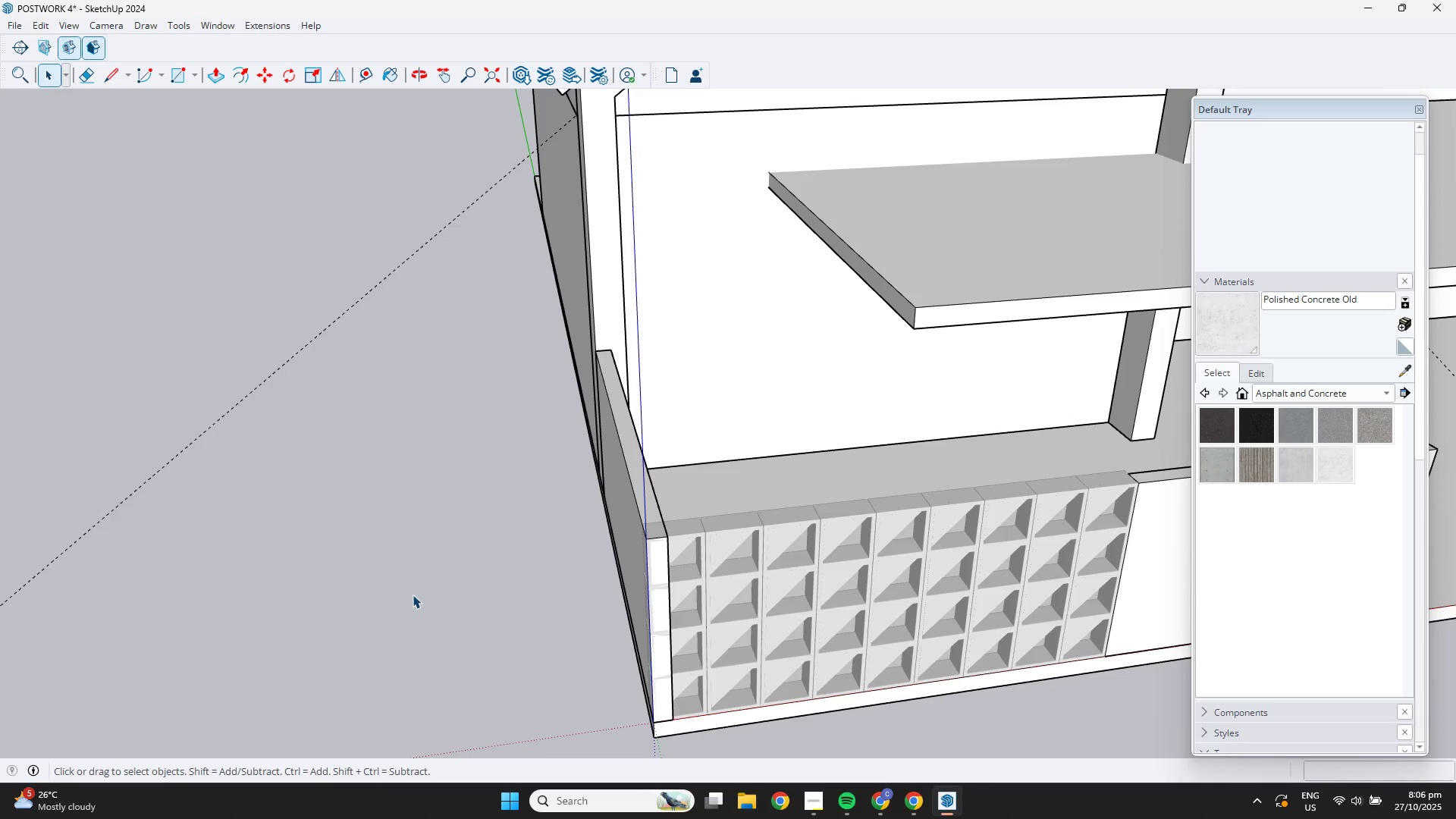 
double_click([413, 595])
 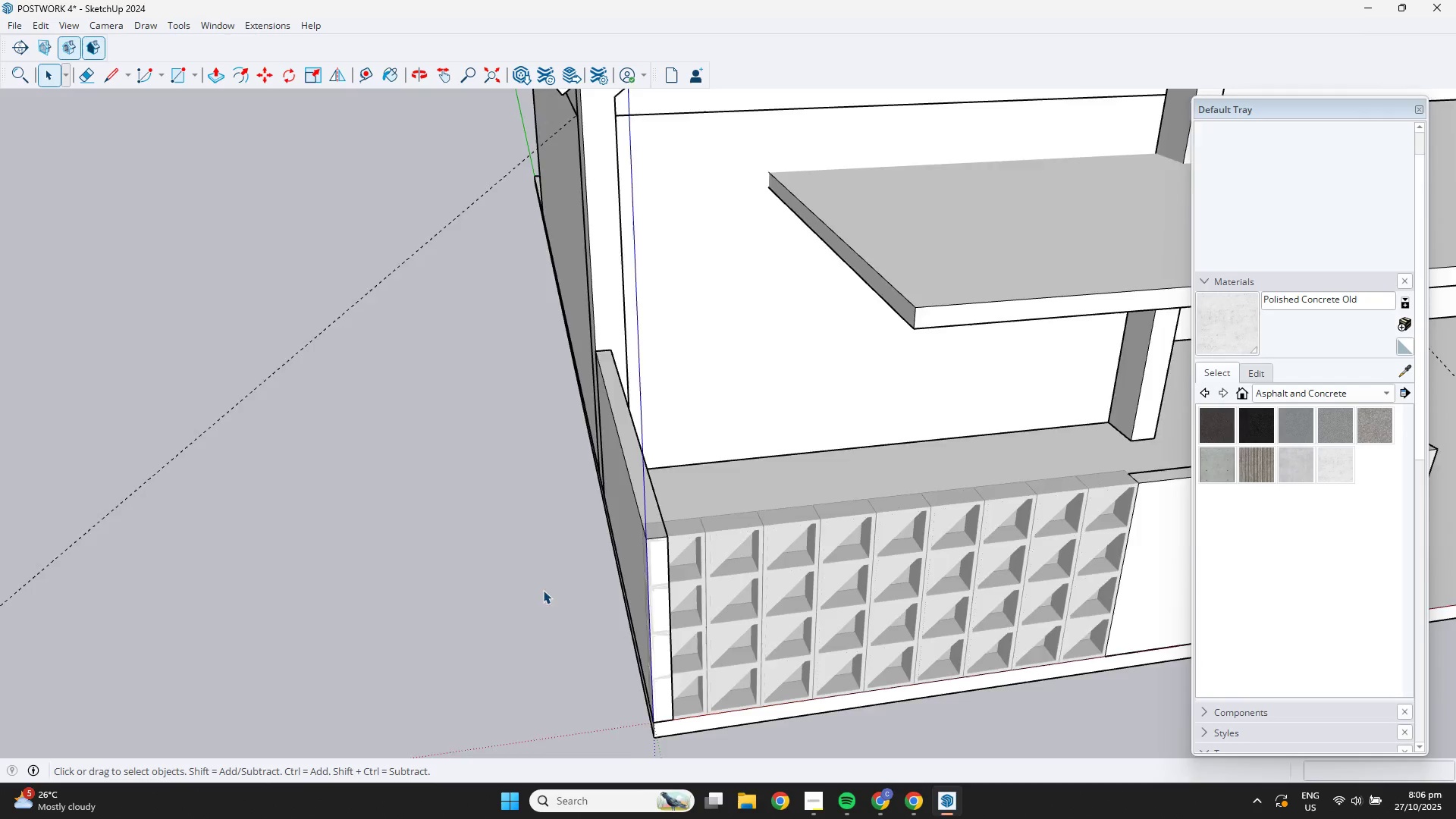 
scroll: coordinate [573, 586], scroll_direction: down, amount: 5.0
 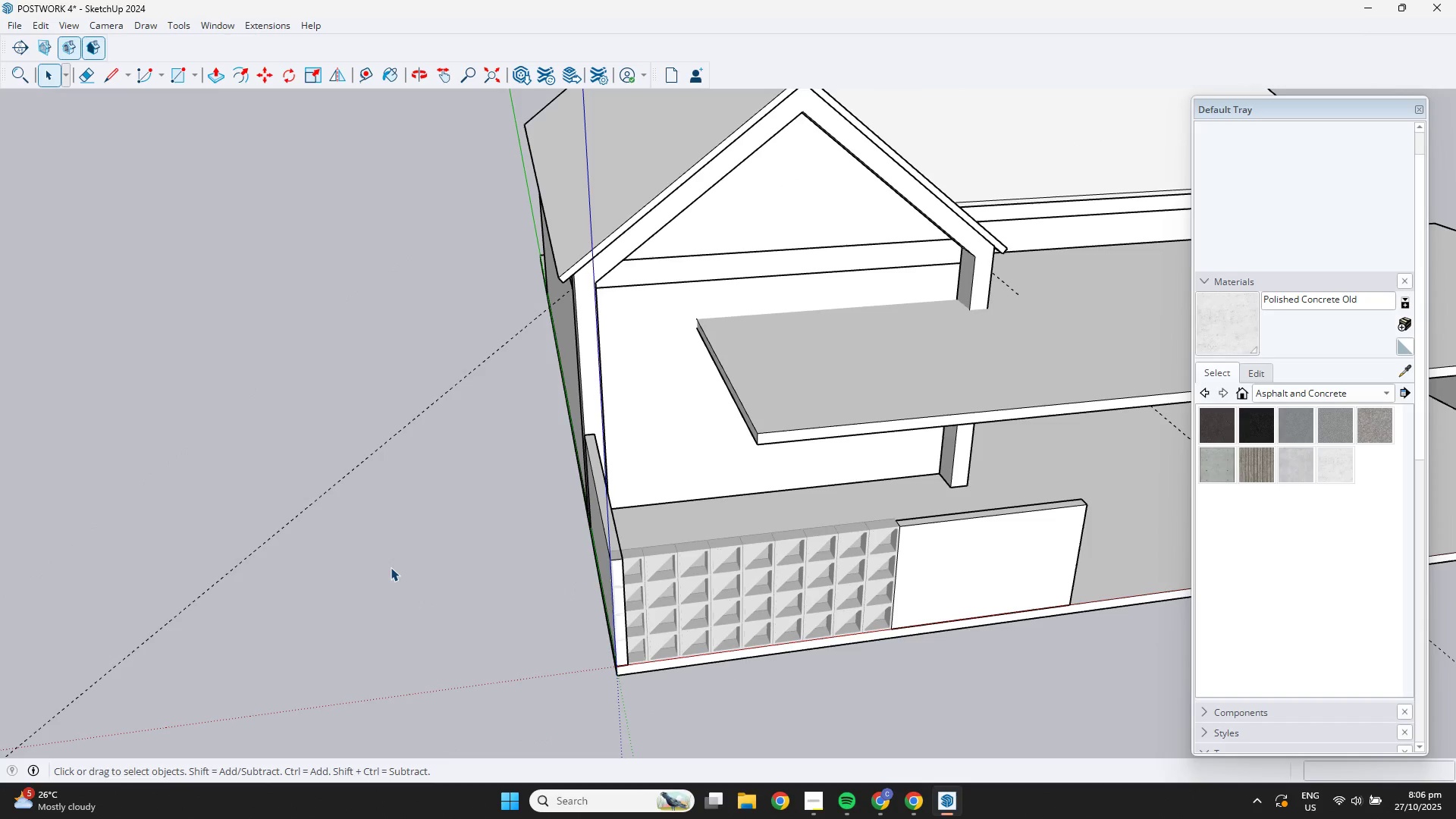 
double_click([391, 567])
 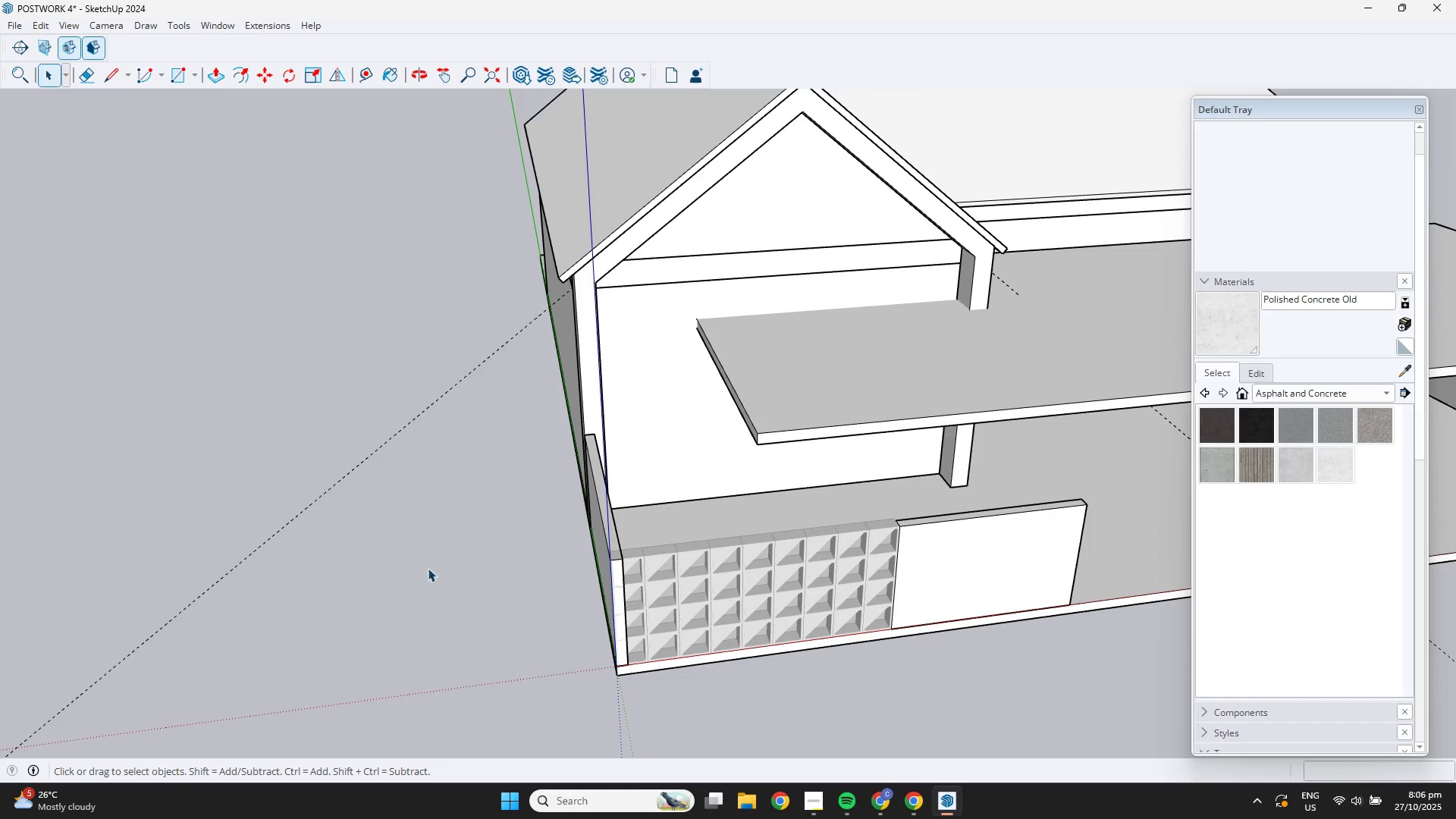 
scroll: coordinate [576, 576], scroll_direction: down, amount: 3.0
 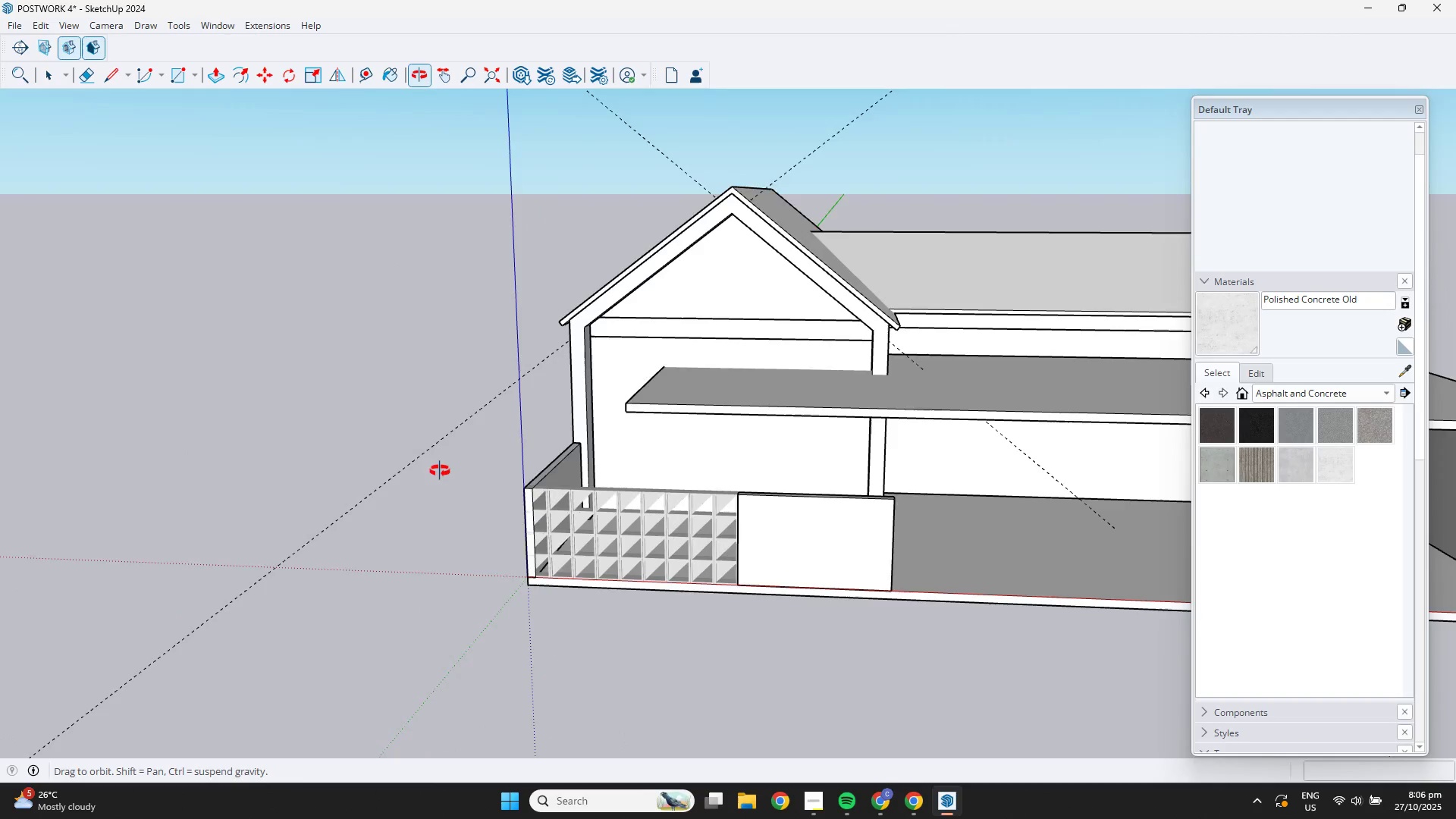 
key(Shift+ShiftLeft)
 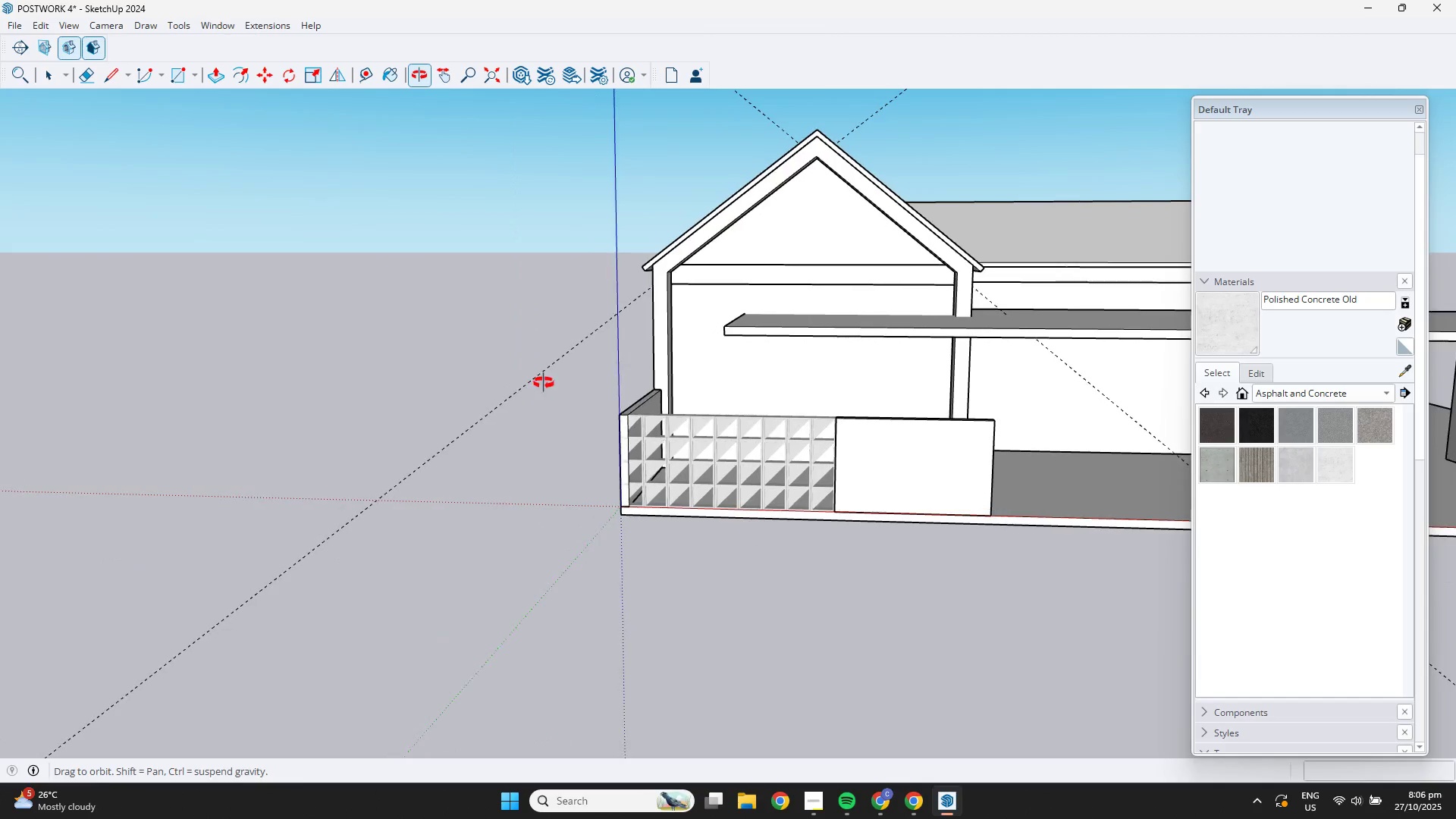 
scroll: coordinate [667, 436], scroll_direction: up, amount: 4.0
 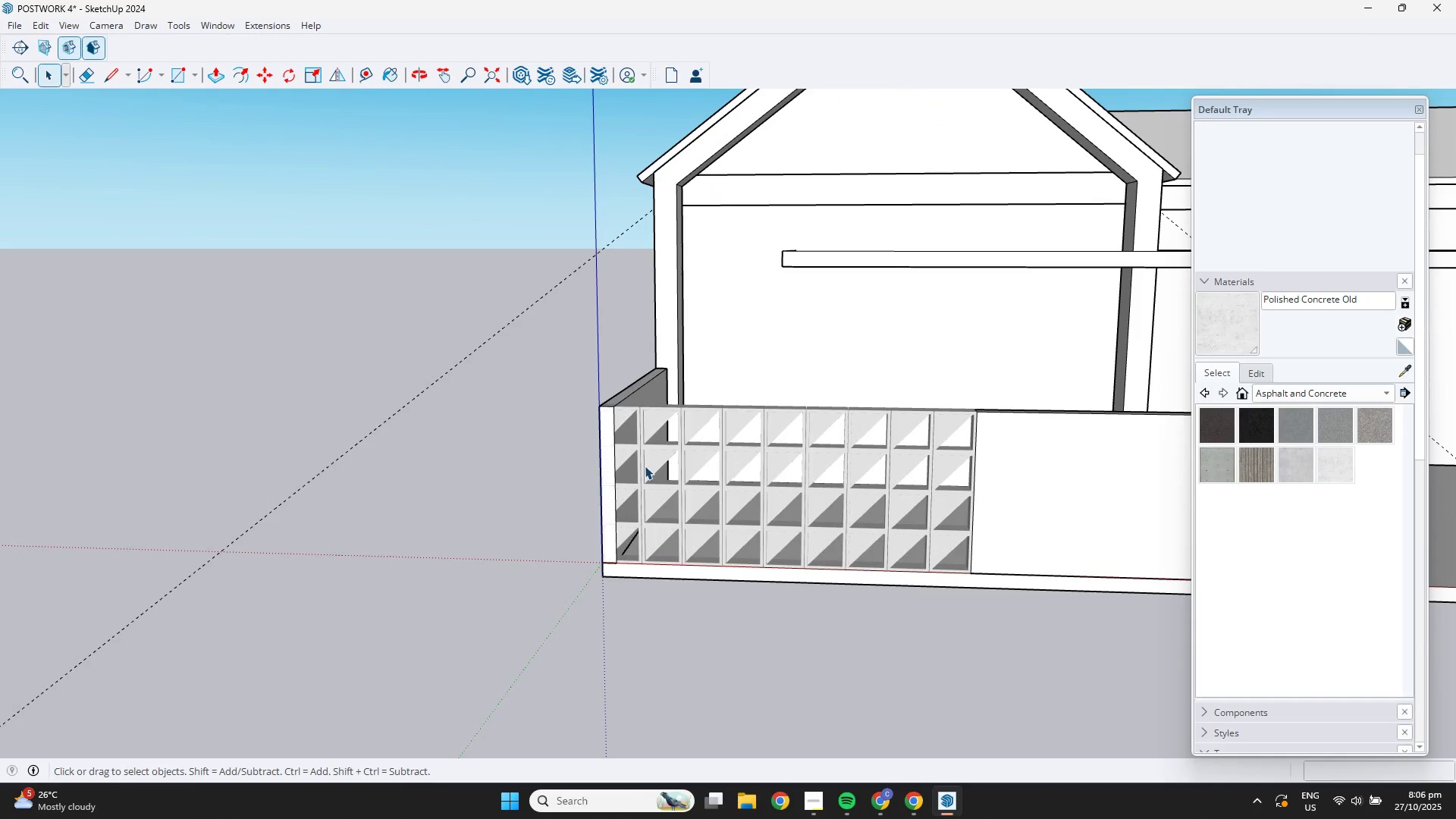 
left_click([645, 466])
 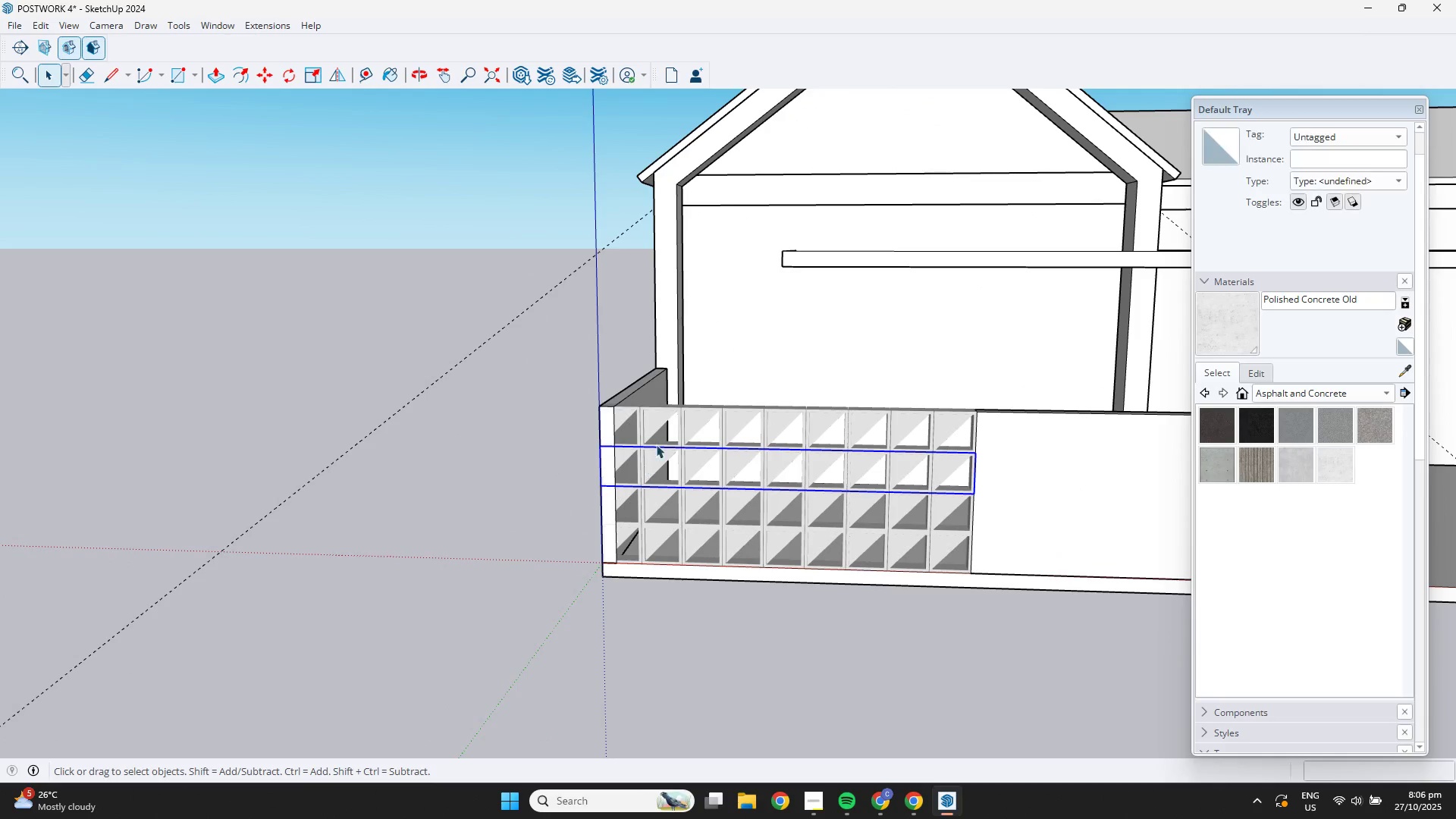 
hold_key(key=ShiftLeft, duration=3.82)
left_click([654, 425])
 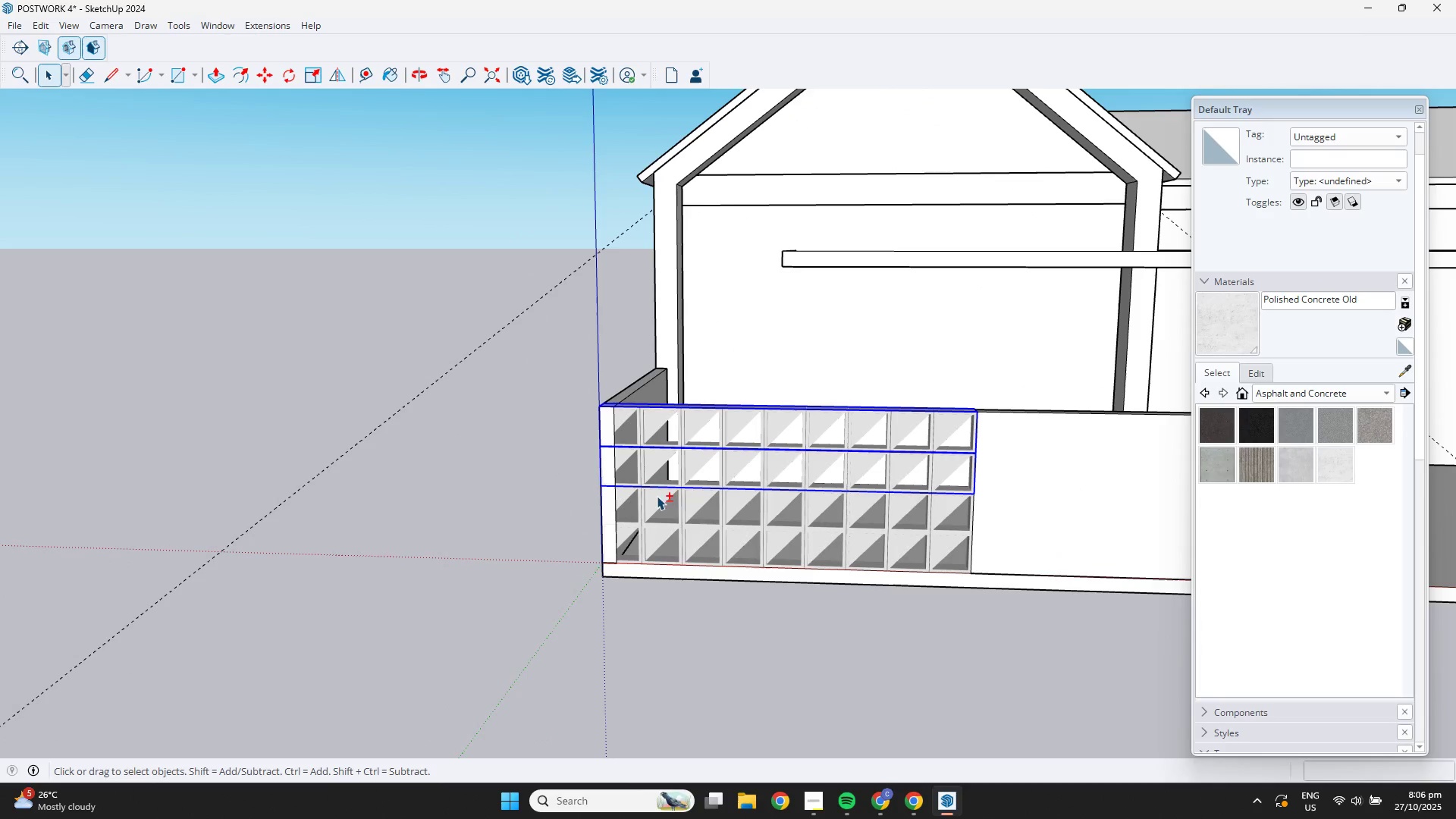 
left_click([661, 513])
 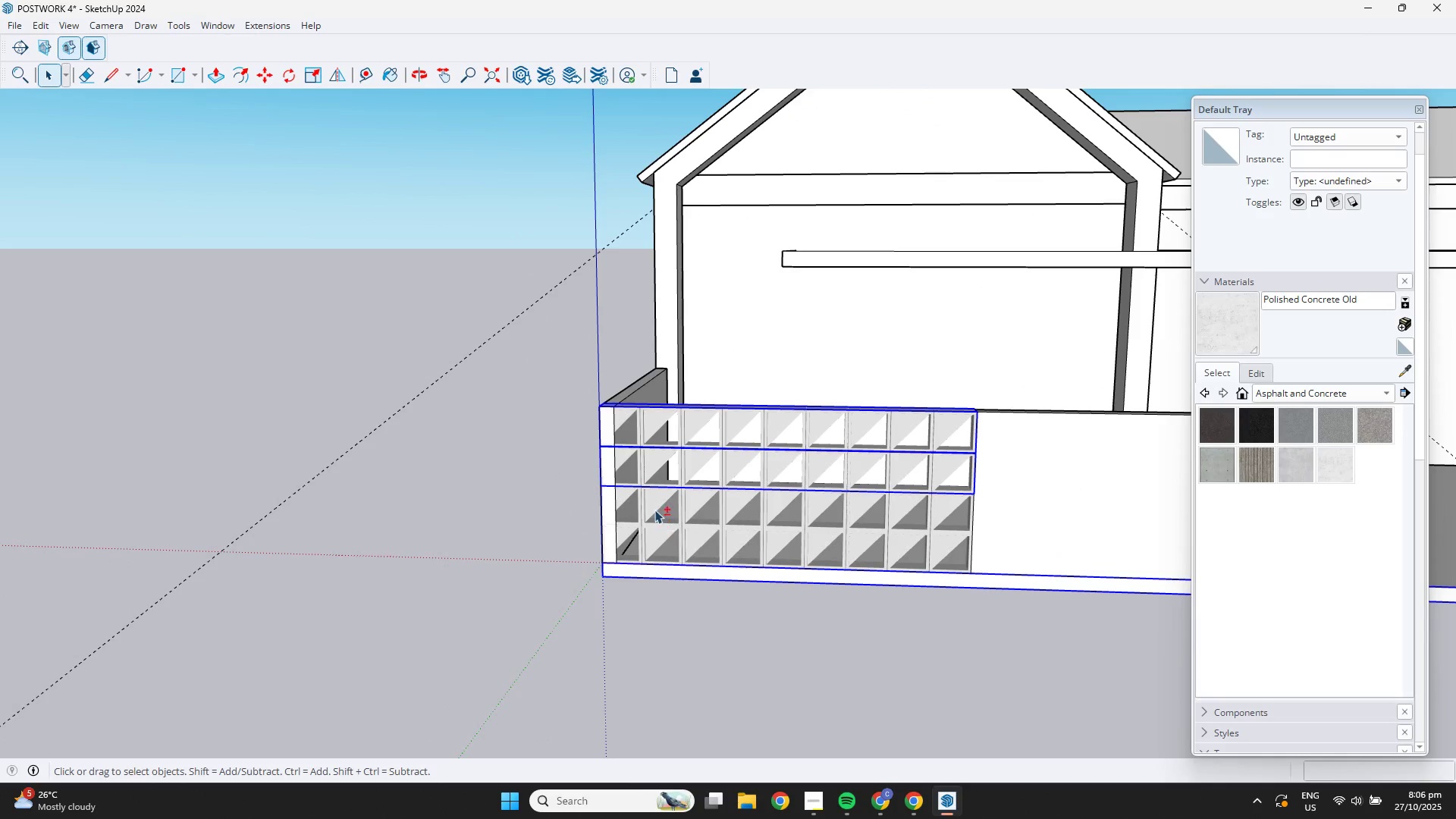 
left_click([651, 502])
 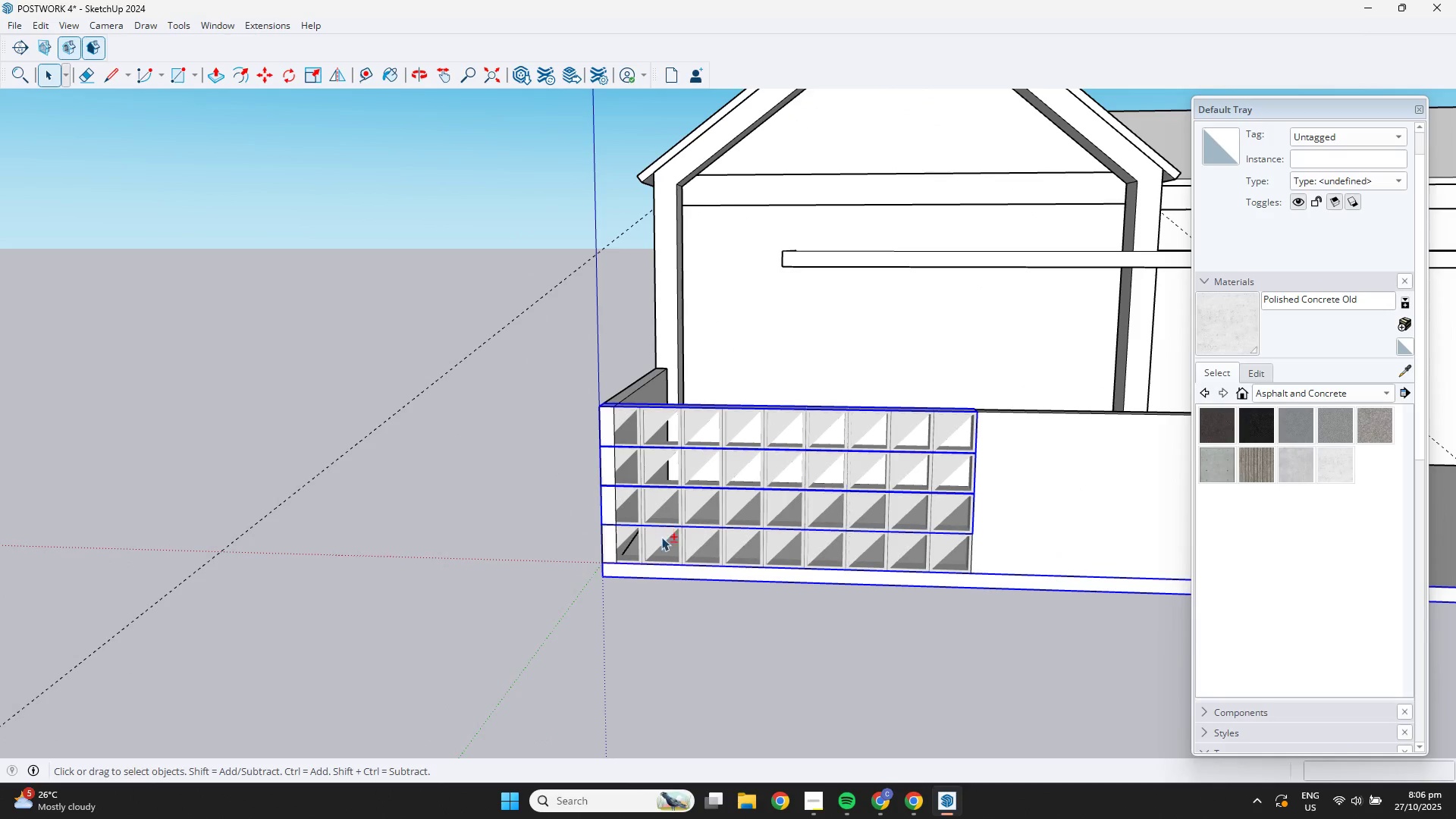 
left_click([661, 537])
 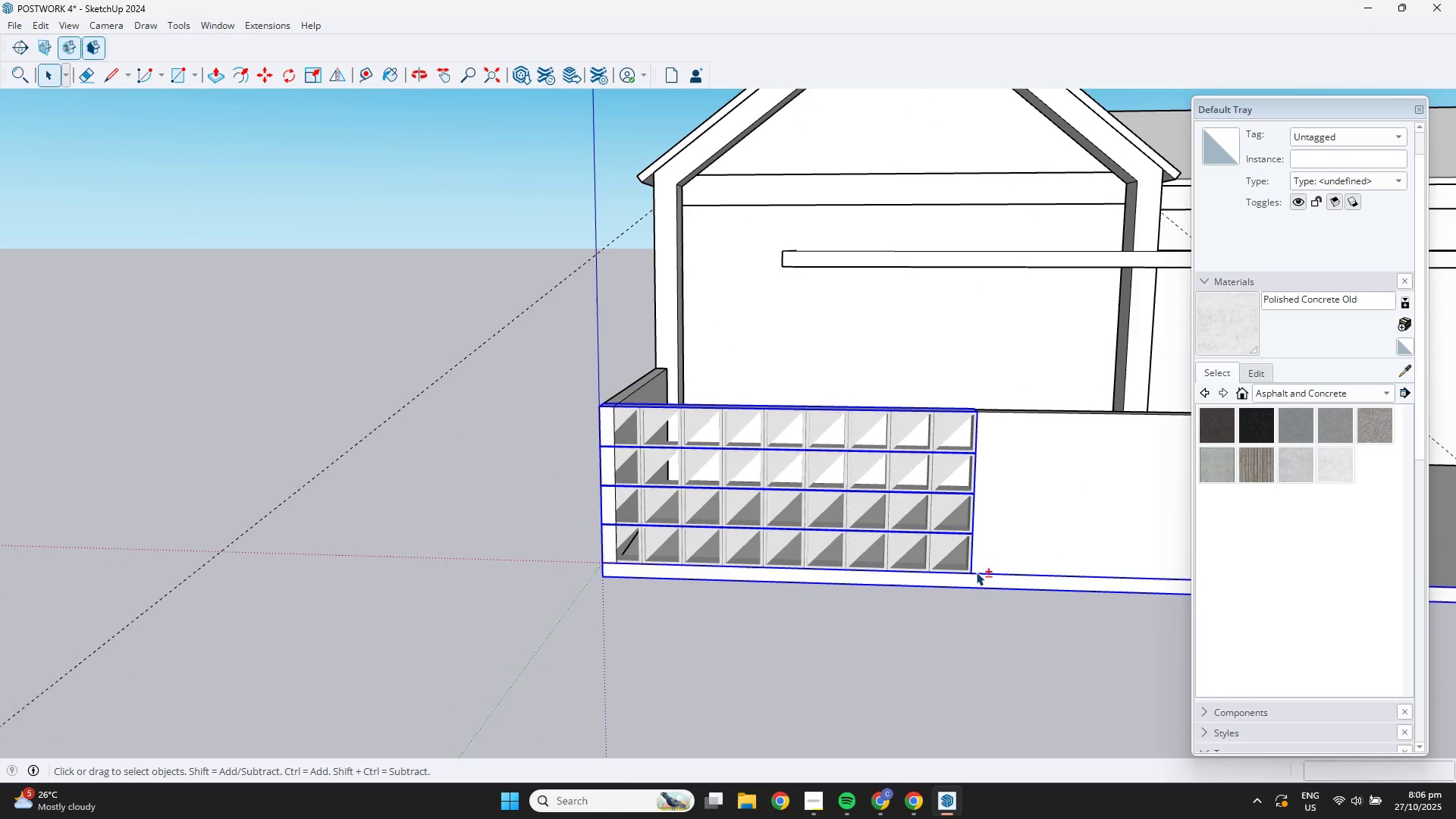 
left_click([987, 576])
 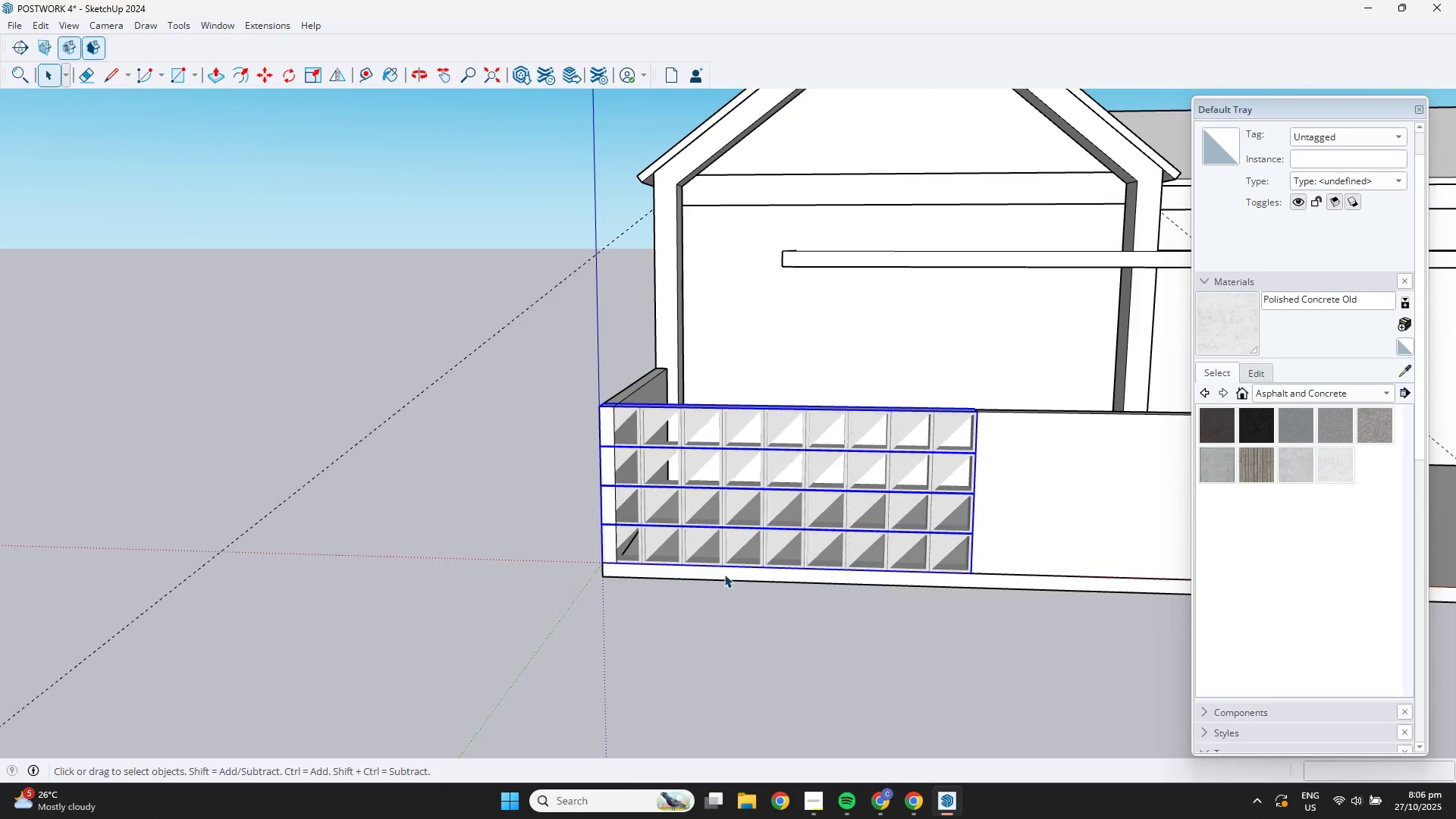 
key(M)
 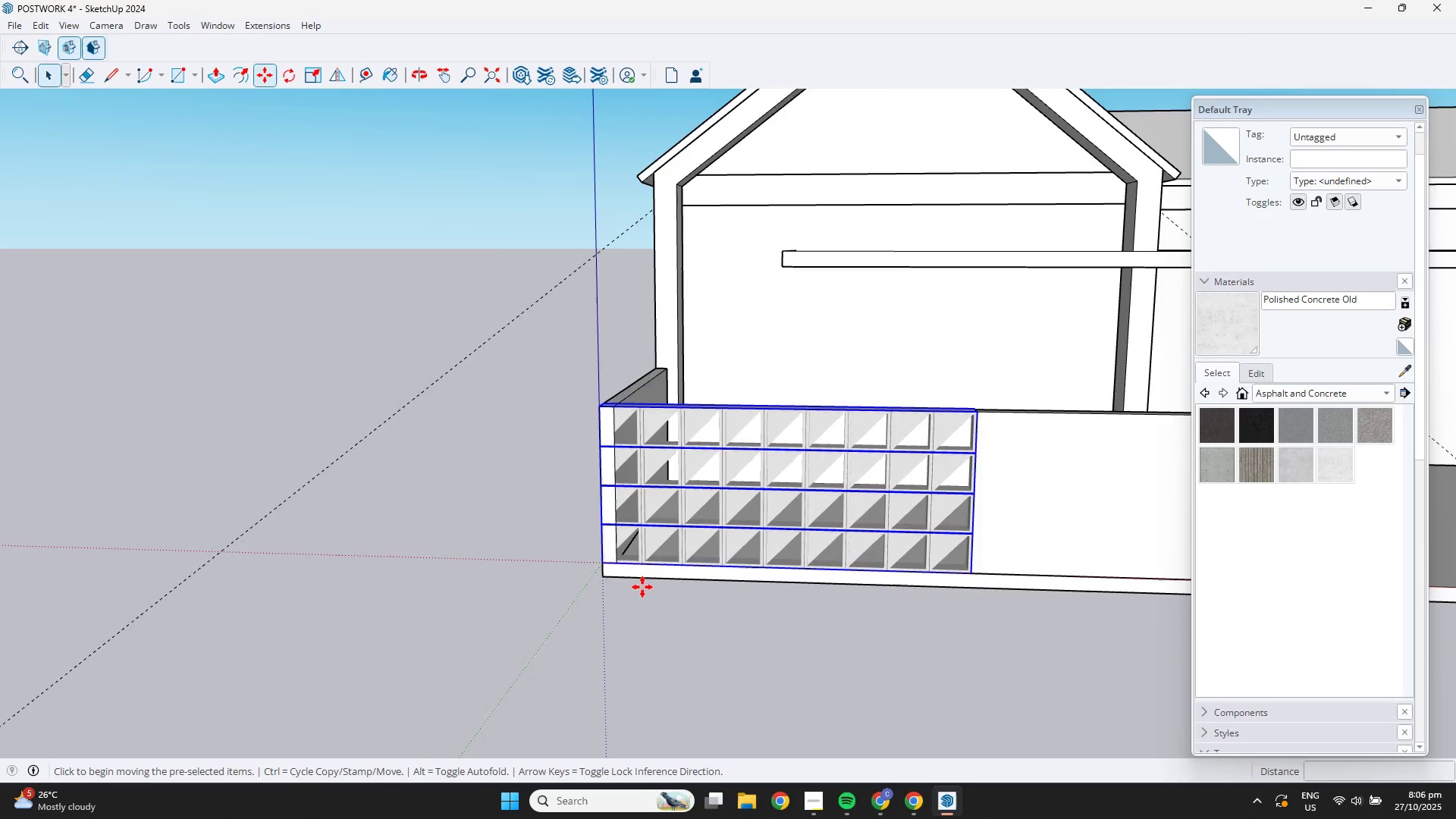 
scroll: coordinate [601, 569], scroll_direction: up, amount: 11.0
 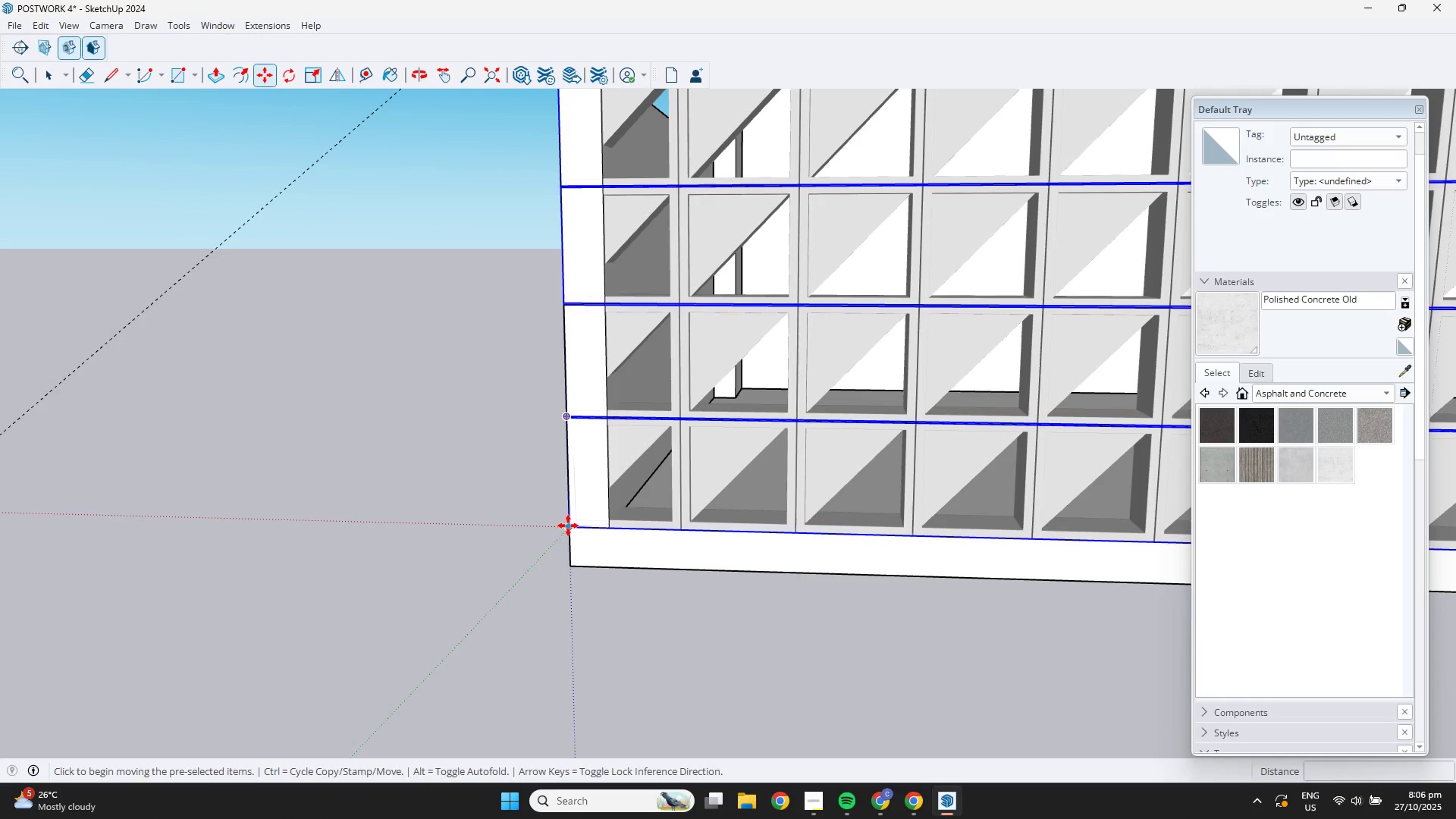 
left_click([568, 526])
 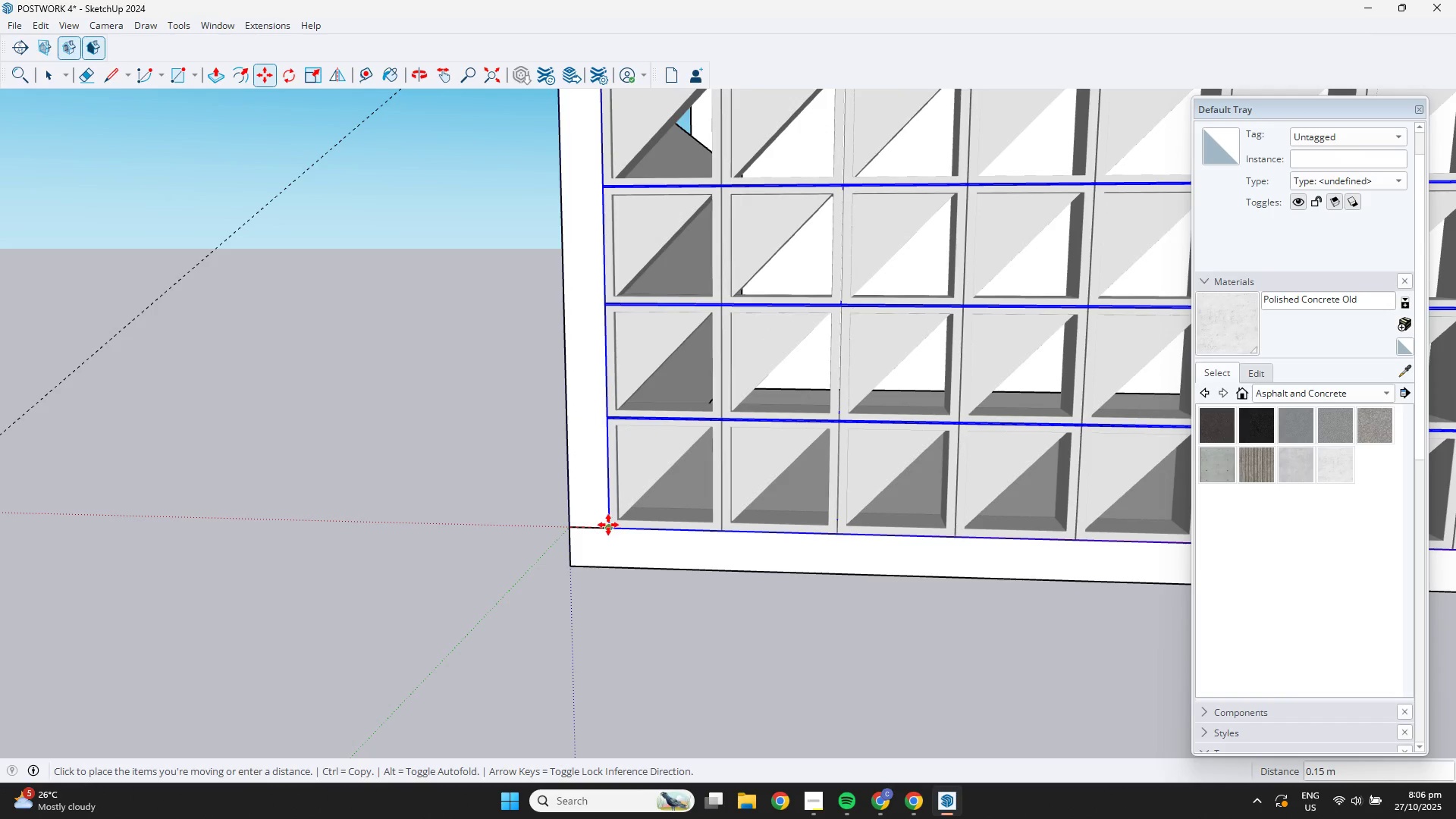 
left_click([608, 525])
 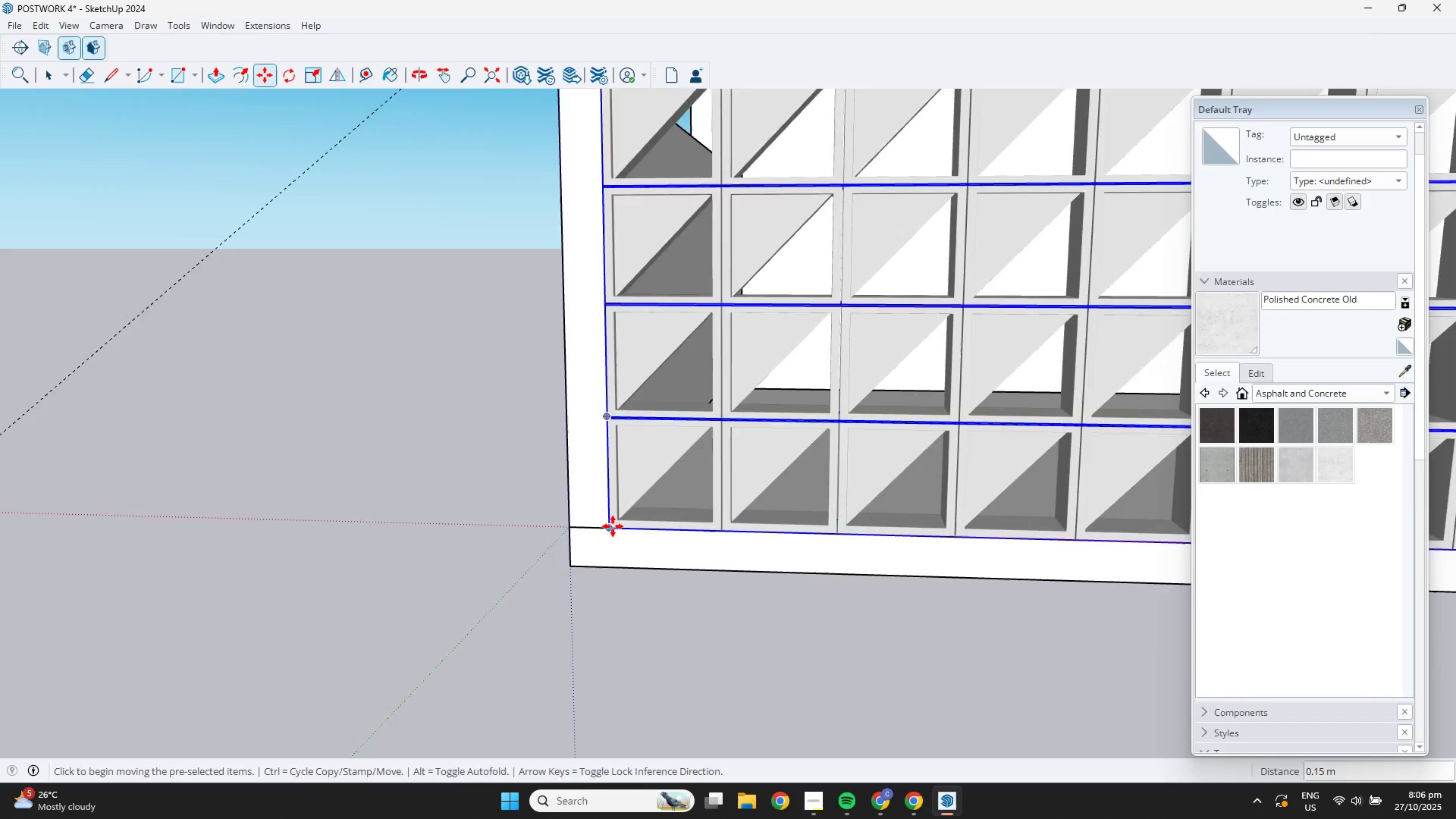 
scroll: coordinate [891, 474], scroll_direction: down, amount: 10.0
 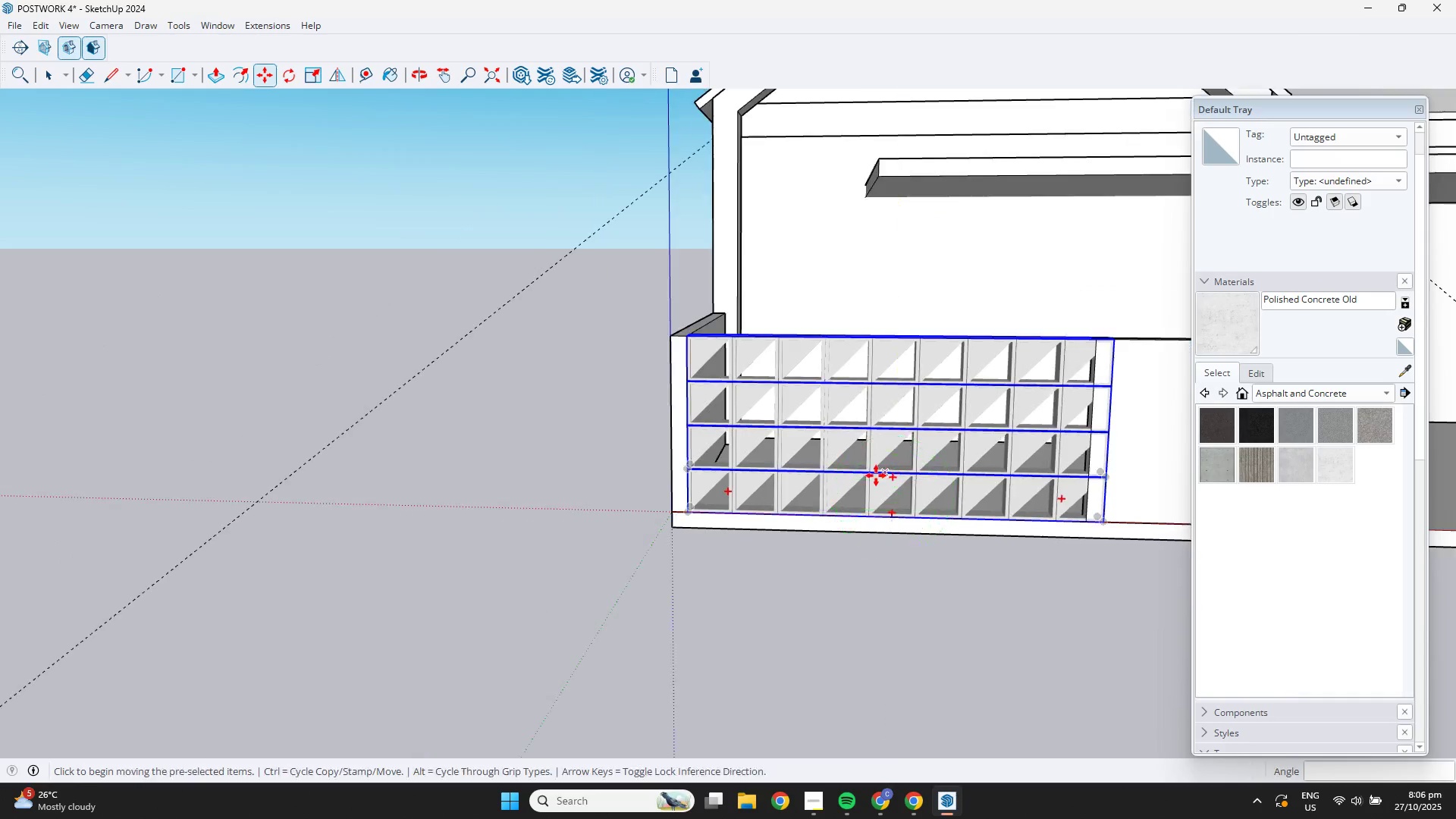 
hold_key(key=ShiftLeft, duration=0.34)
 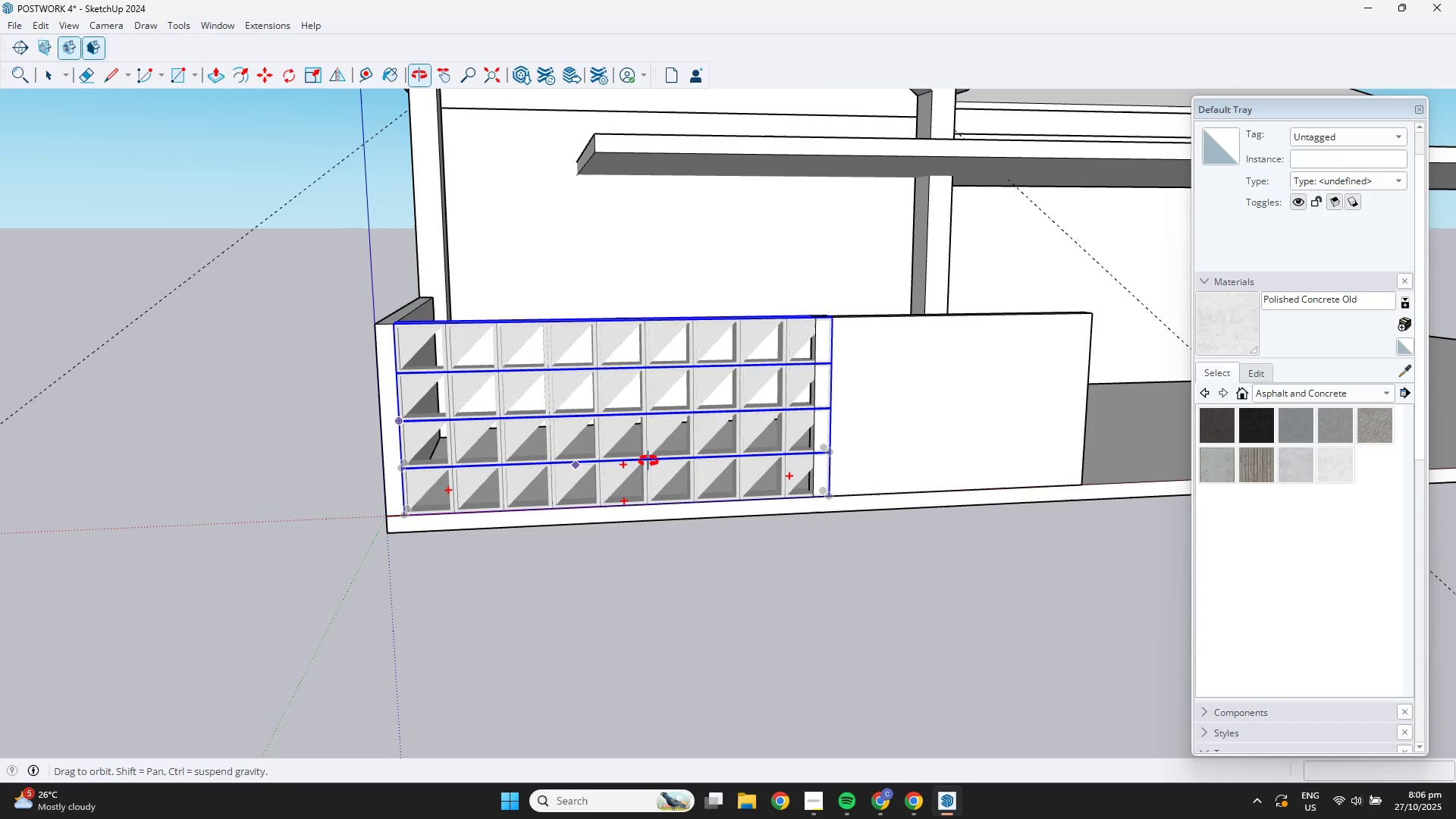 
key(Space)
 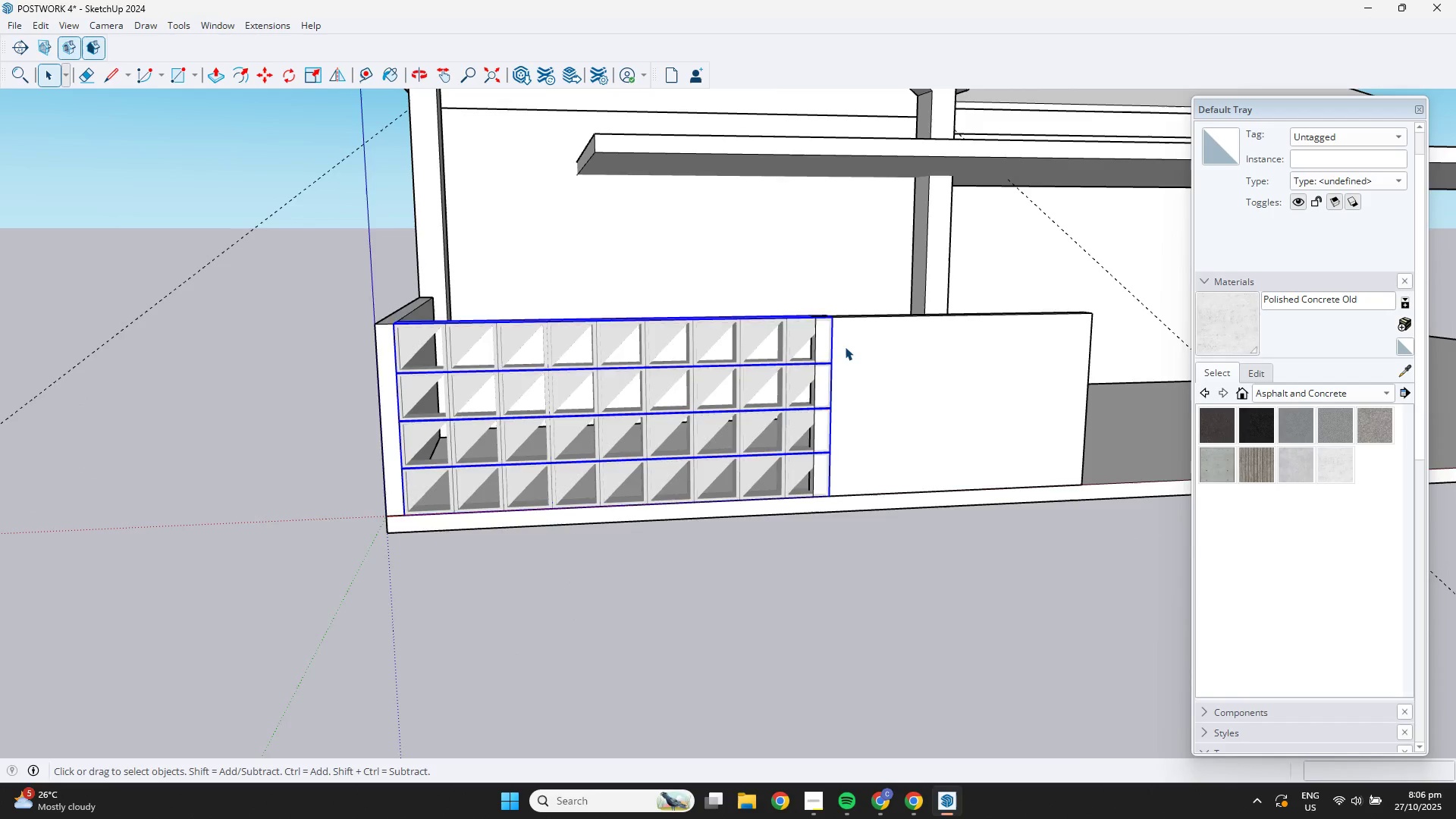 
double_click([845, 347])
 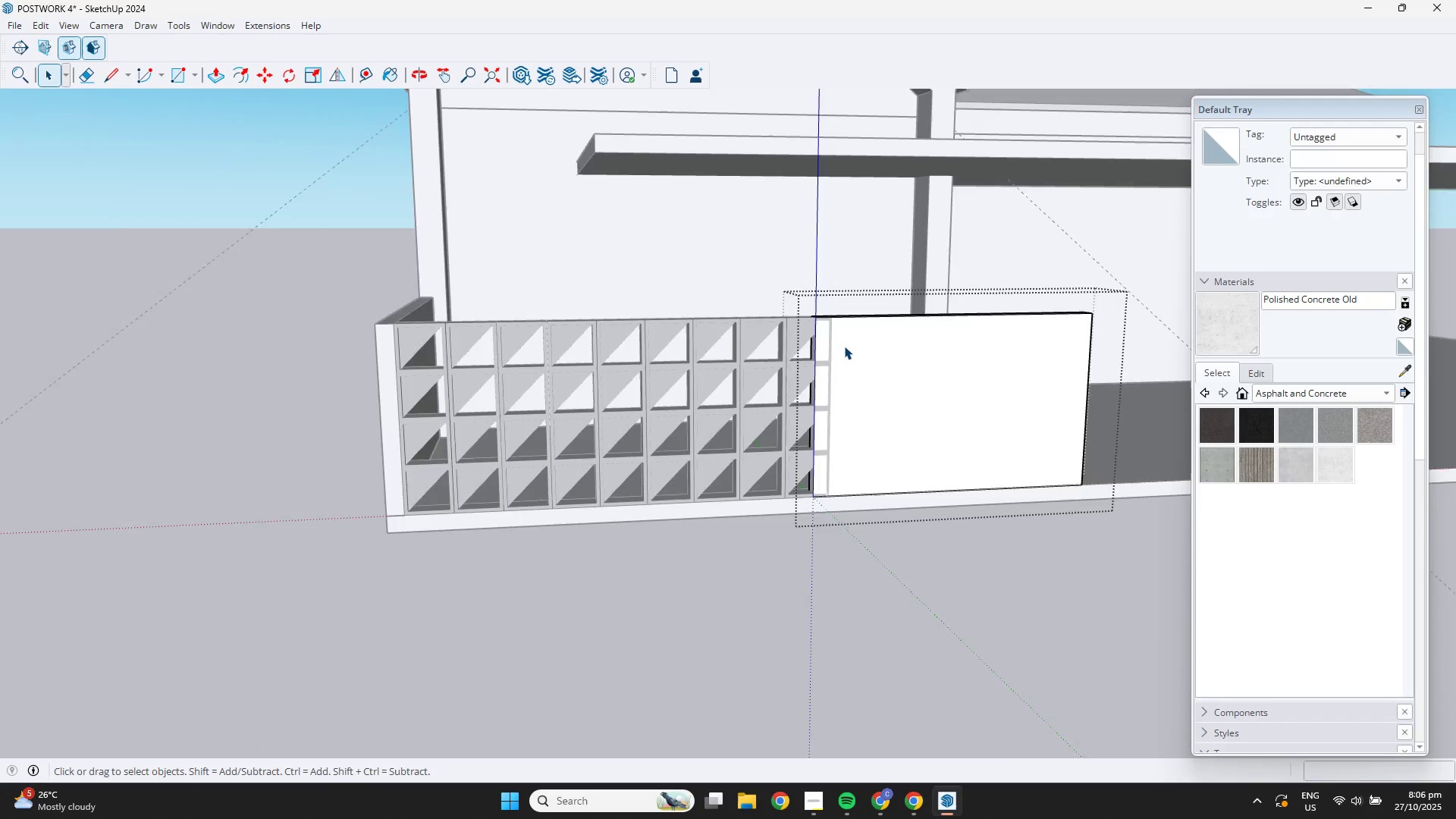 
scroll: coordinate [832, 350], scroll_direction: up, amount: 10.0
 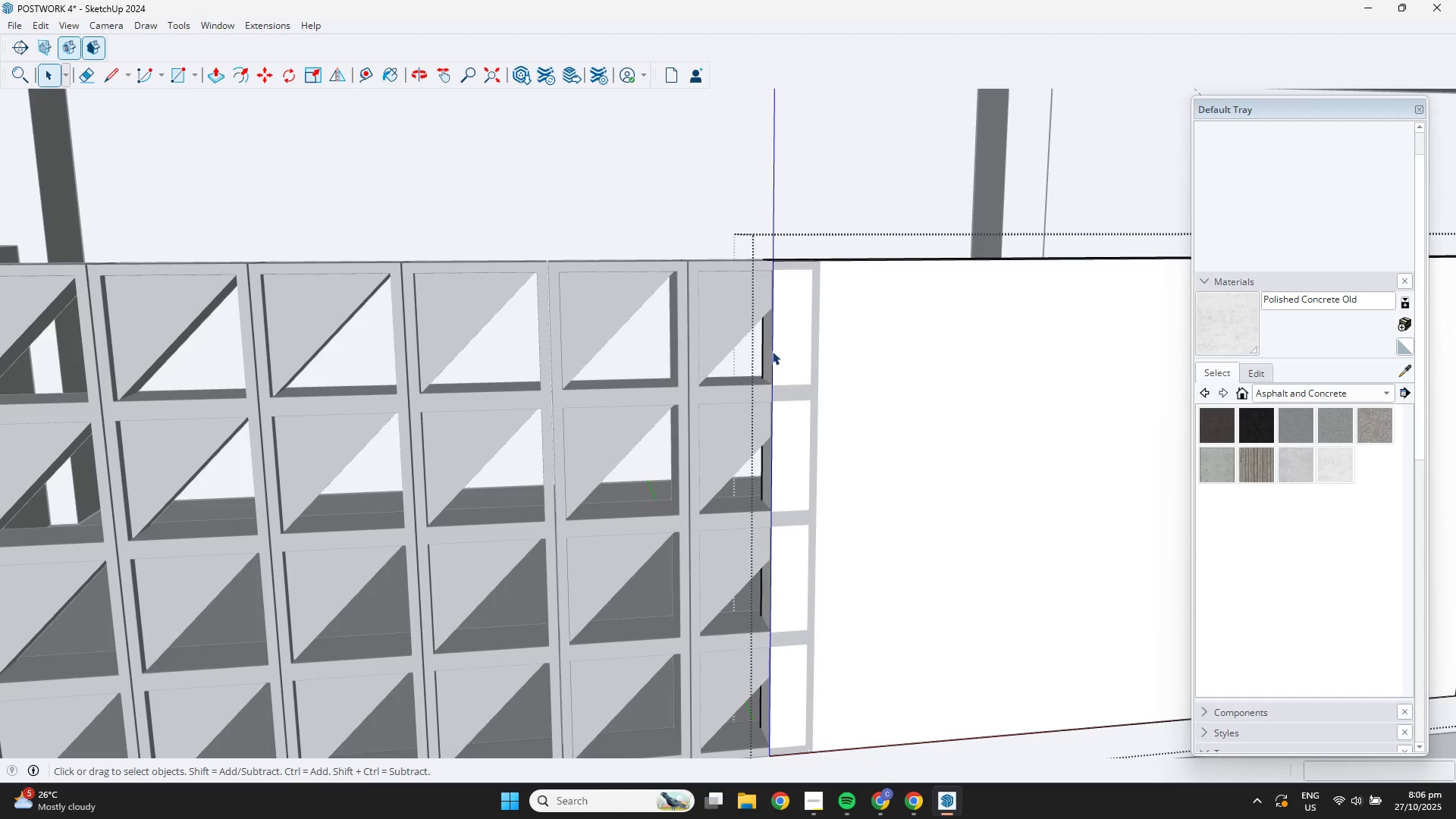 
left_click([772, 351])
 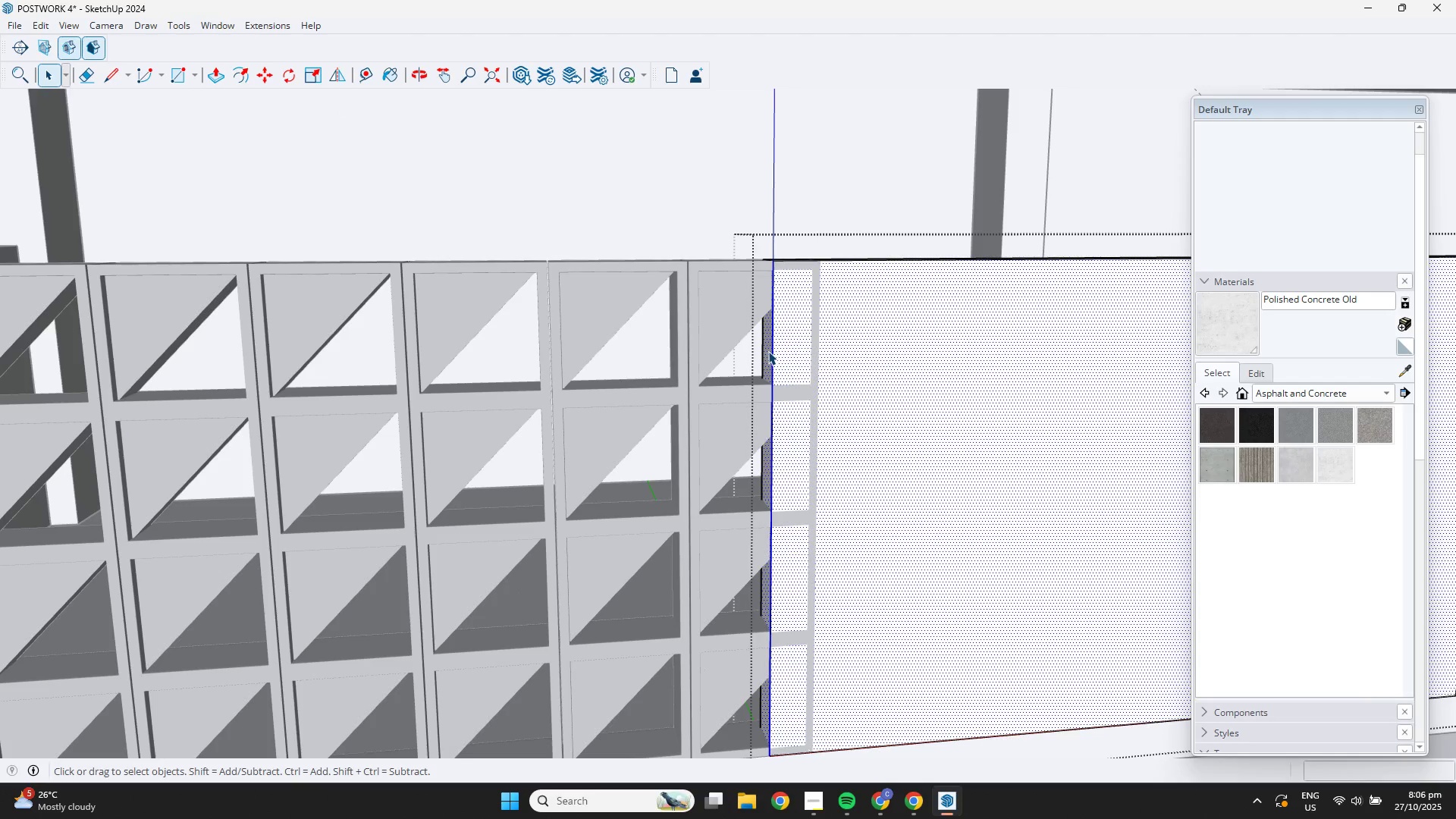 
triple_click([768, 351])
 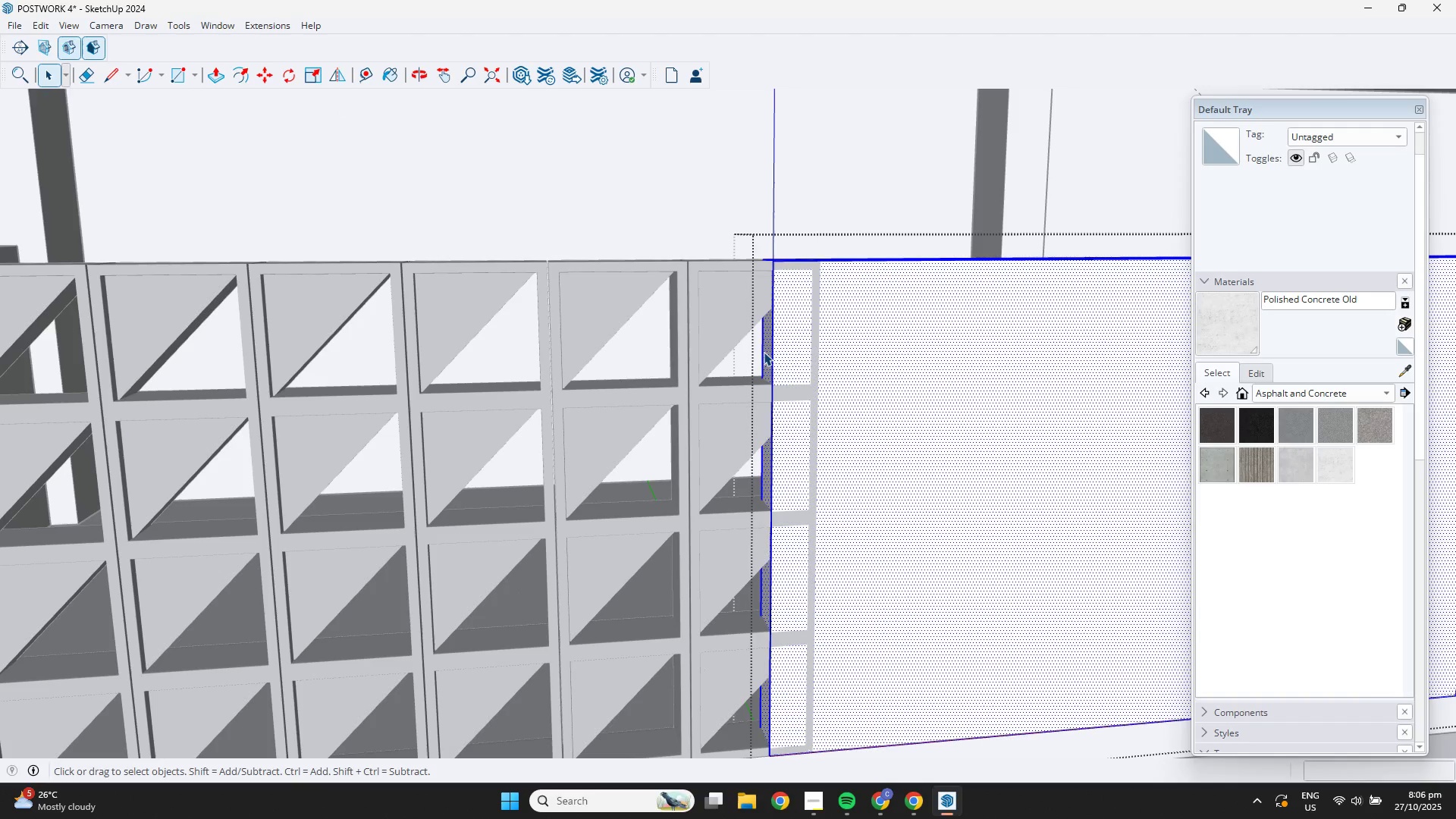 
left_click([764, 352])
 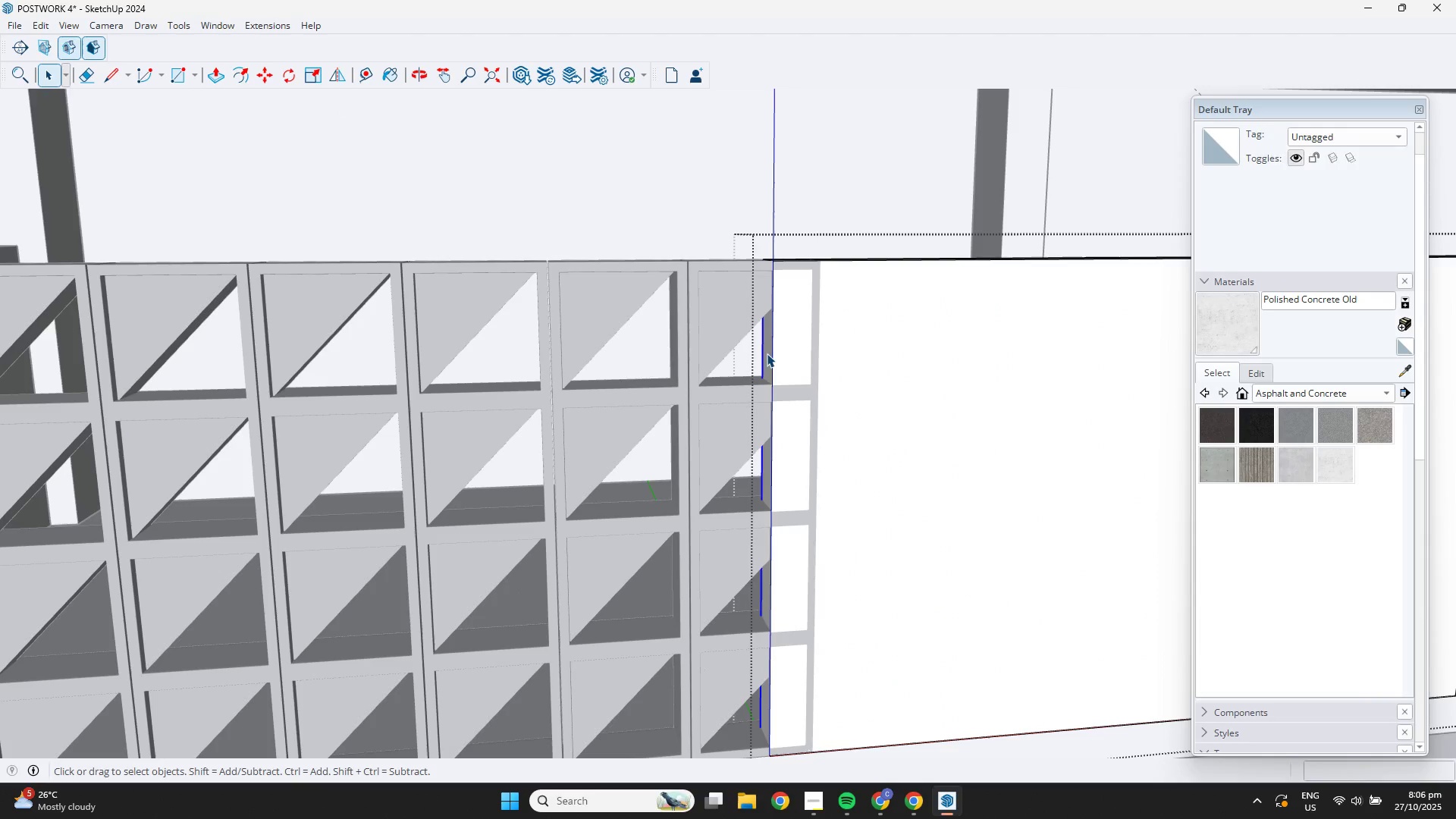 
left_click([767, 353])
 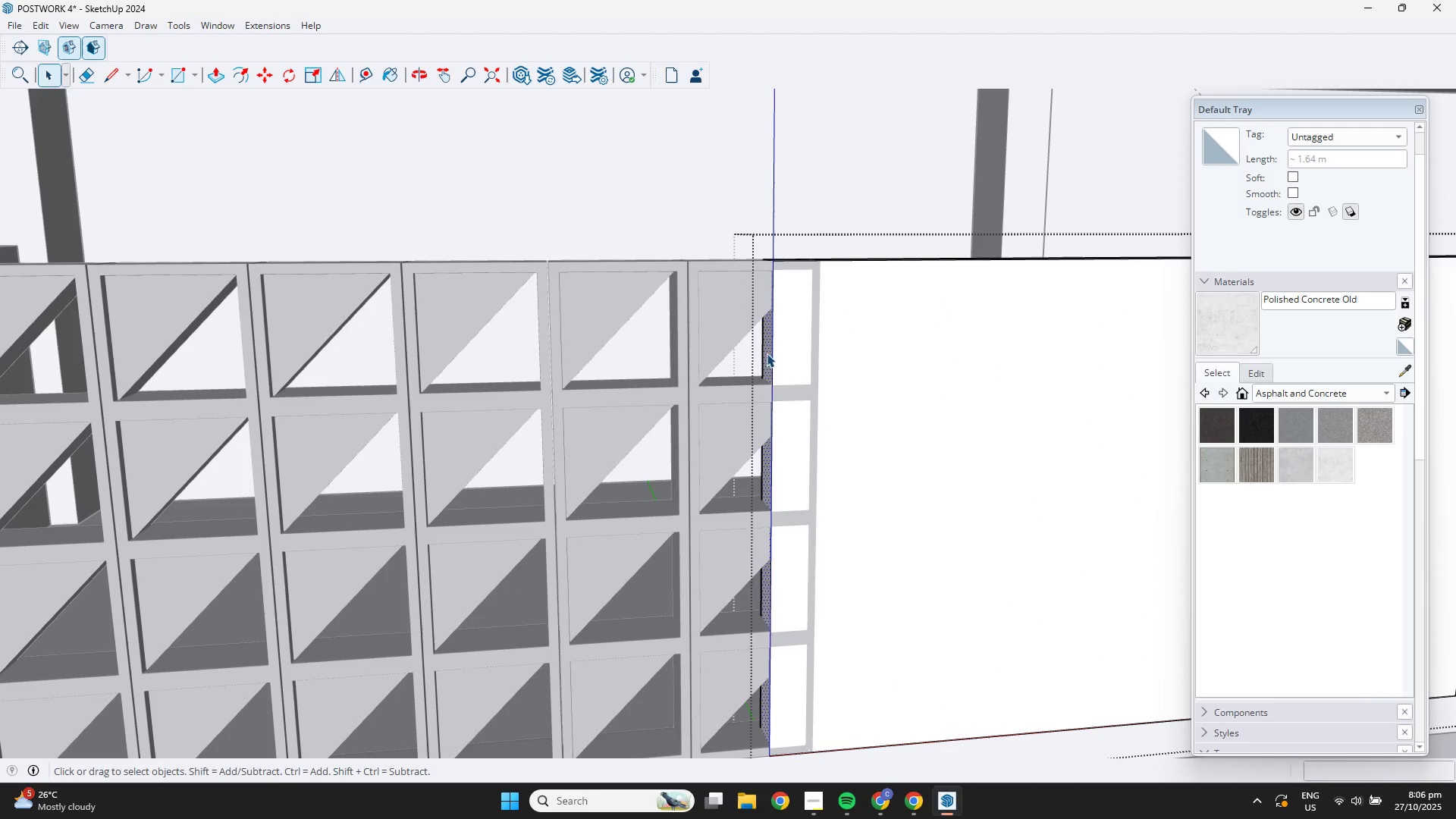 
key(P)
 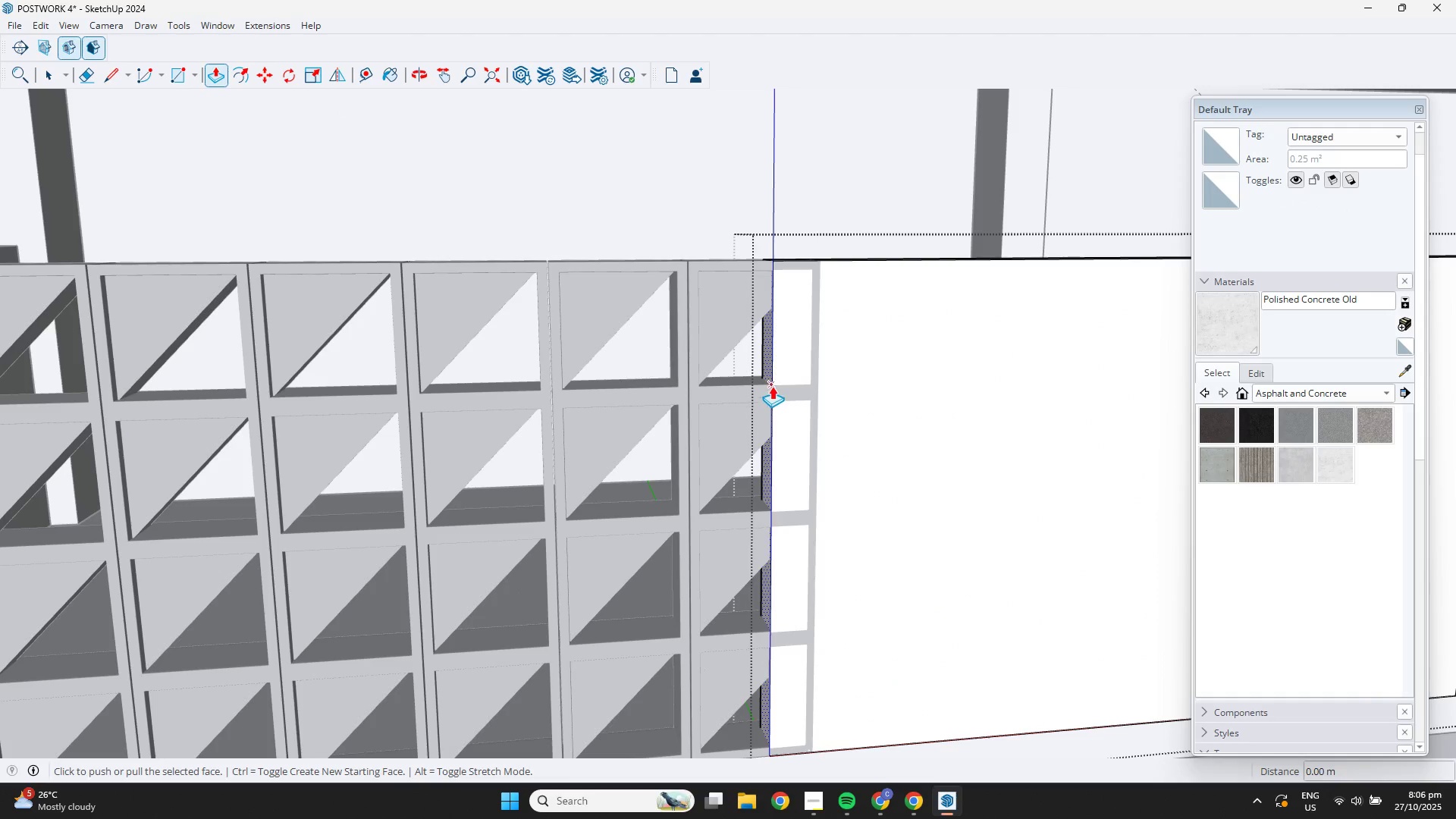 
left_click([772, 384])
 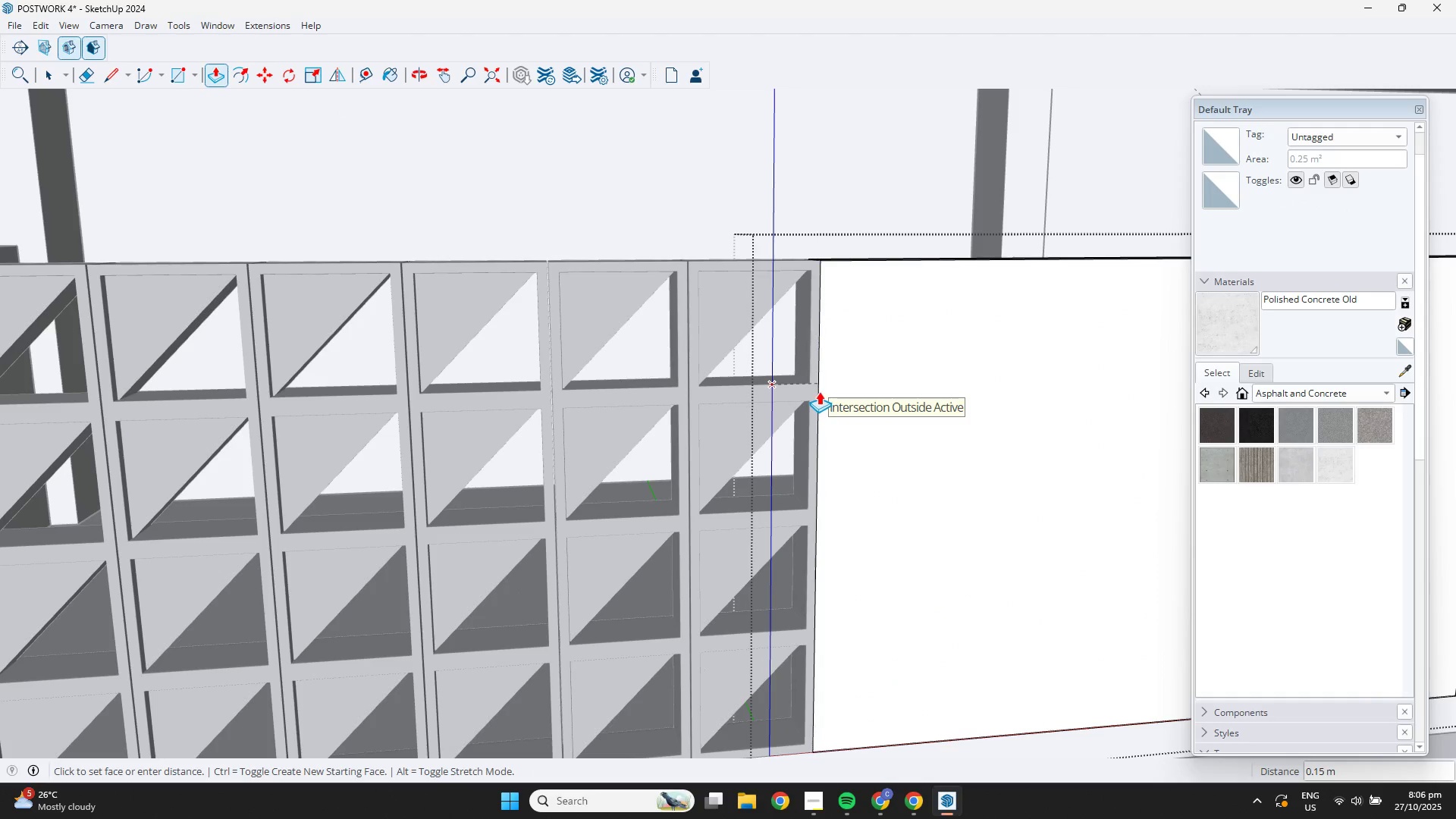 
left_click([818, 391])
 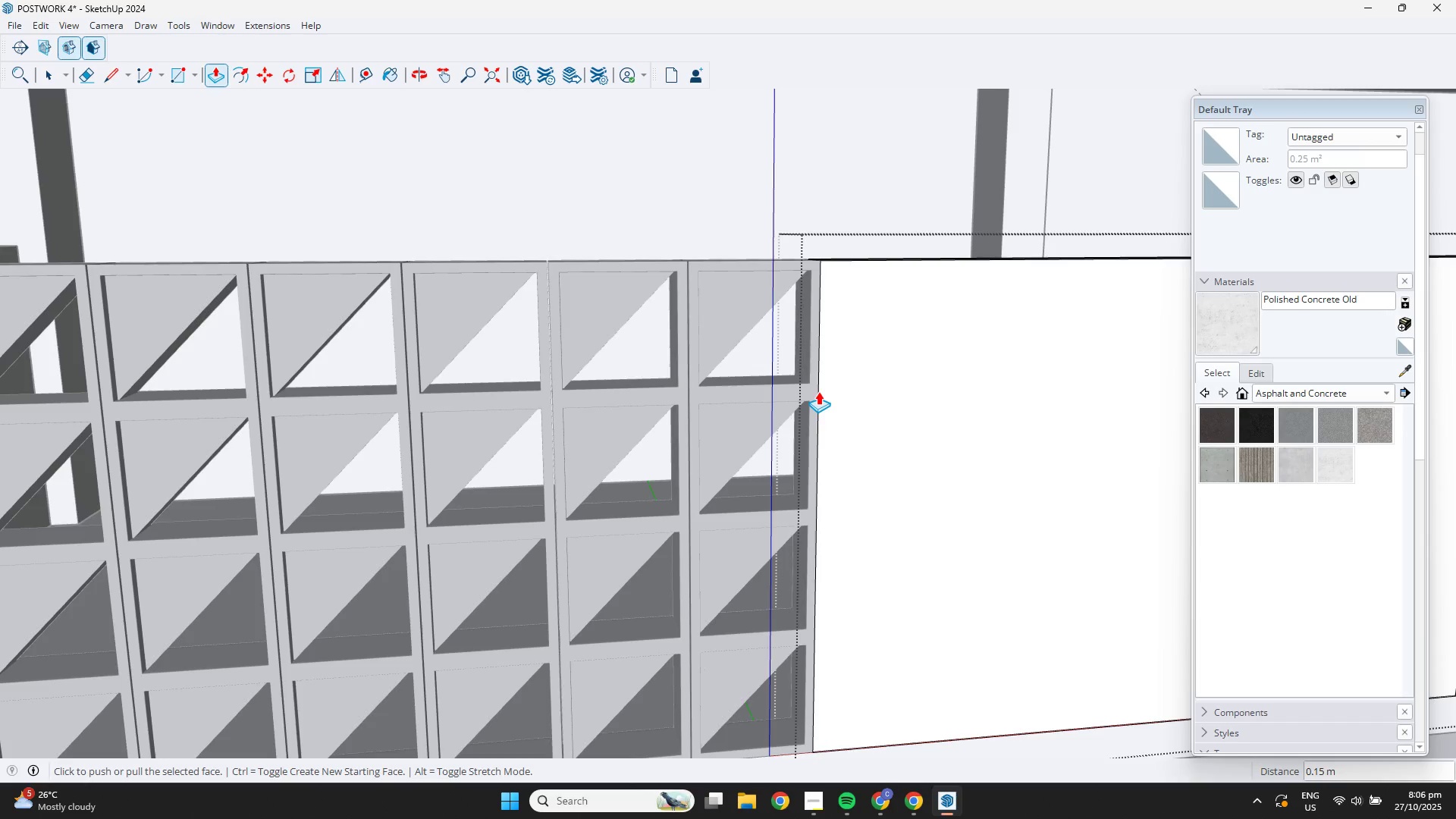 
scroll: coordinate [391, 505], scroll_direction: down, amount: 17.0
 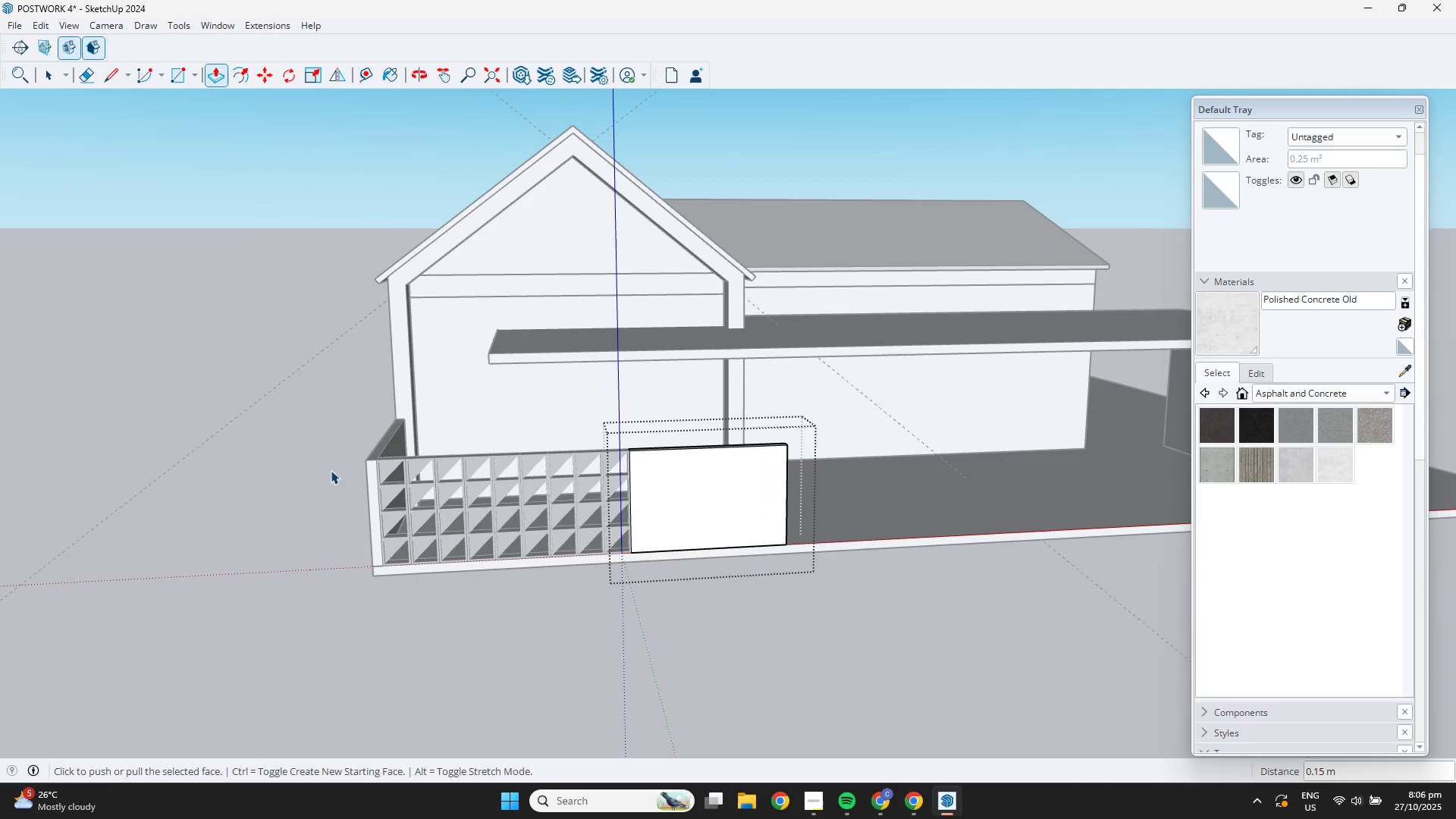 
key(Space)
 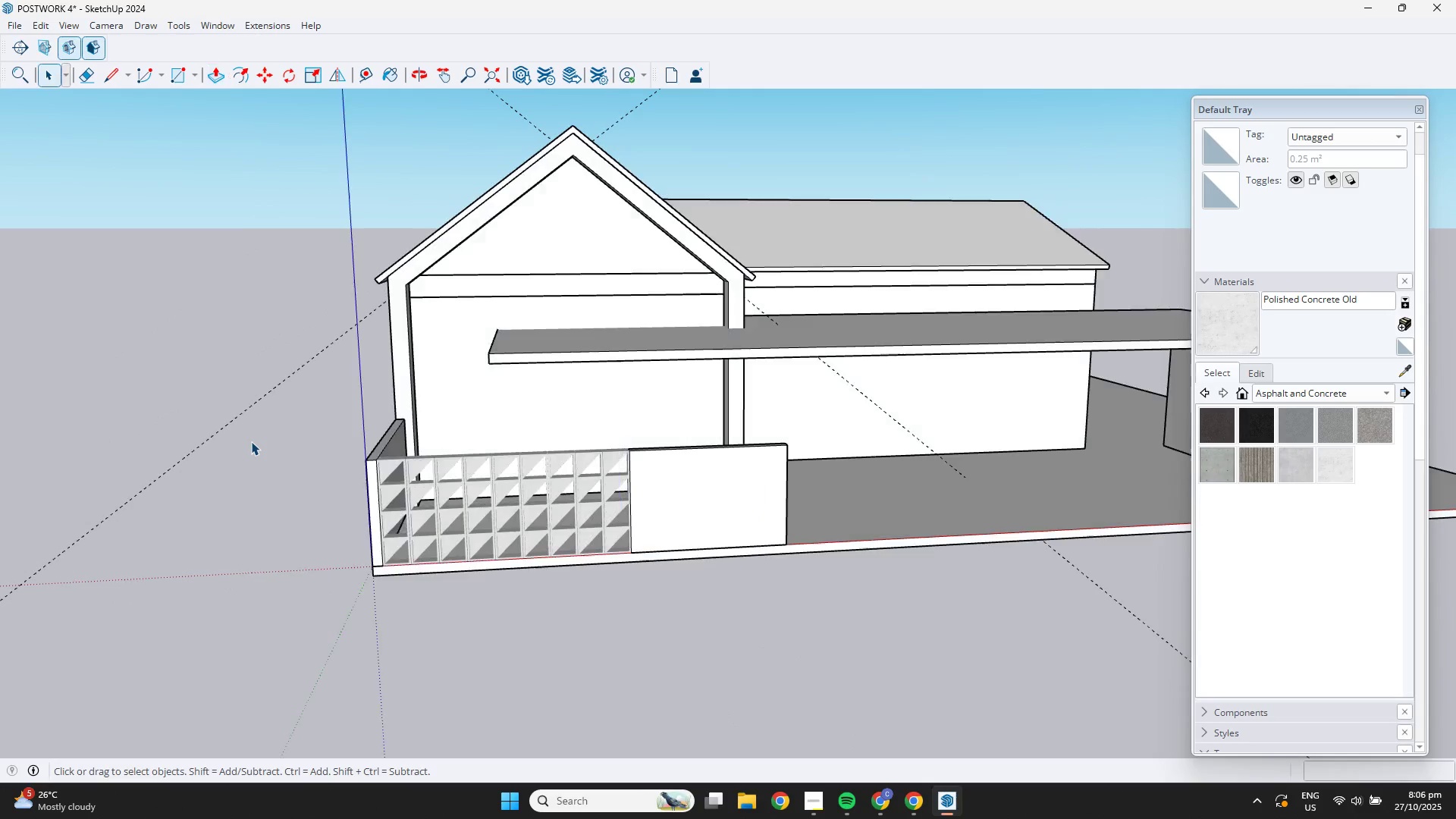 
double_click([251, 441])
 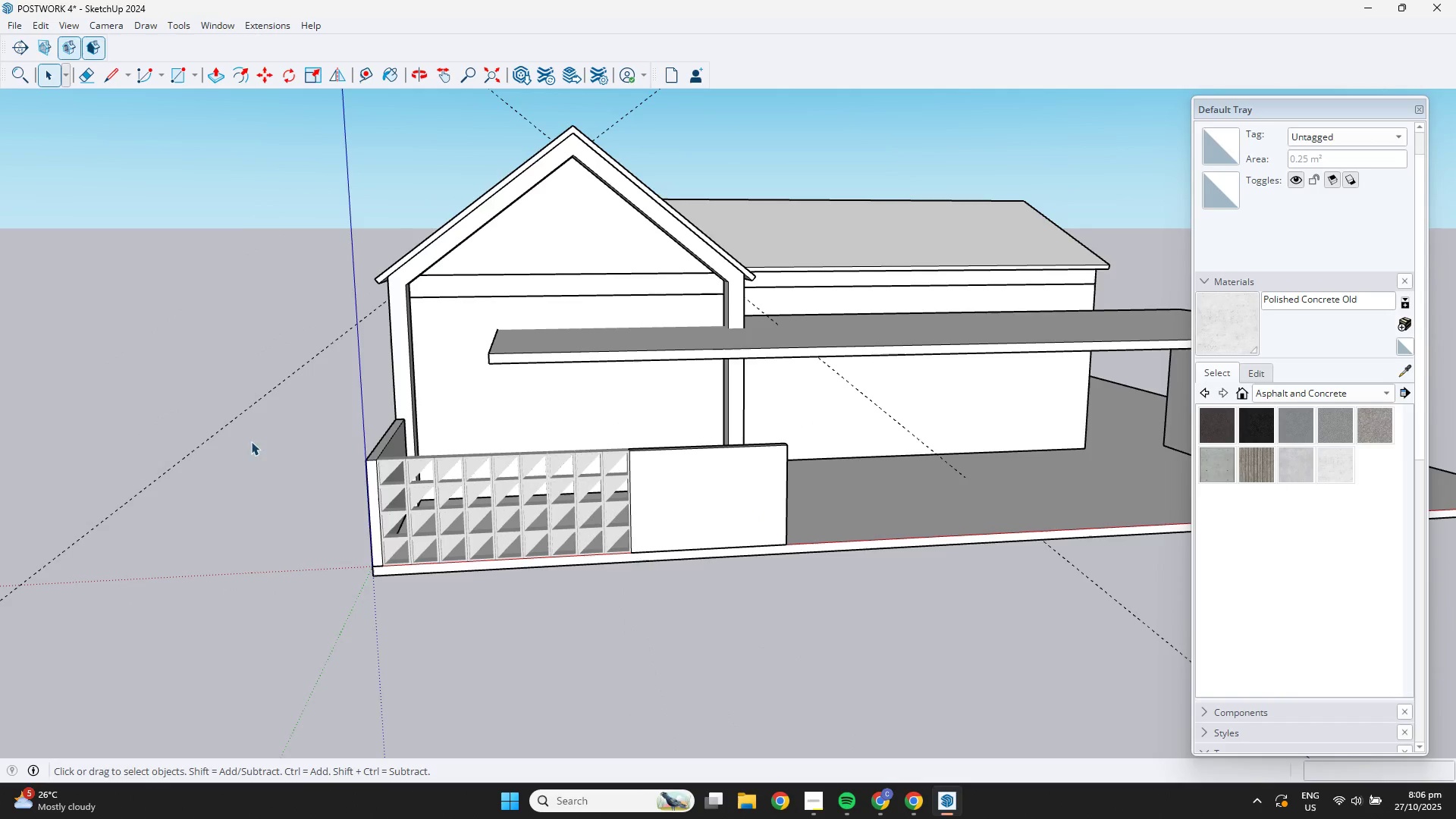 
triple_click([251, 441])
 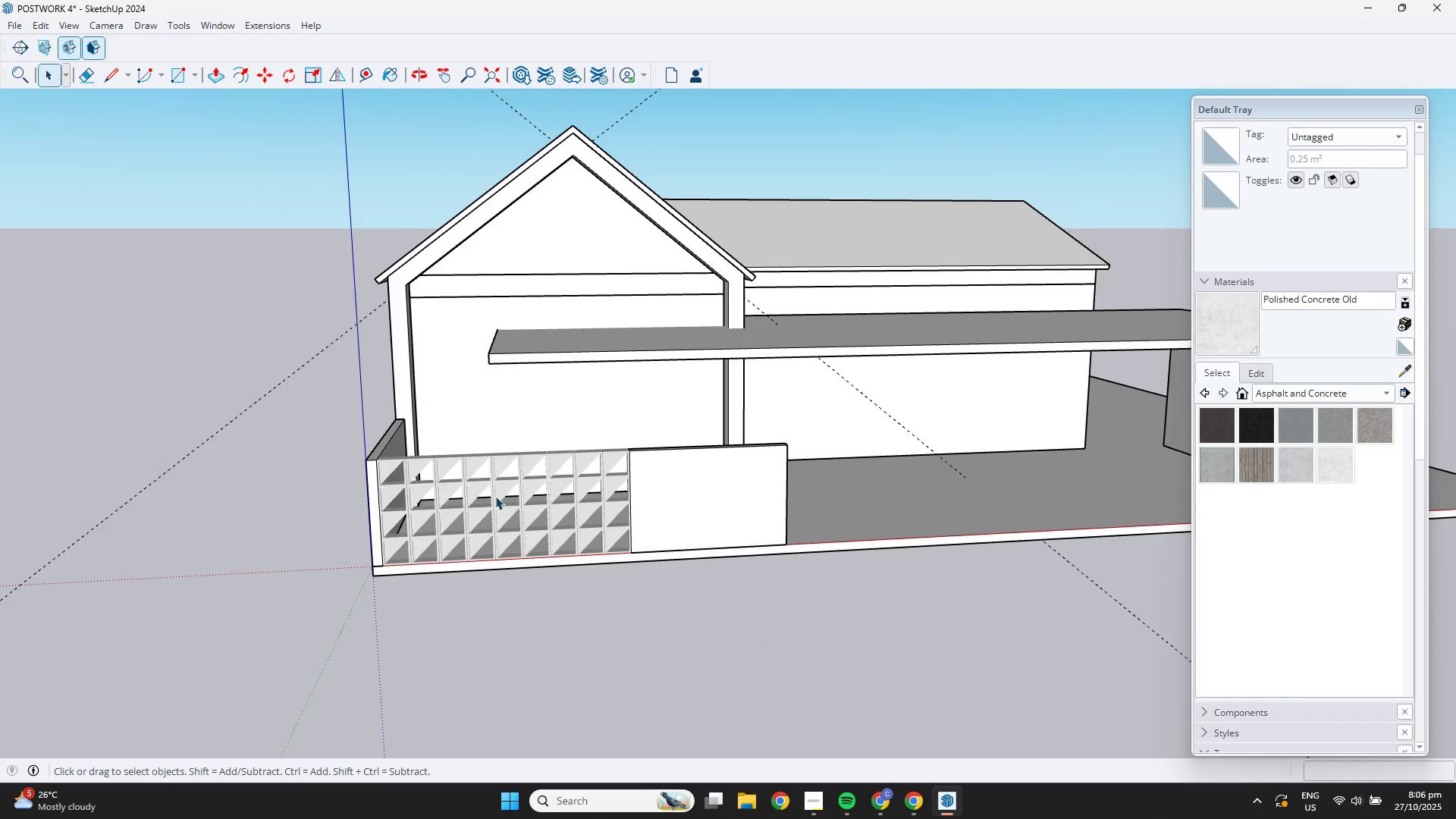 
scroll: coordinate [579, 347], scroll_direction: down, amount: 4.0
 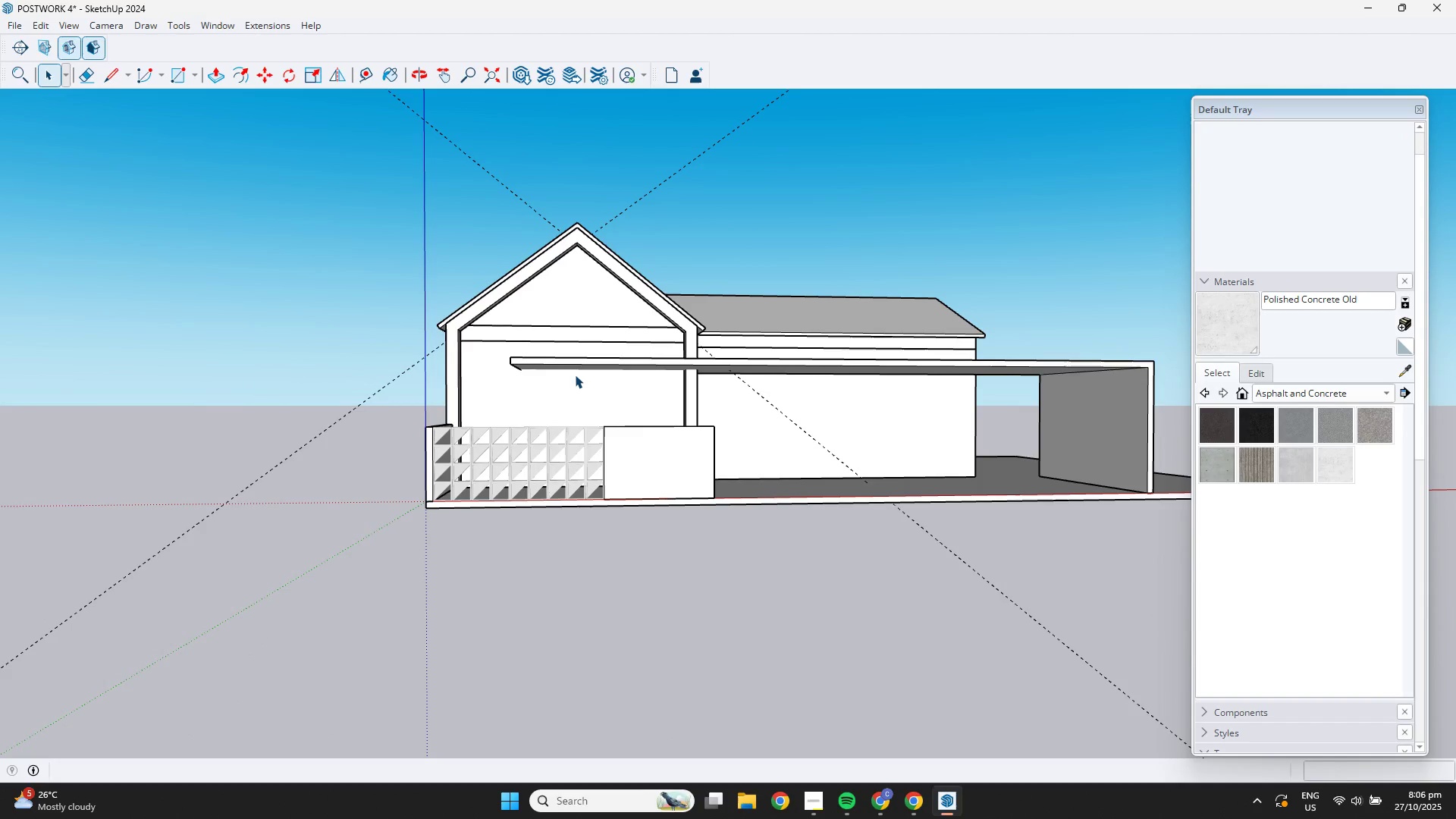 
key(Control+ControlLeft)
 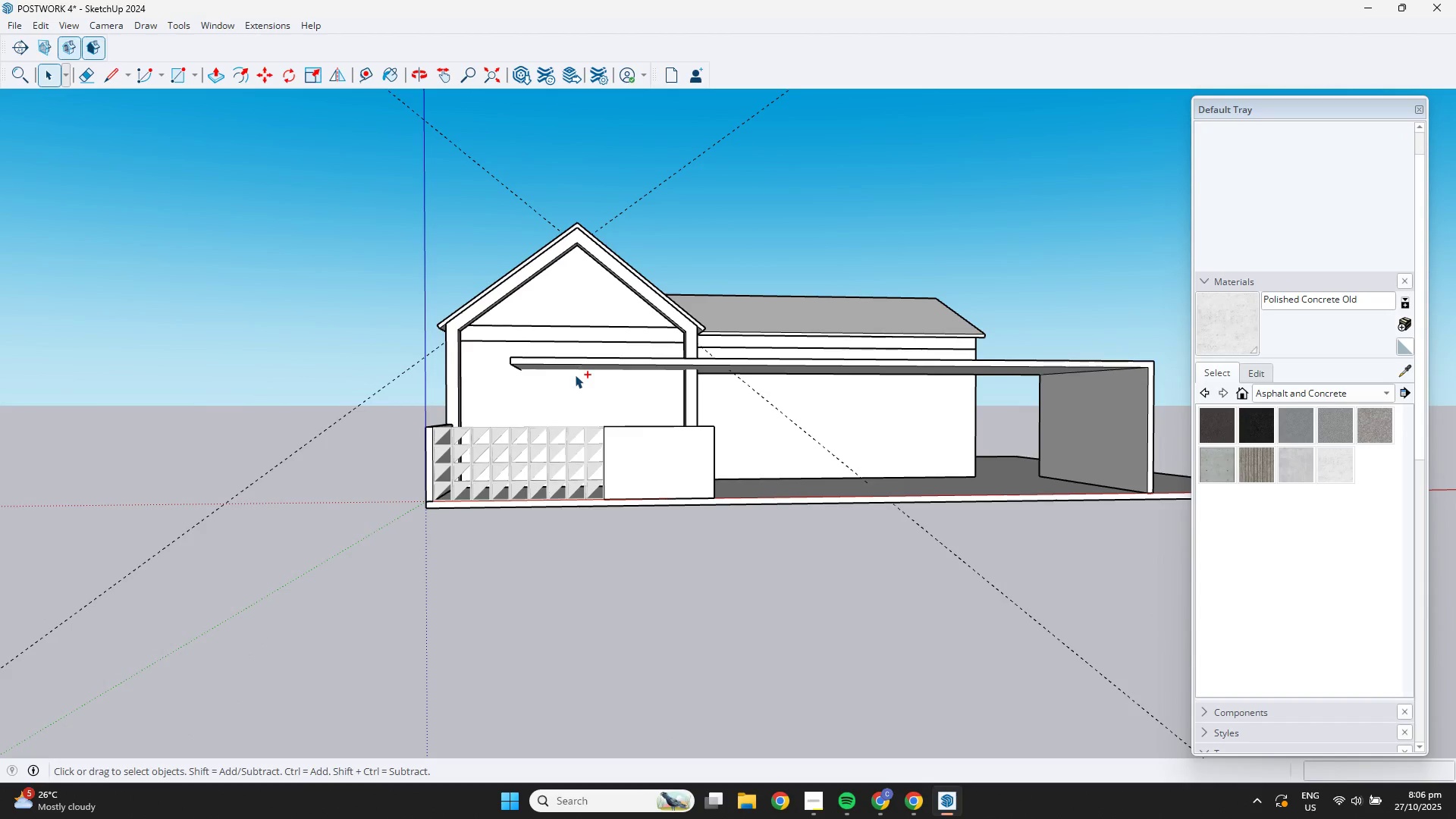 
key(Control+S)
 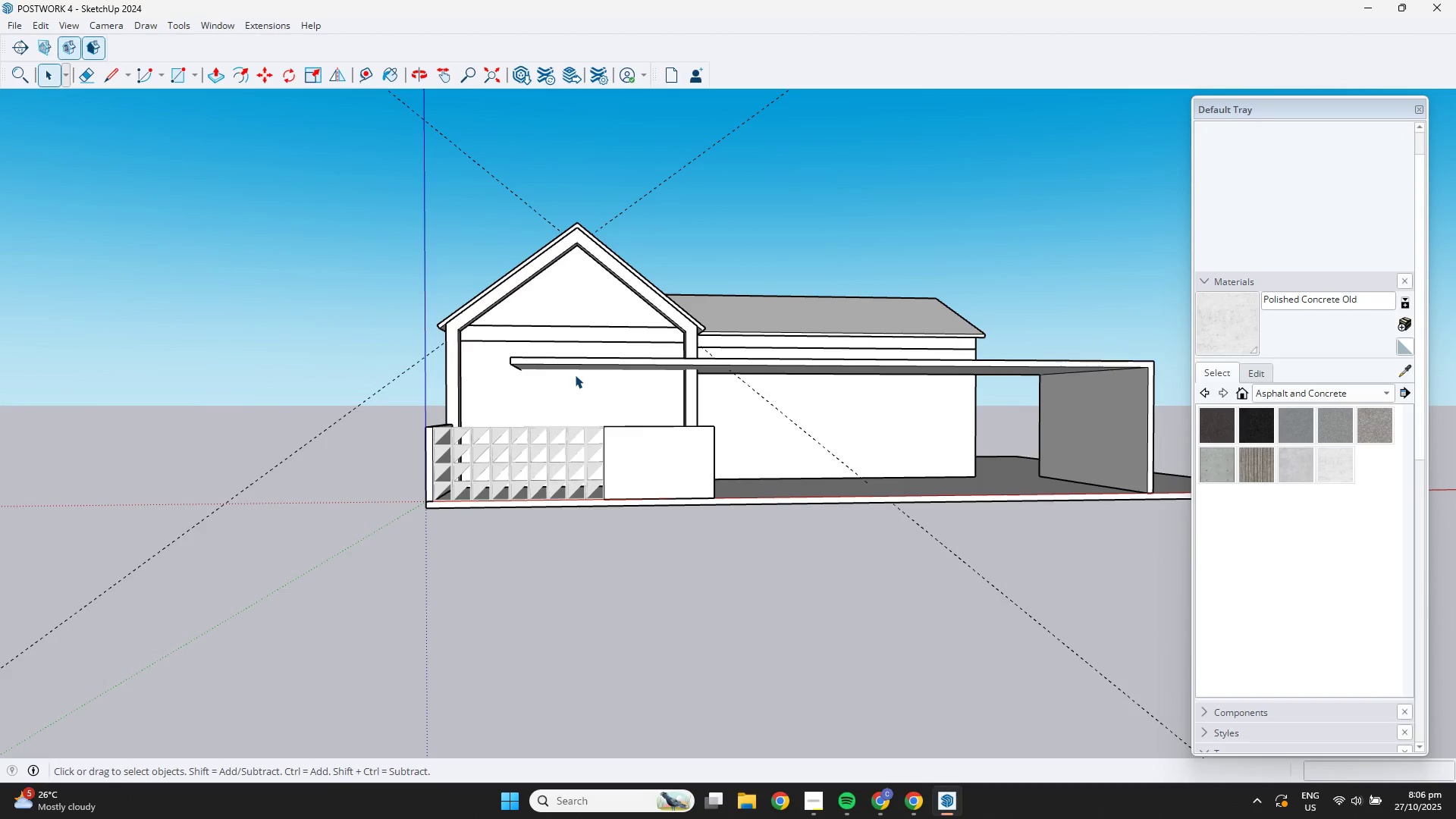 
scroll: coordinate [622, 304], scroll_direction: up, amount: 3.0
 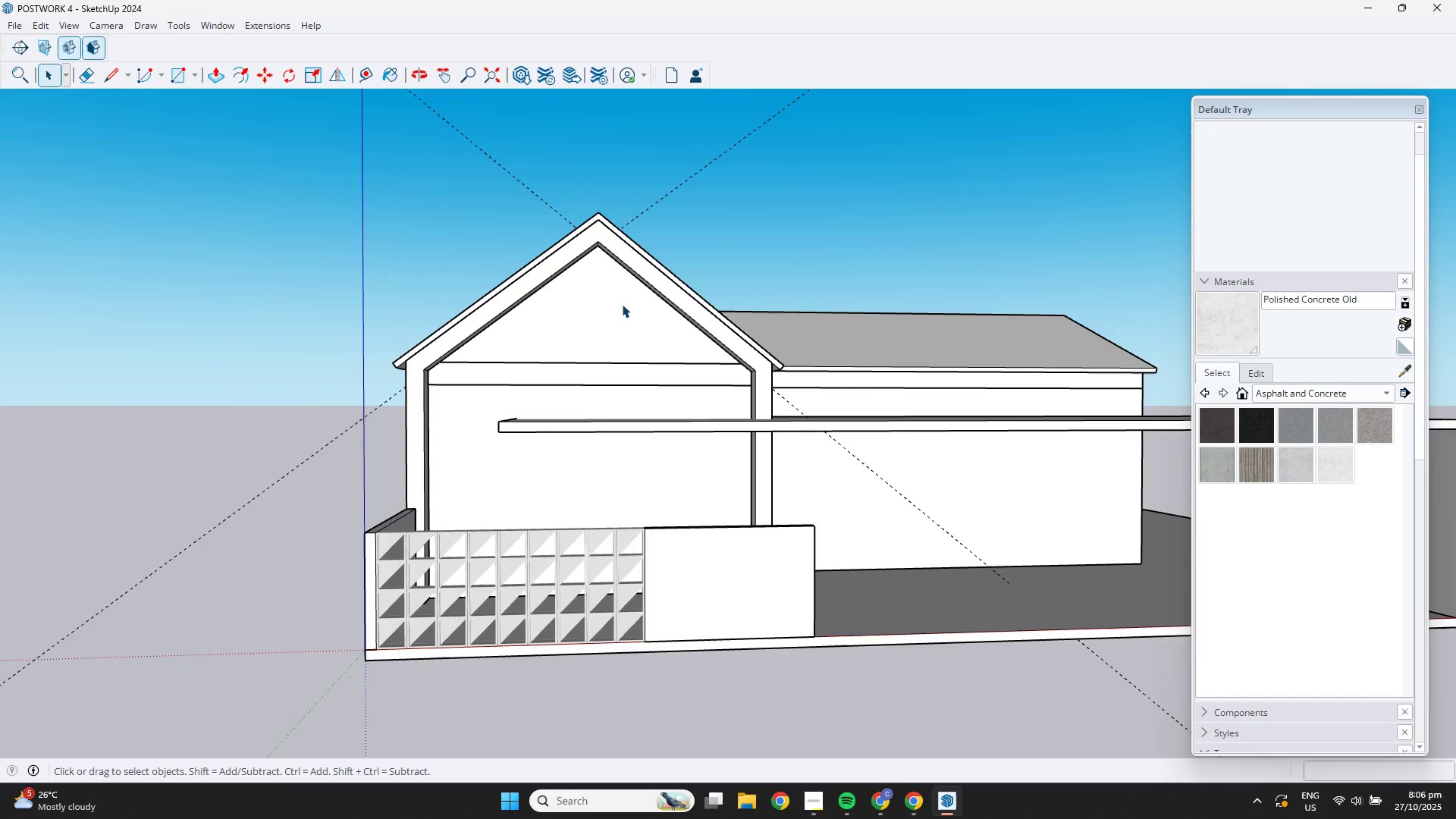 
hold_key(key=ShiftLeft, duration=0.31)
 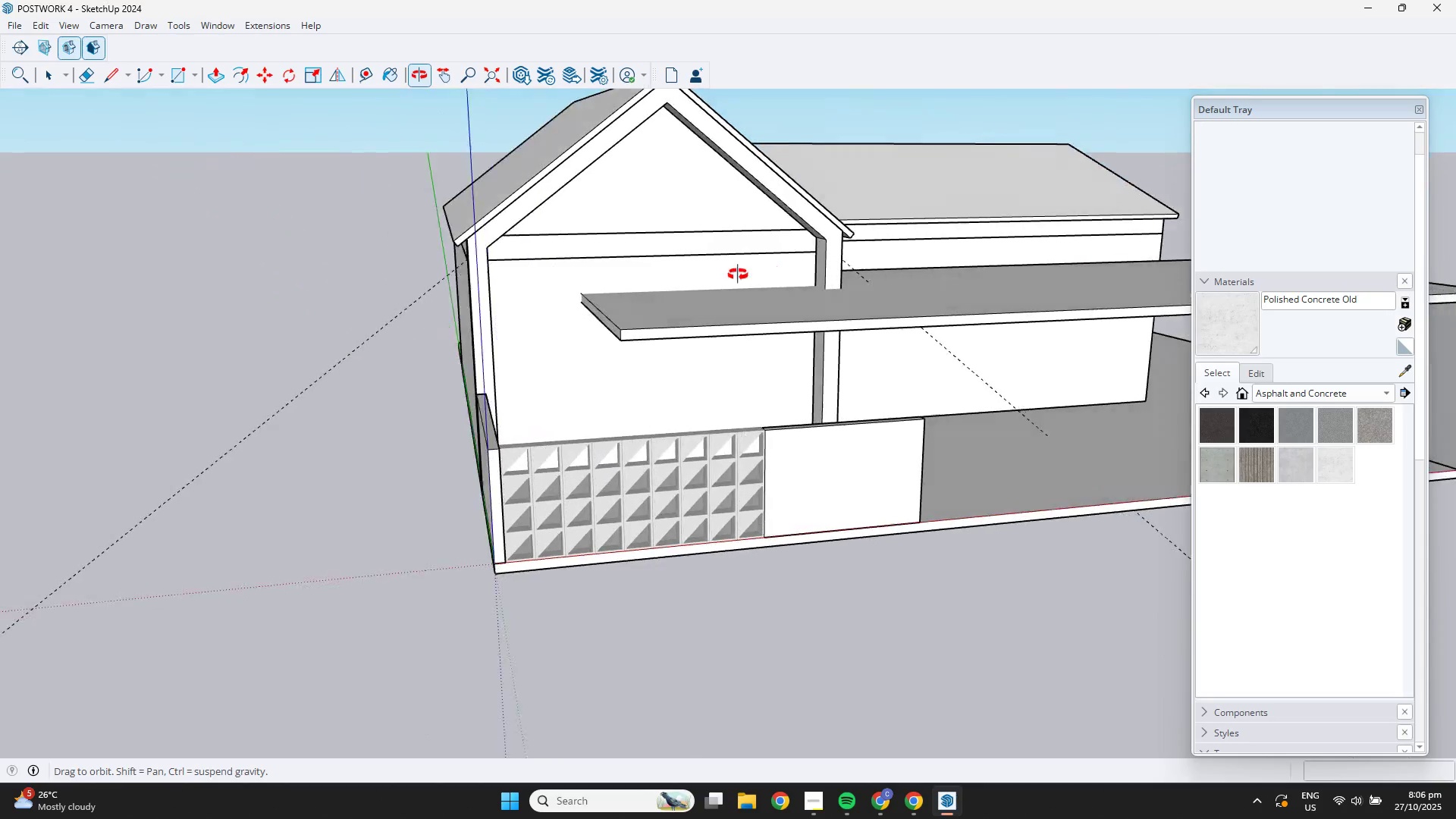 
scroll: coordinate [682, 246], scroll_direction: up, amount: 3.0
 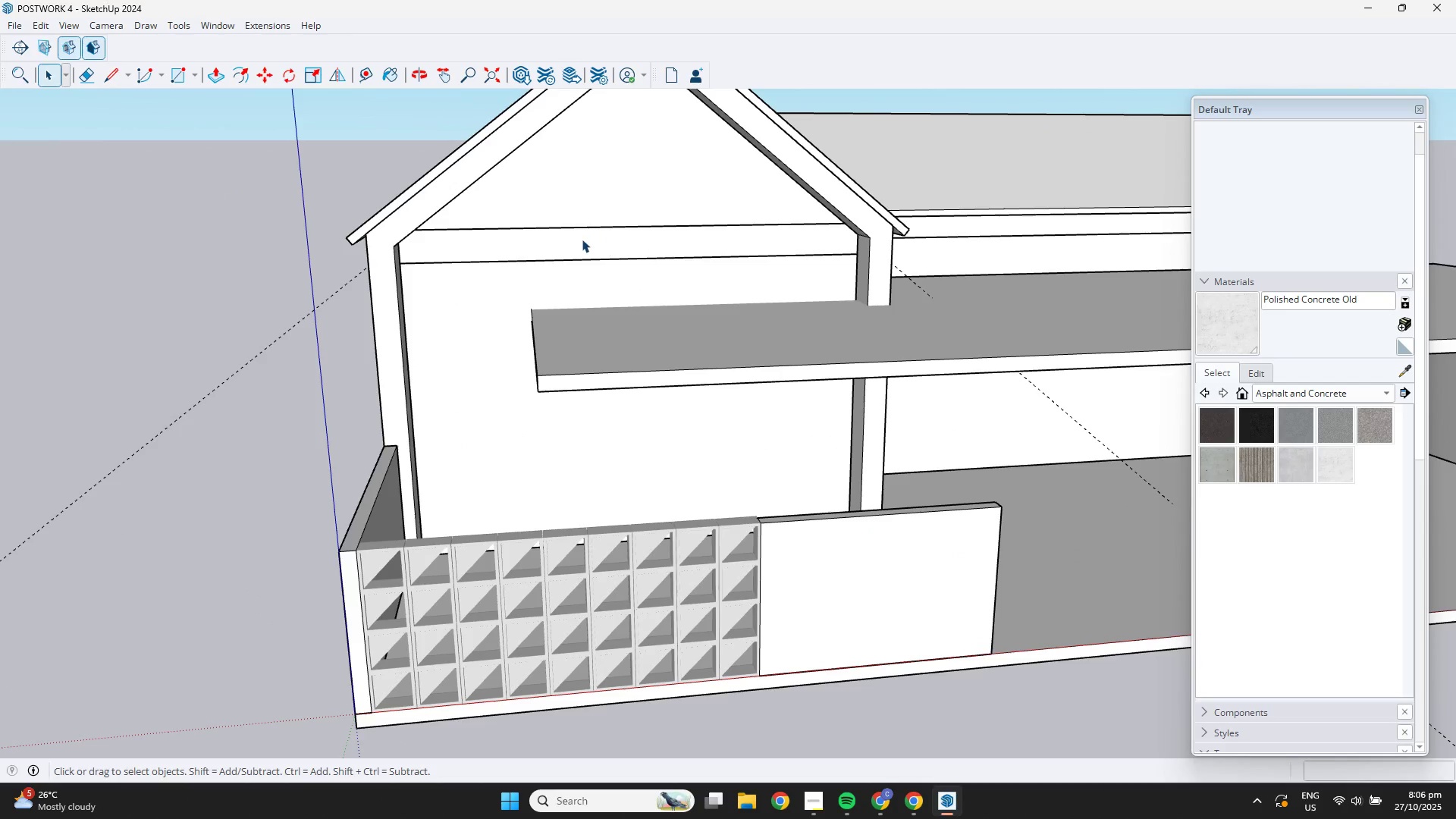 
left_click([582, 239])
 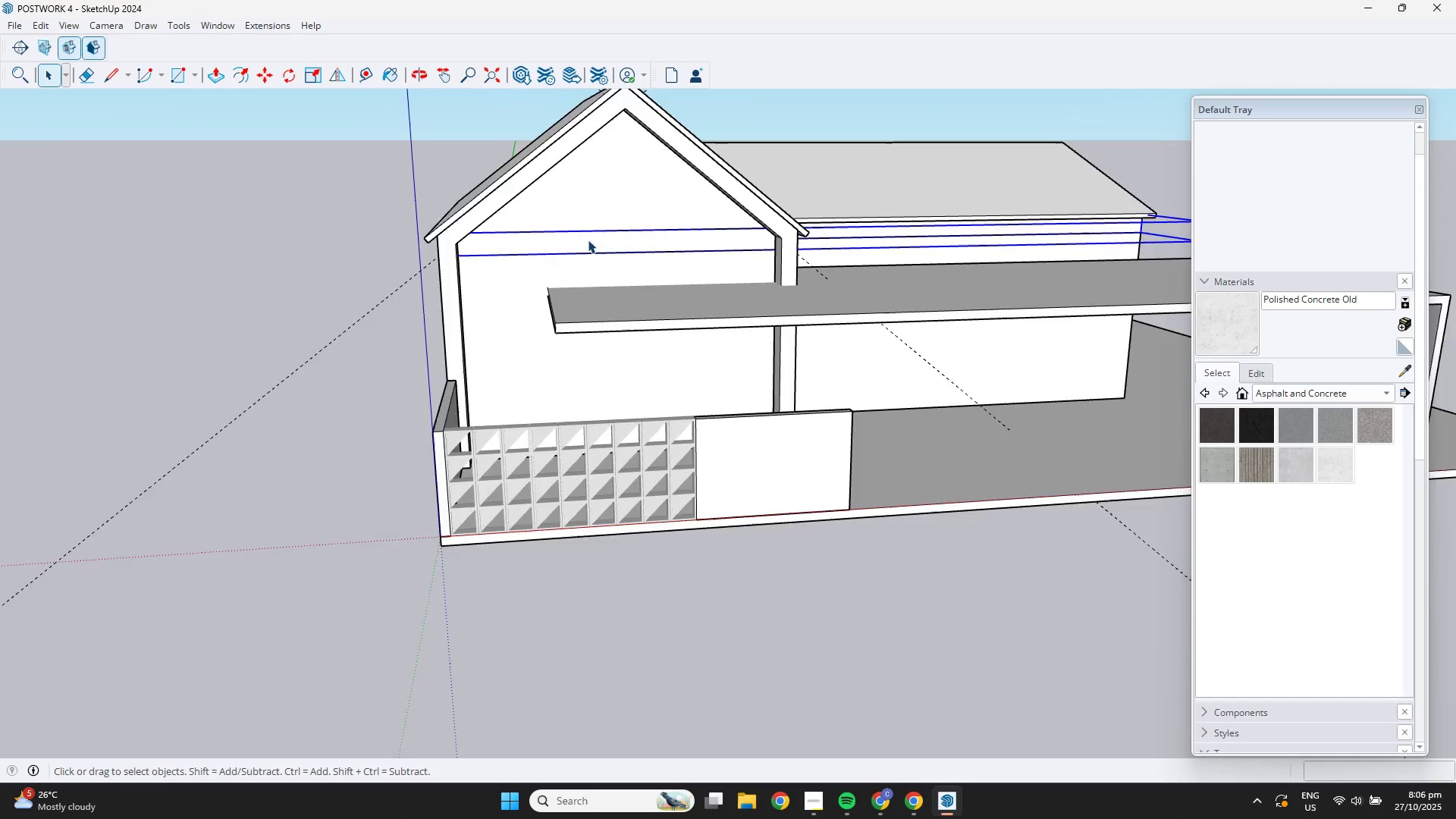 
scroll: coordinate [589, 238], scroll_direction: down, amount: 6.0
 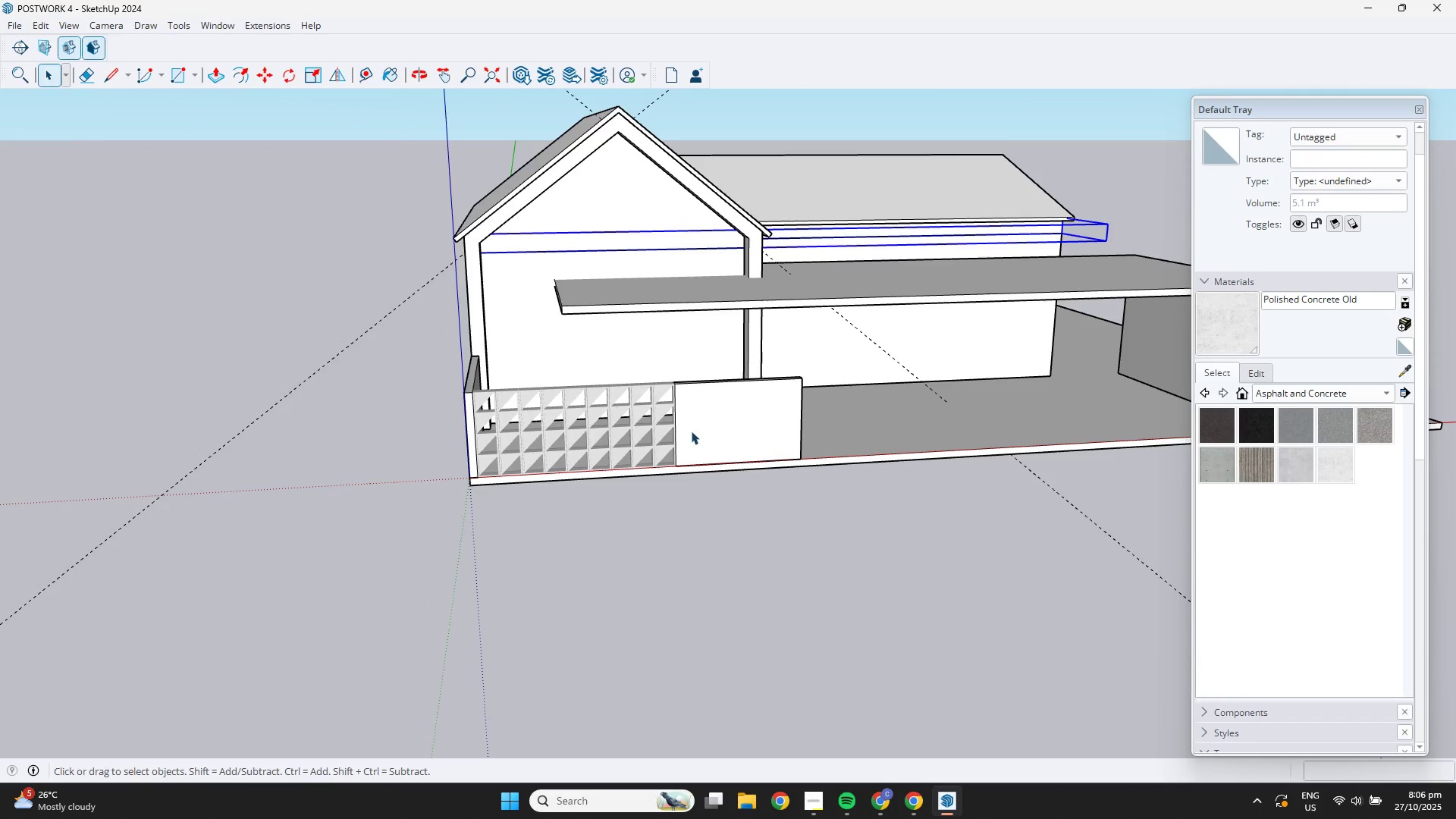 
scroll: coordinate [591, 312], scroll_direction: up, amount: 4.0
 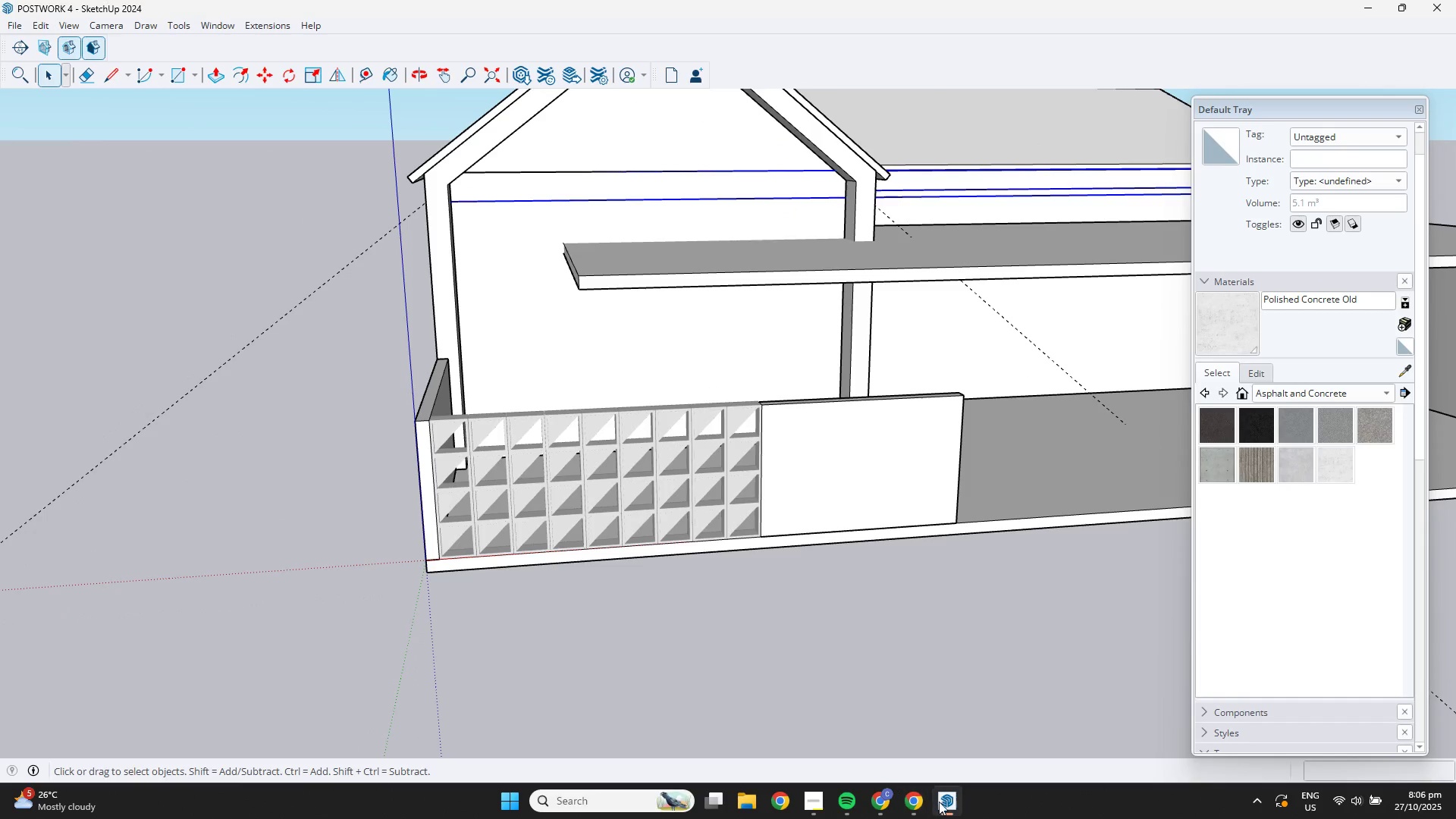 
left_click([945, 800])
 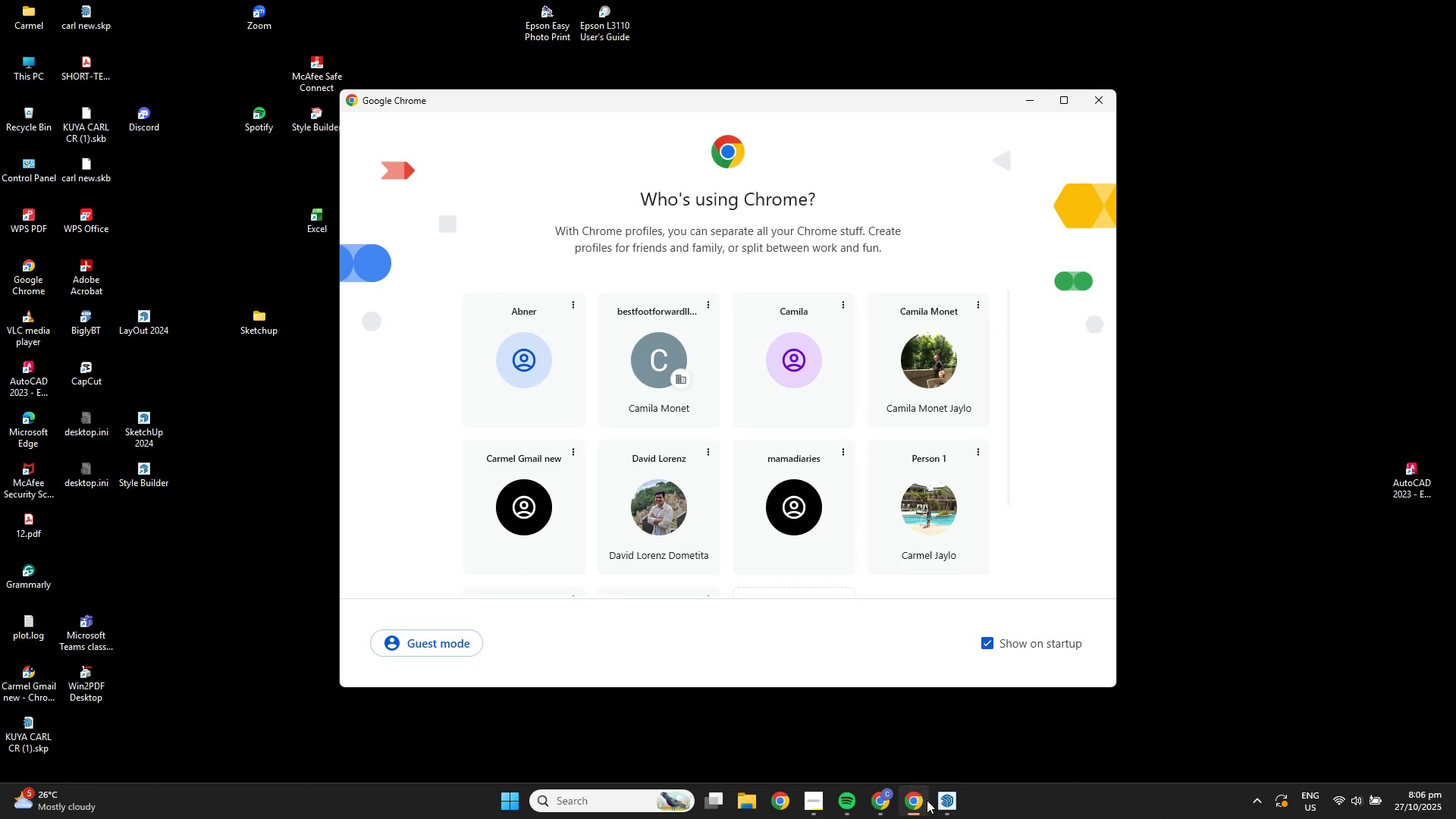 
left_click([942, 802])
 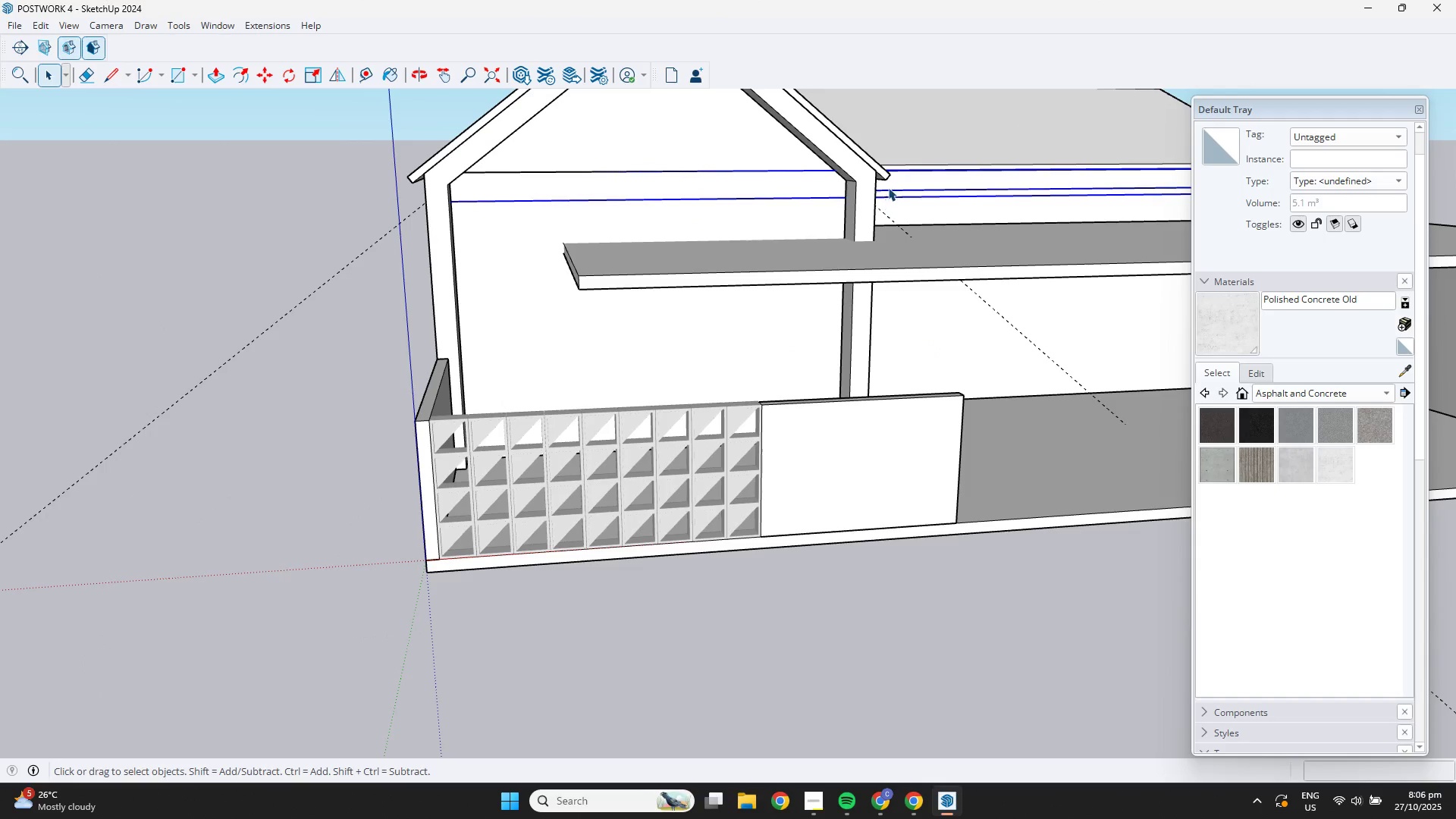 
left_click([890, 179])
 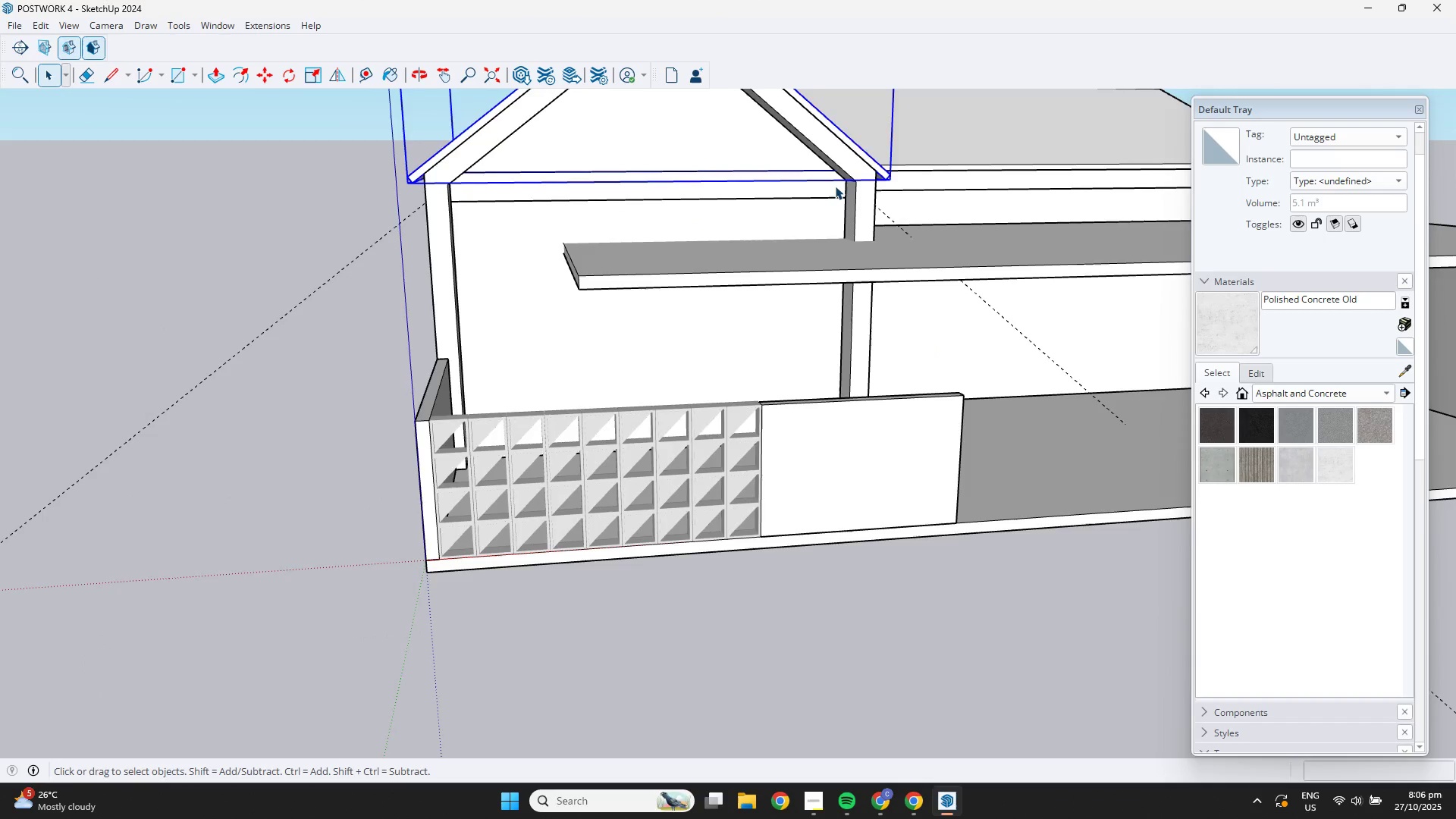 
scroll: coordinate [821, 187], scroll_direction: down, amount: 1.0
 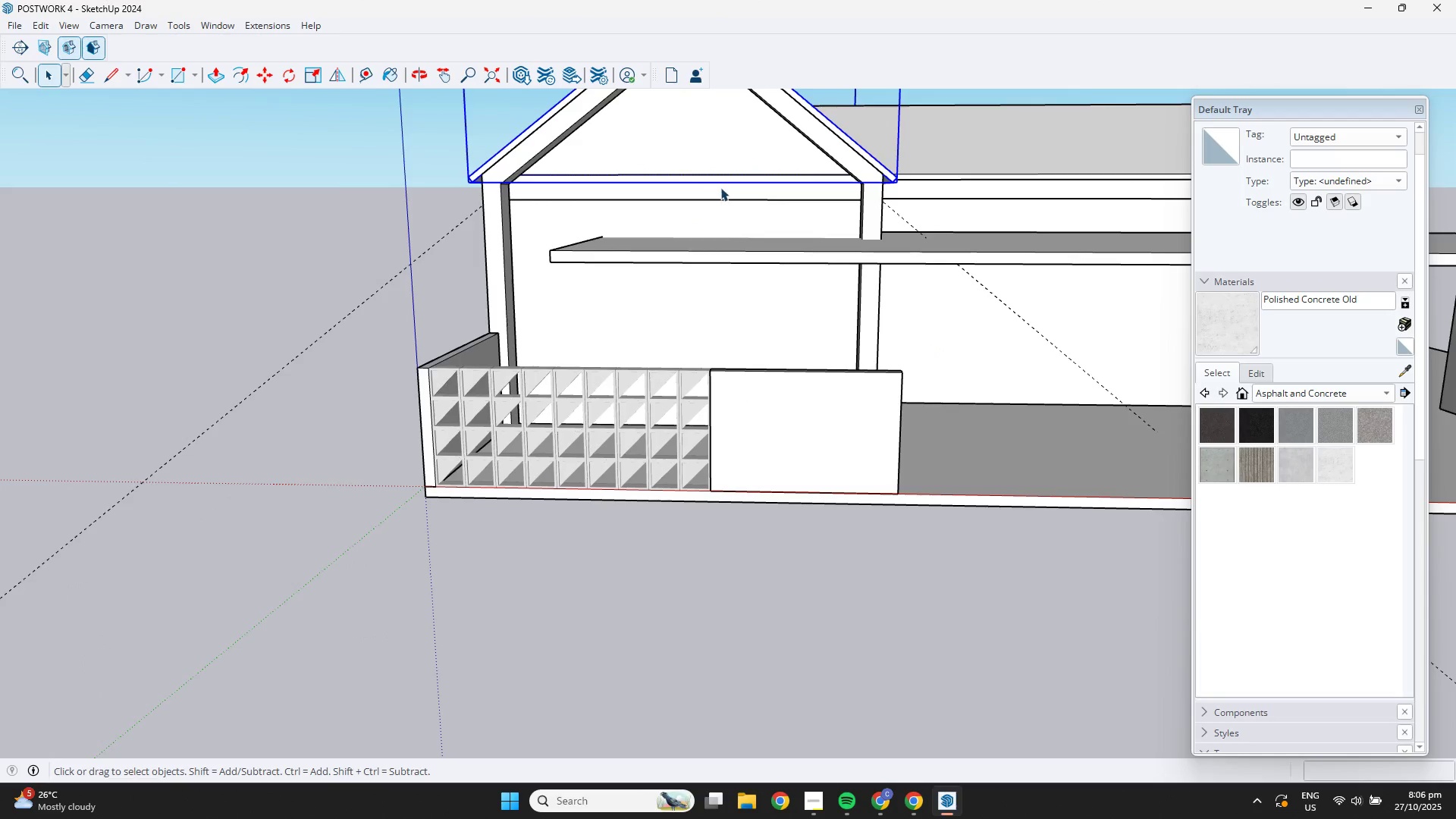 
left_click([721, 188])
 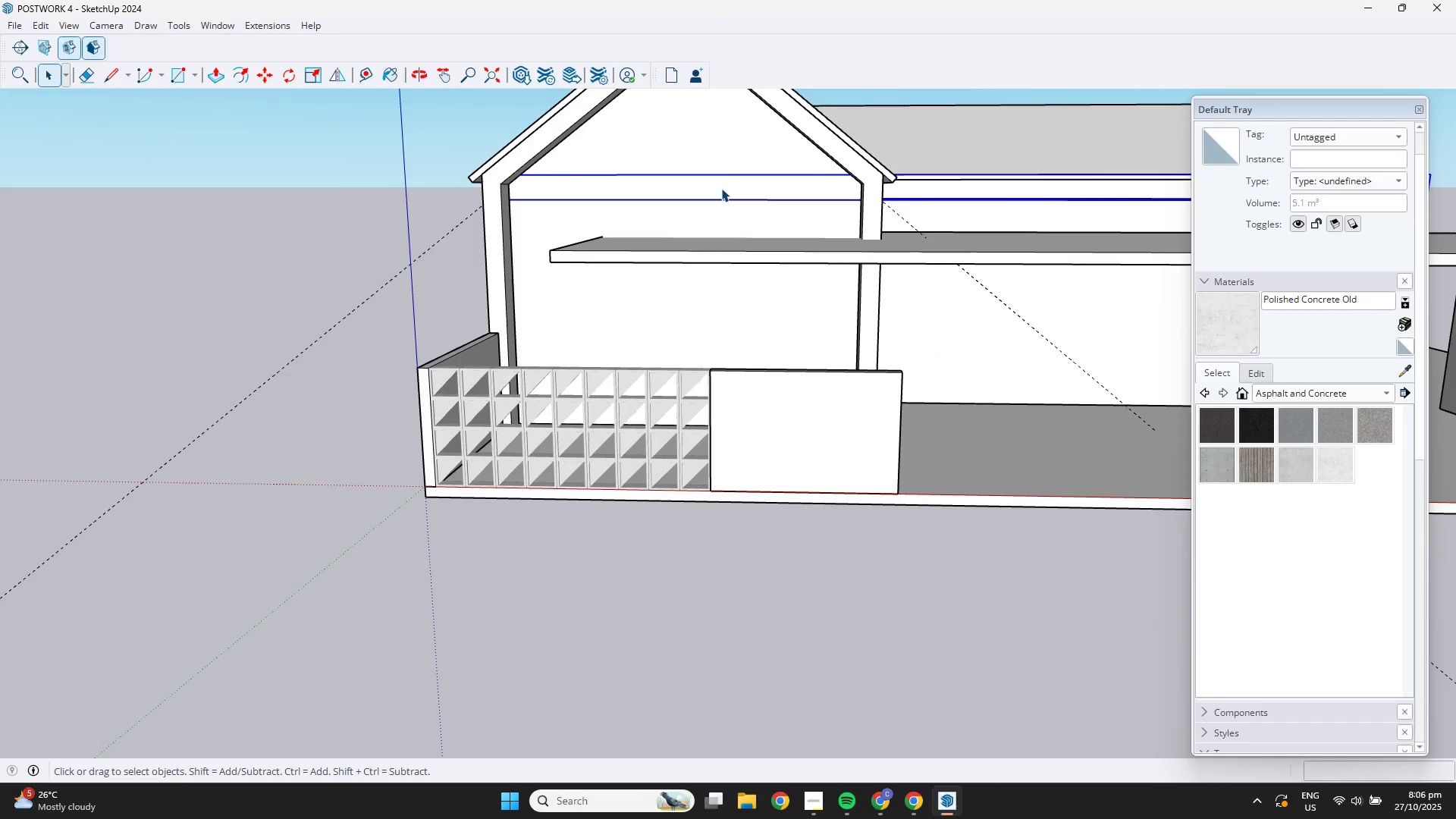 
key(Delete)
 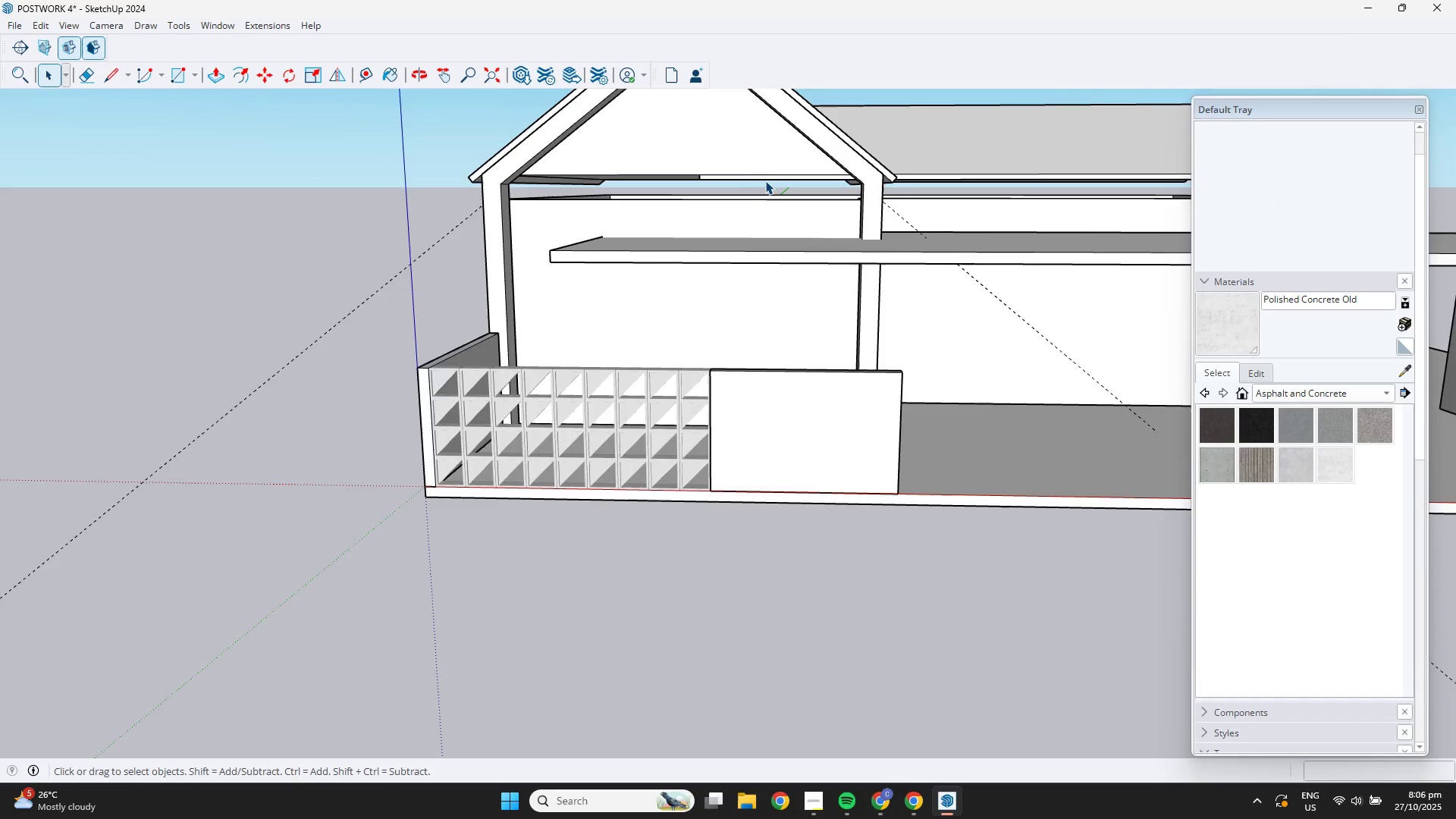 
scroll: coordinate [740, 186], scroll_direction: up, amount: 3.0
 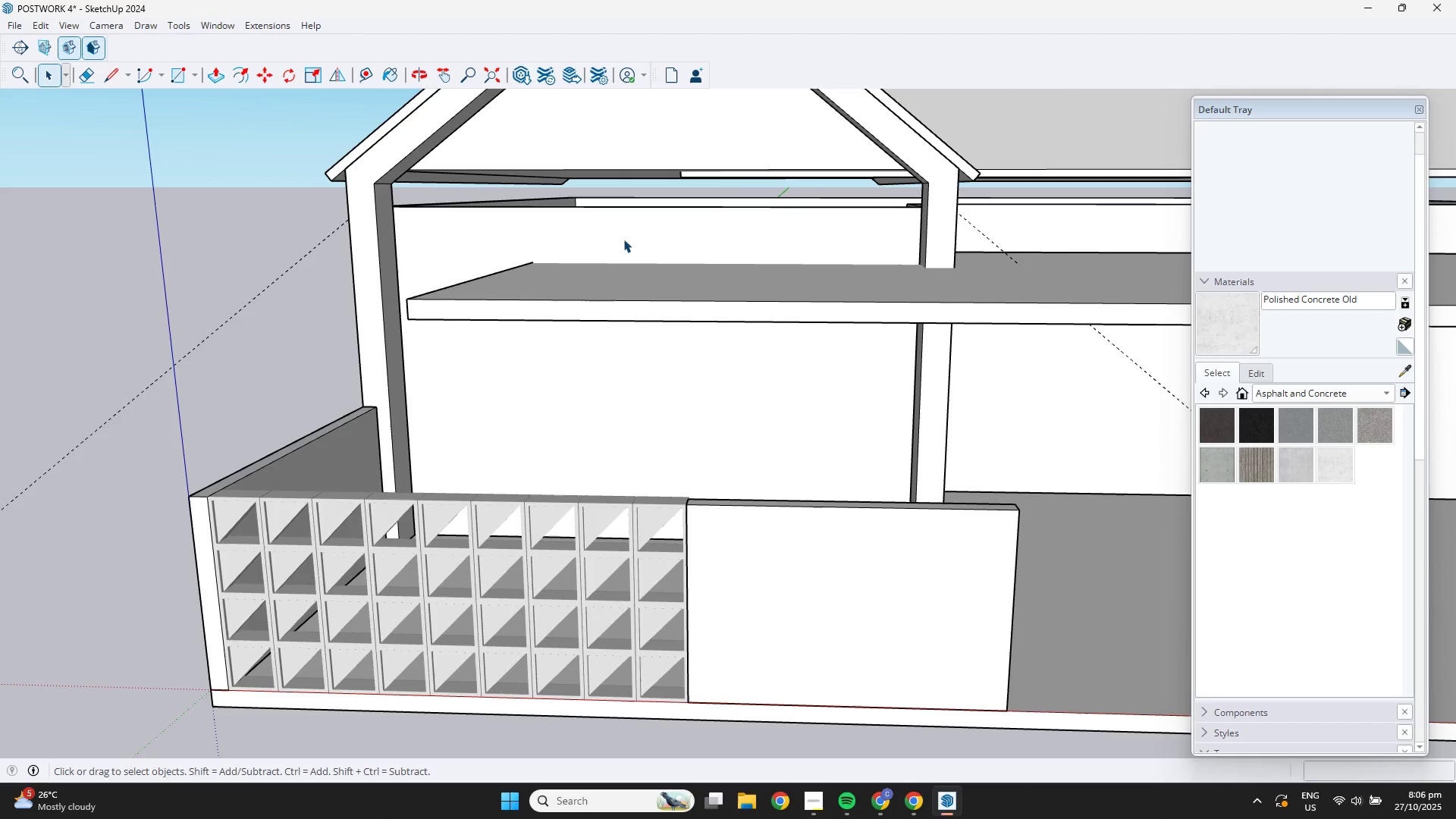 
left_click([623, 239])
 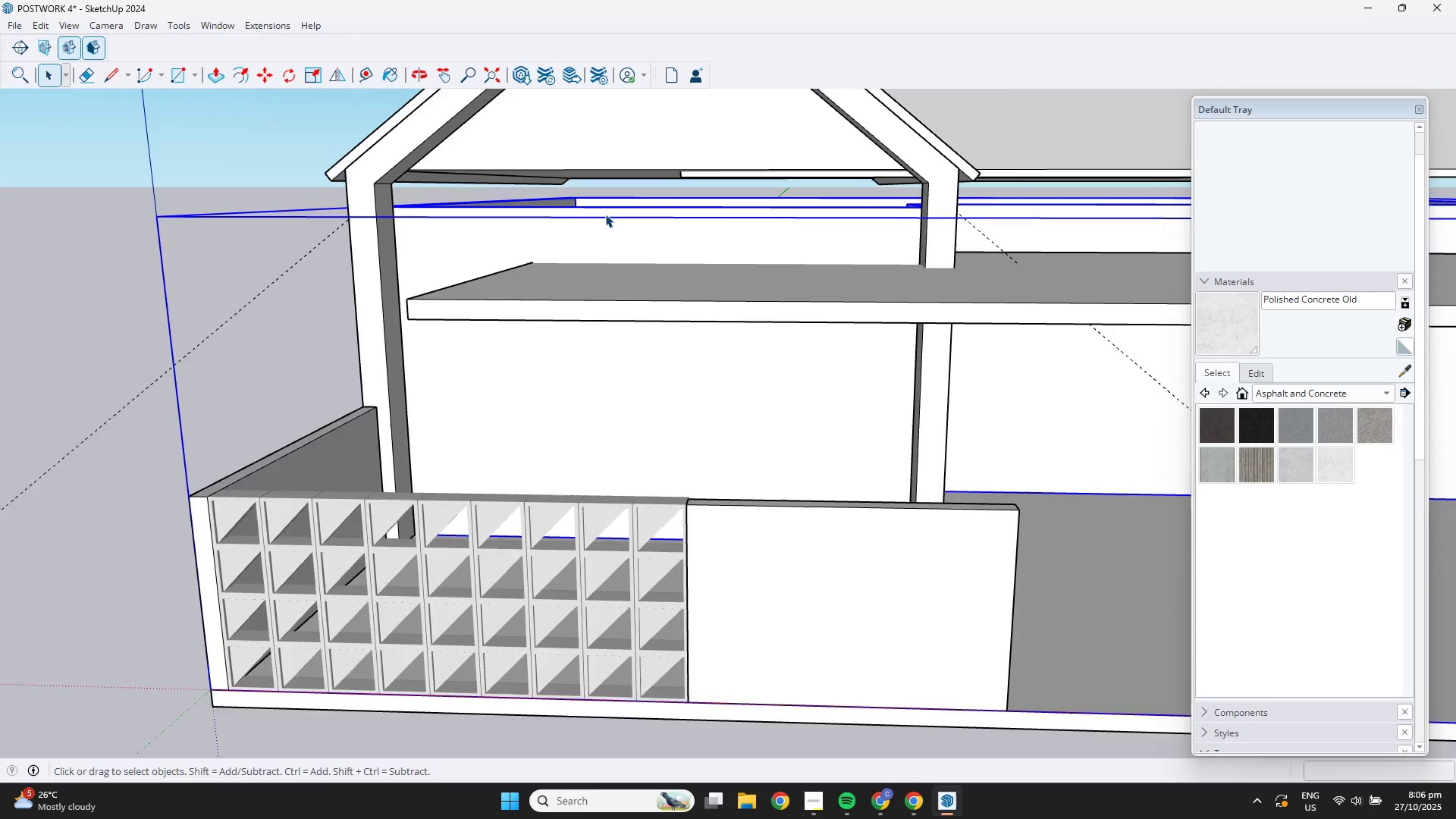 
scroll: coordinate [334, 168], scroll_direction: up, amount: 12.0
 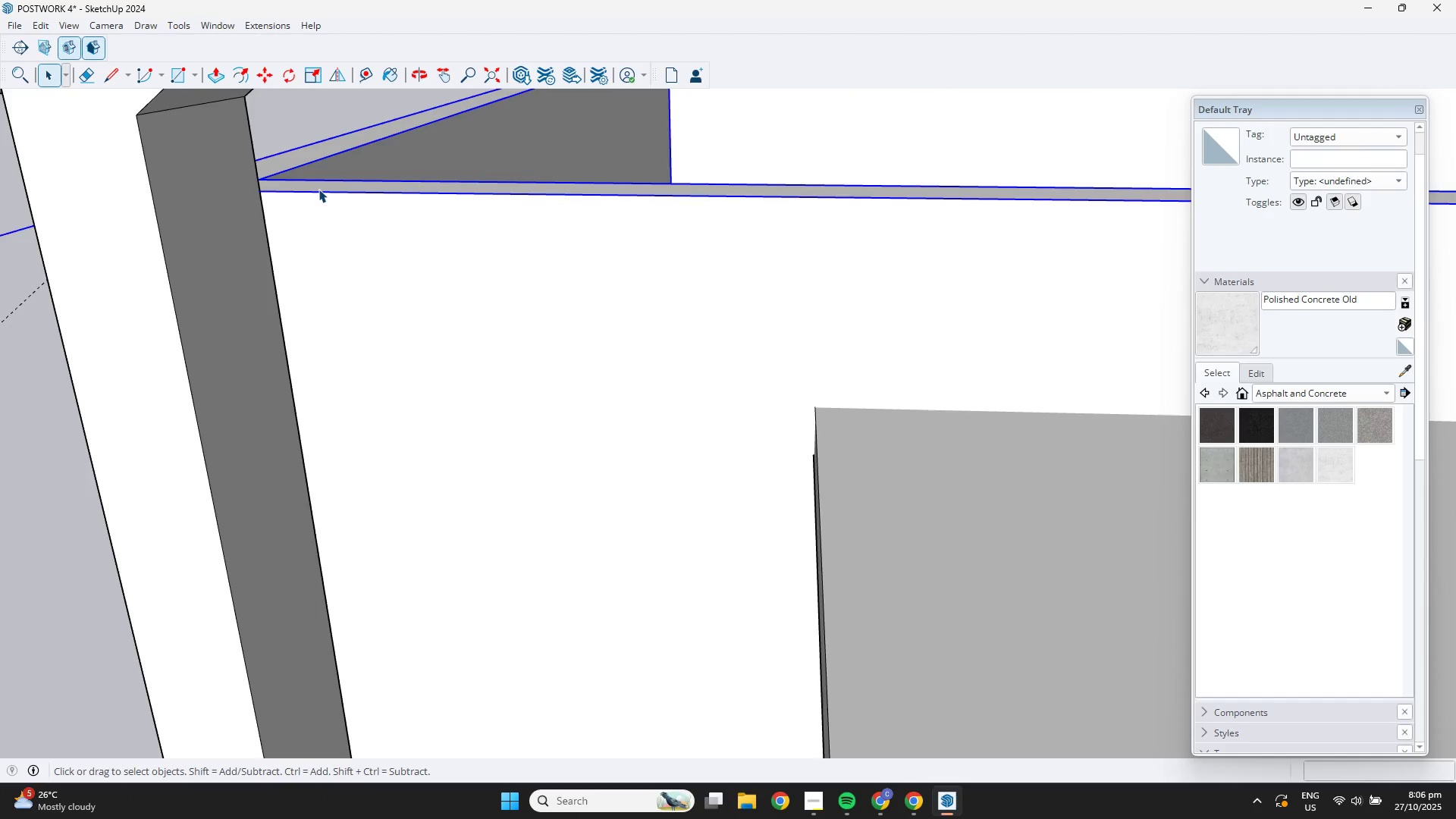 
double_click([318, 189])
 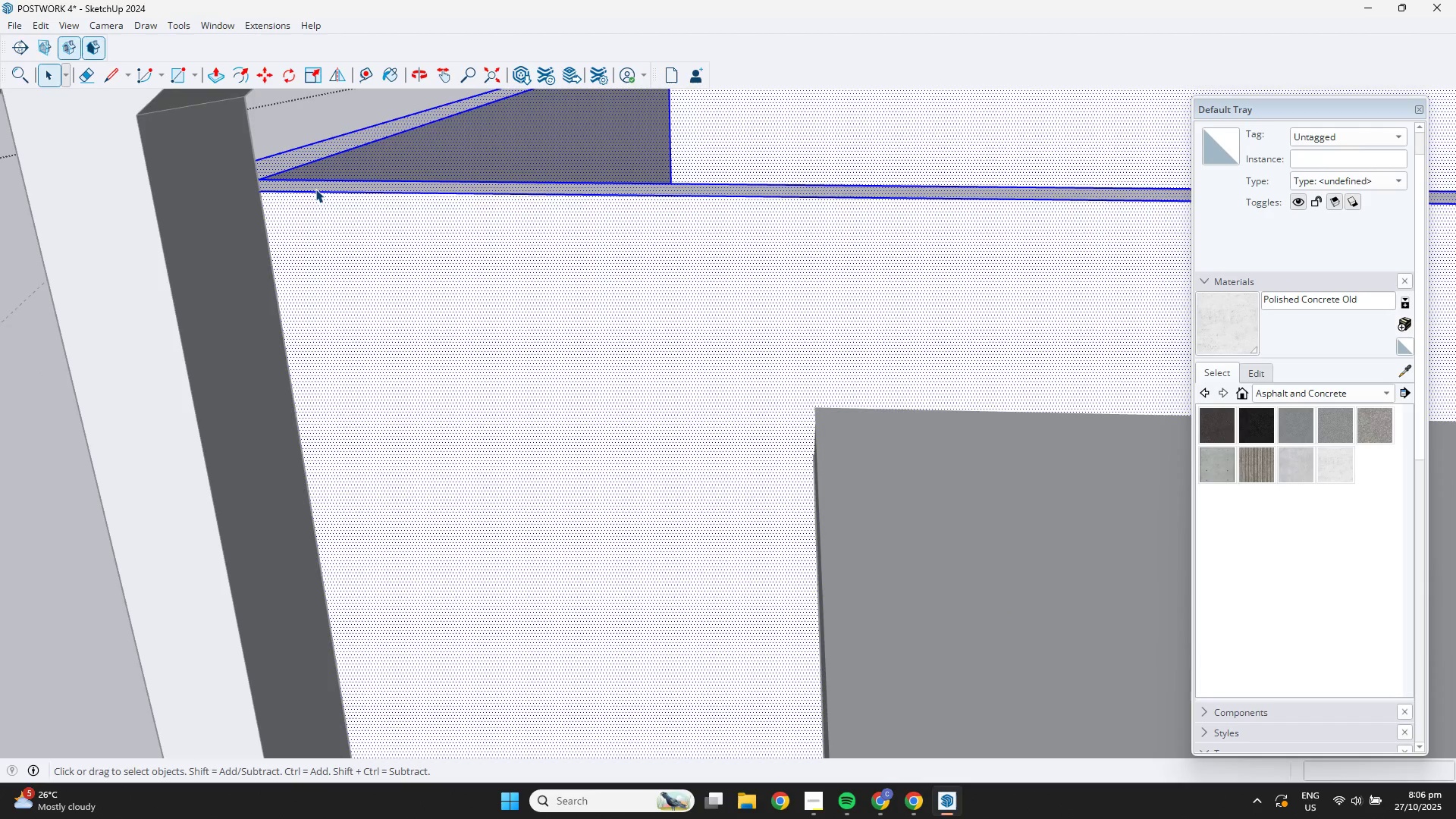 
triple_click([315, 189])
 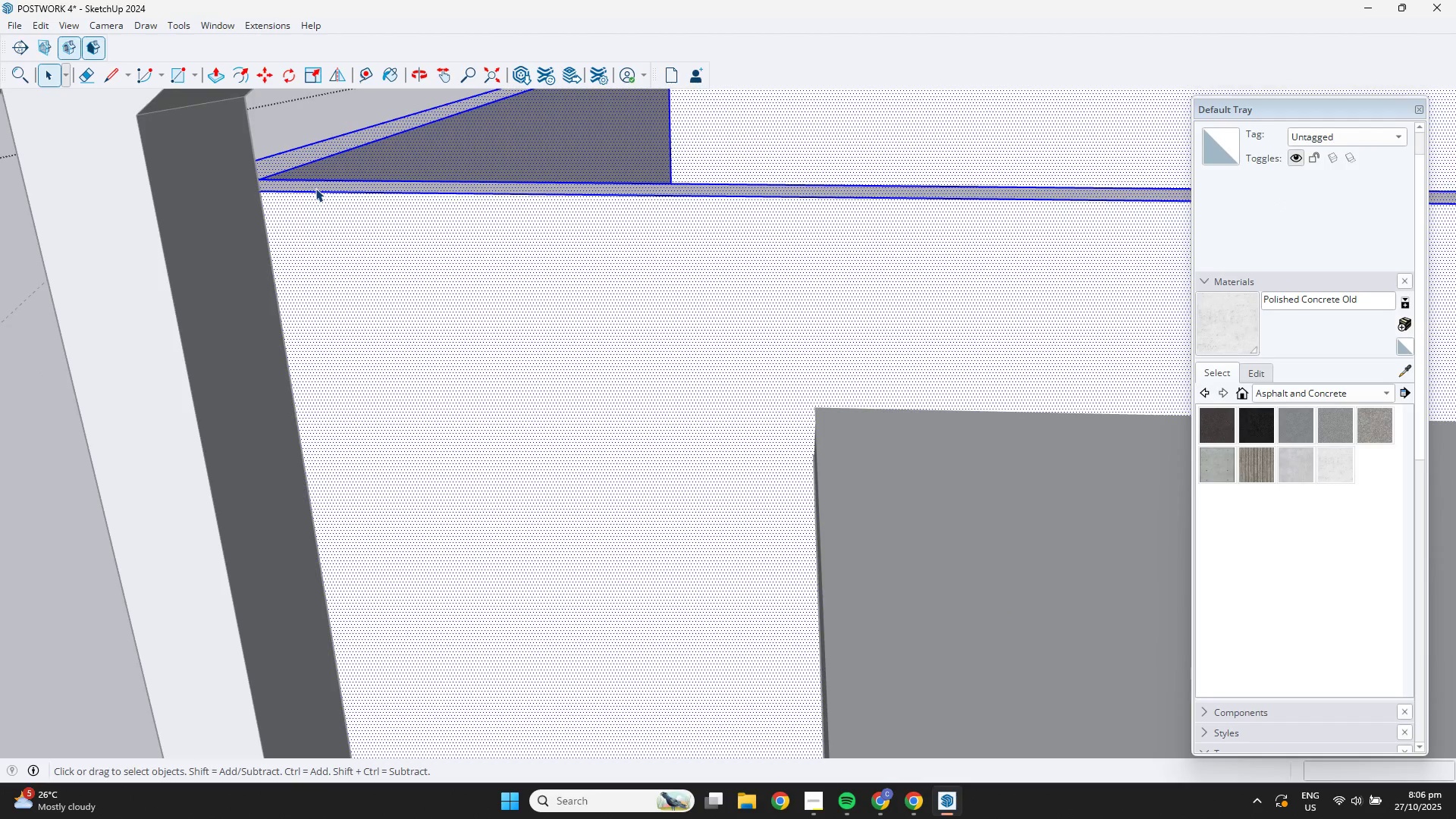 
left_click([315, 188])
 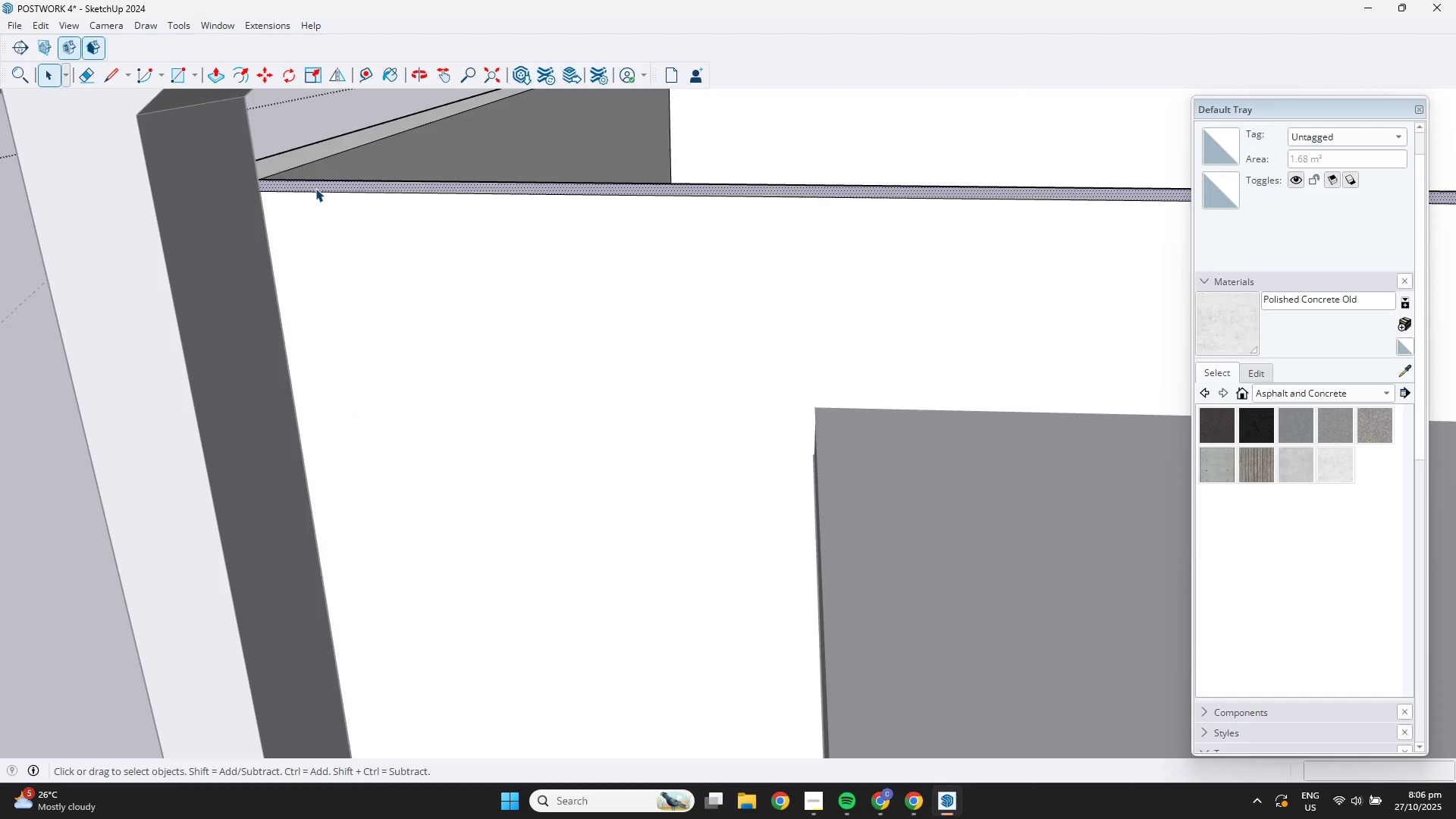 
key(P)
 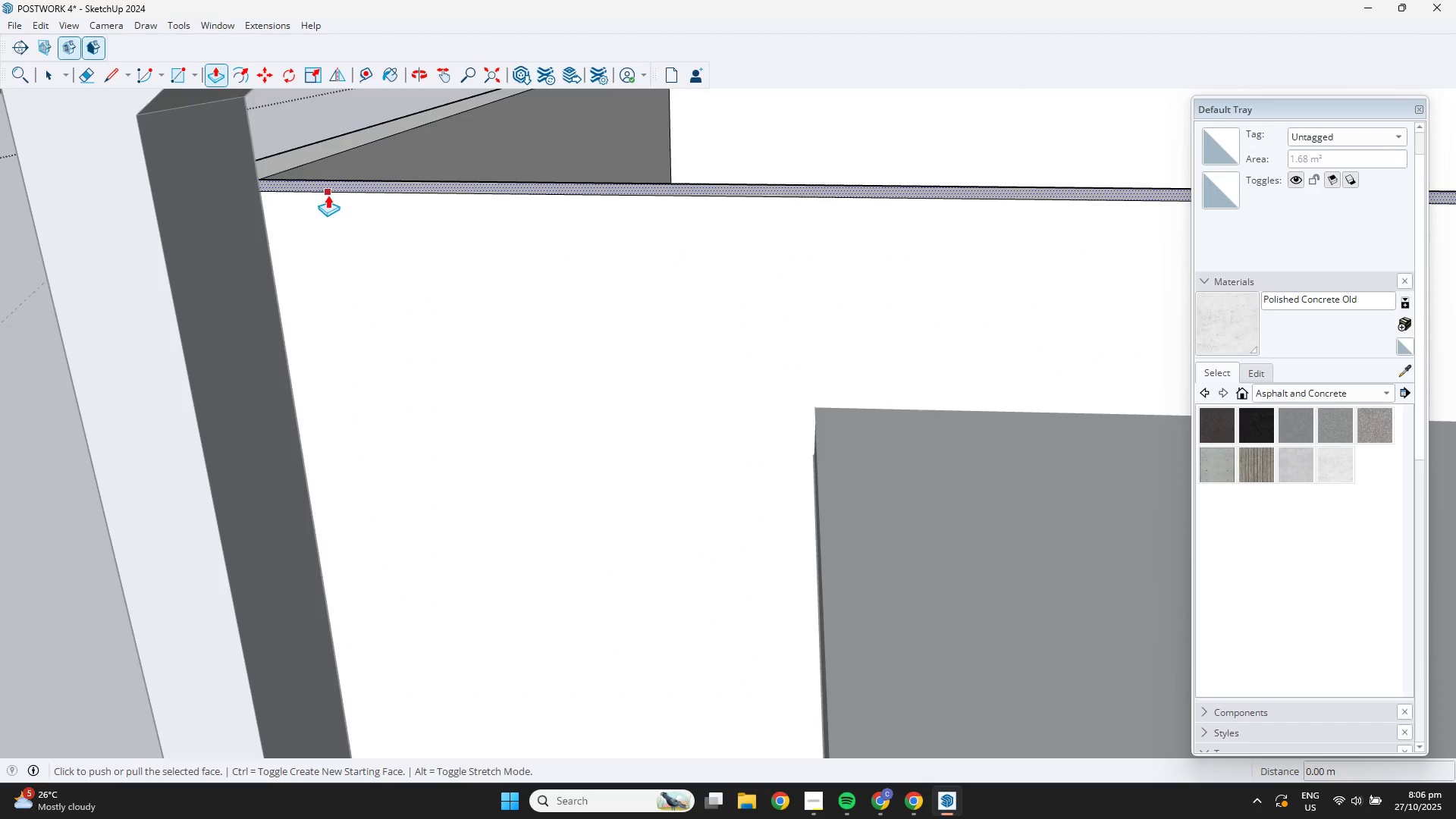 
left_click([328, 194])
 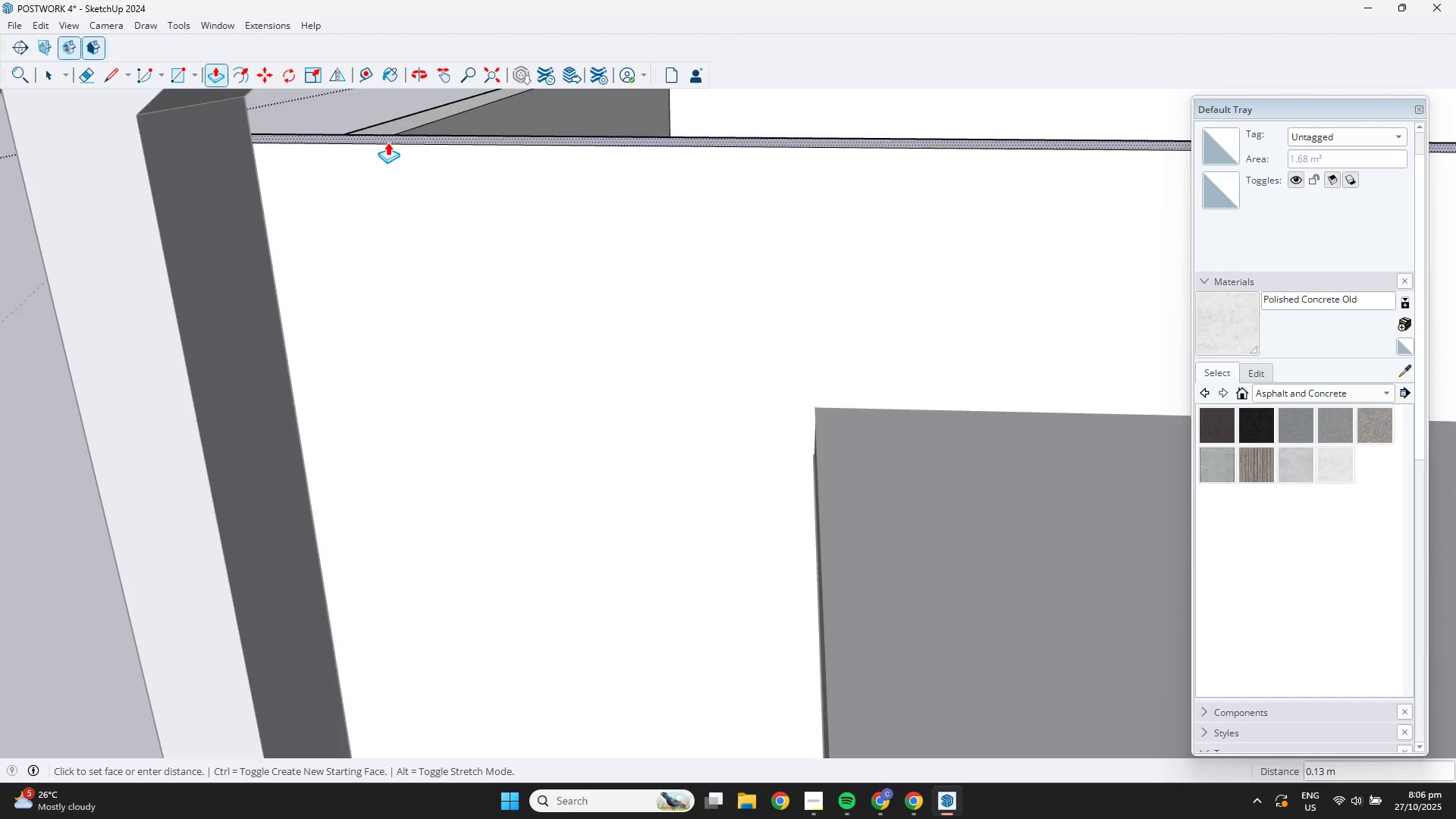 
scroll: coordinate [390, 139], scroll_direction: down, amount: 3.0
 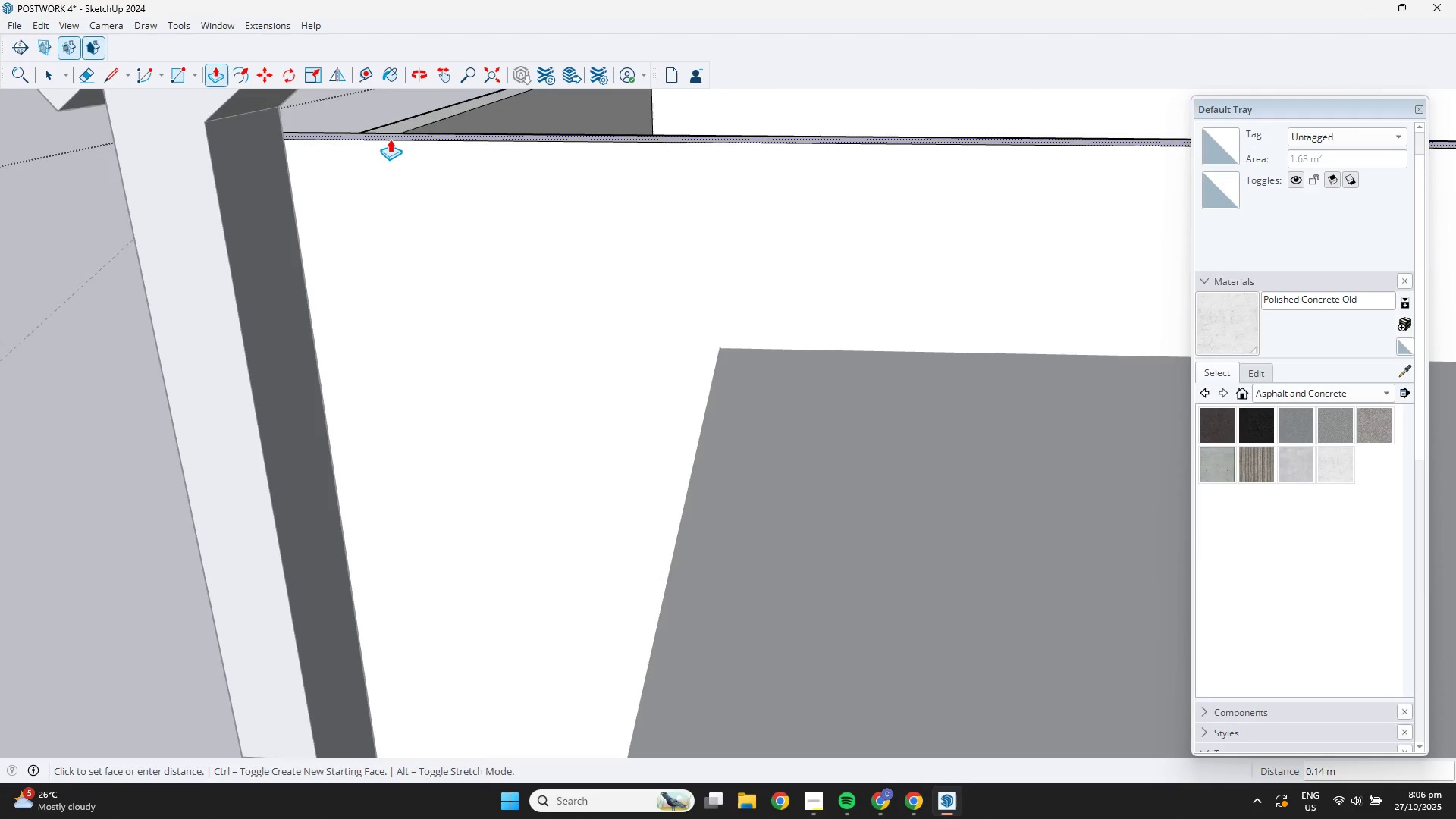 
hold_key(key=ShiftLeft, duration=0.41)
 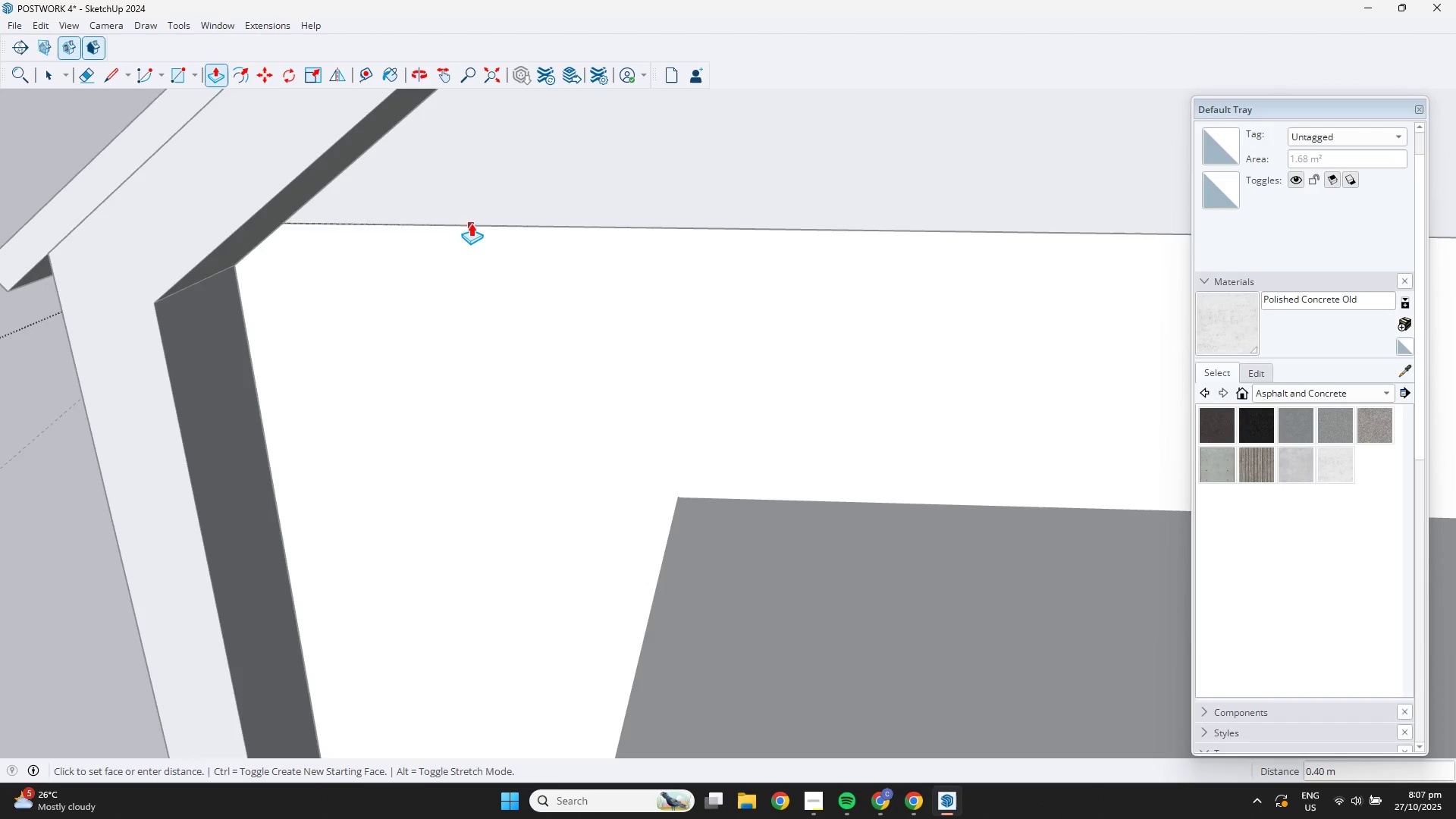 
left_click([470, 218])
 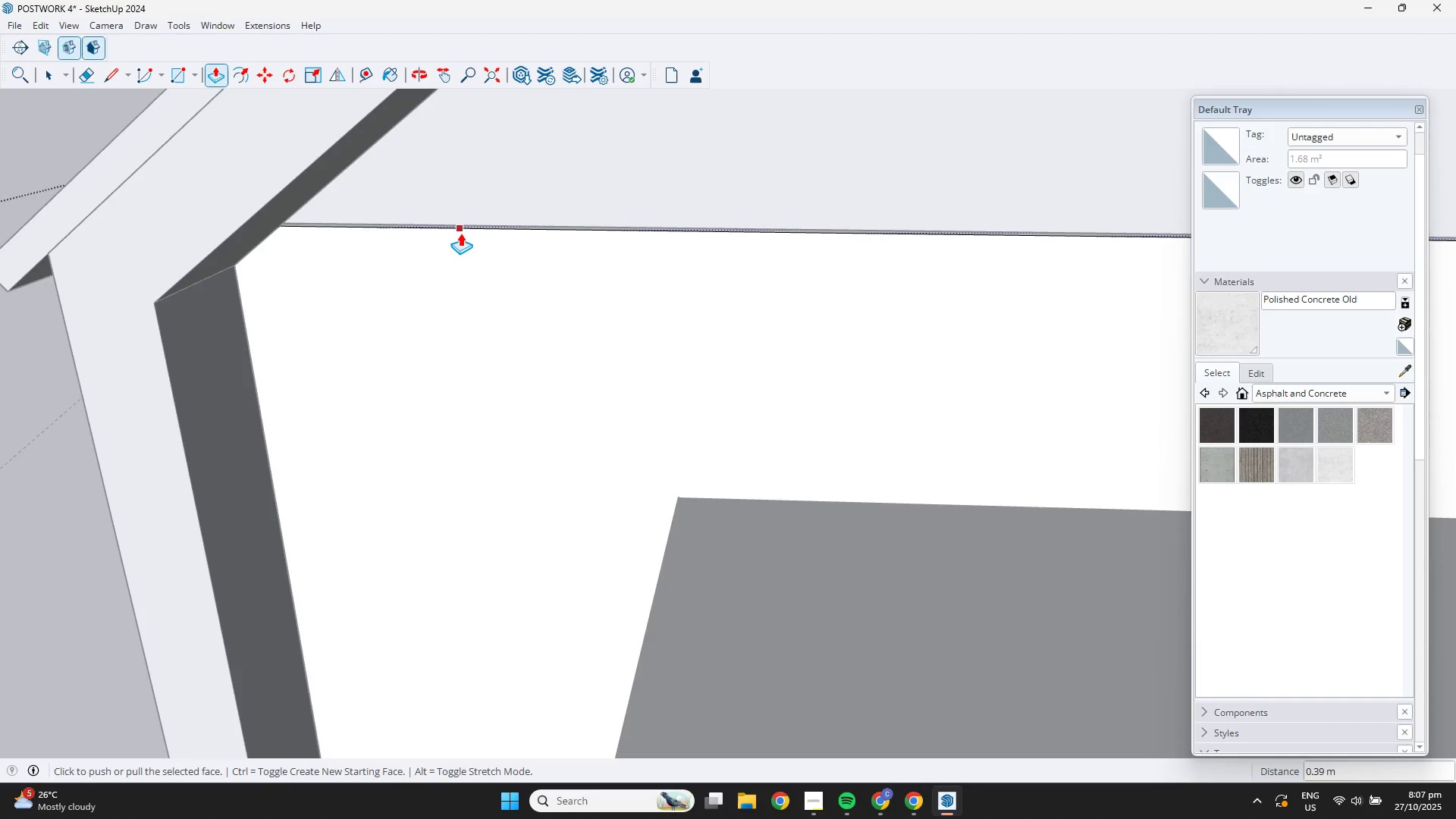 
left_click([460, 233])
 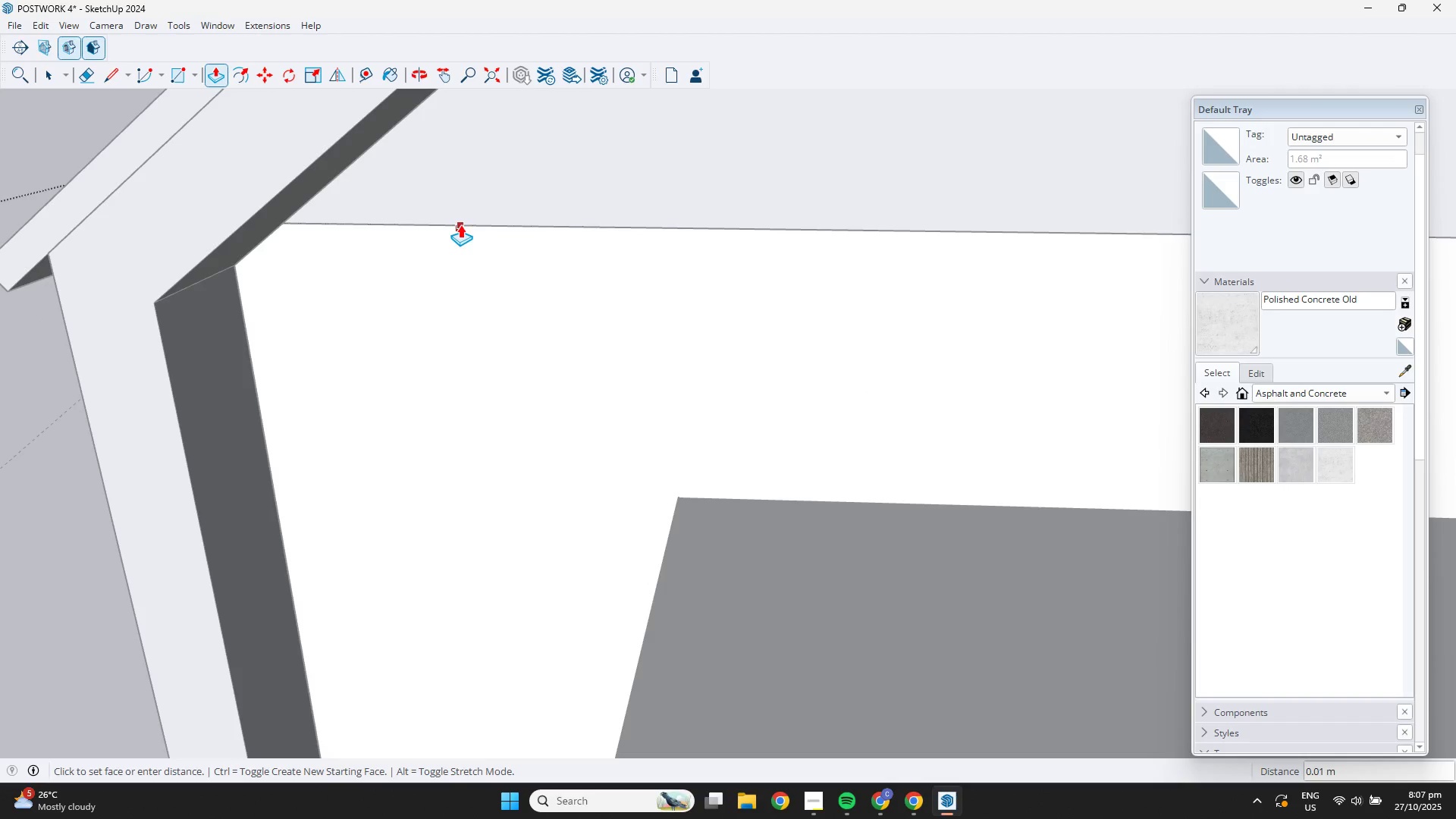 
left_click([460, 223])
 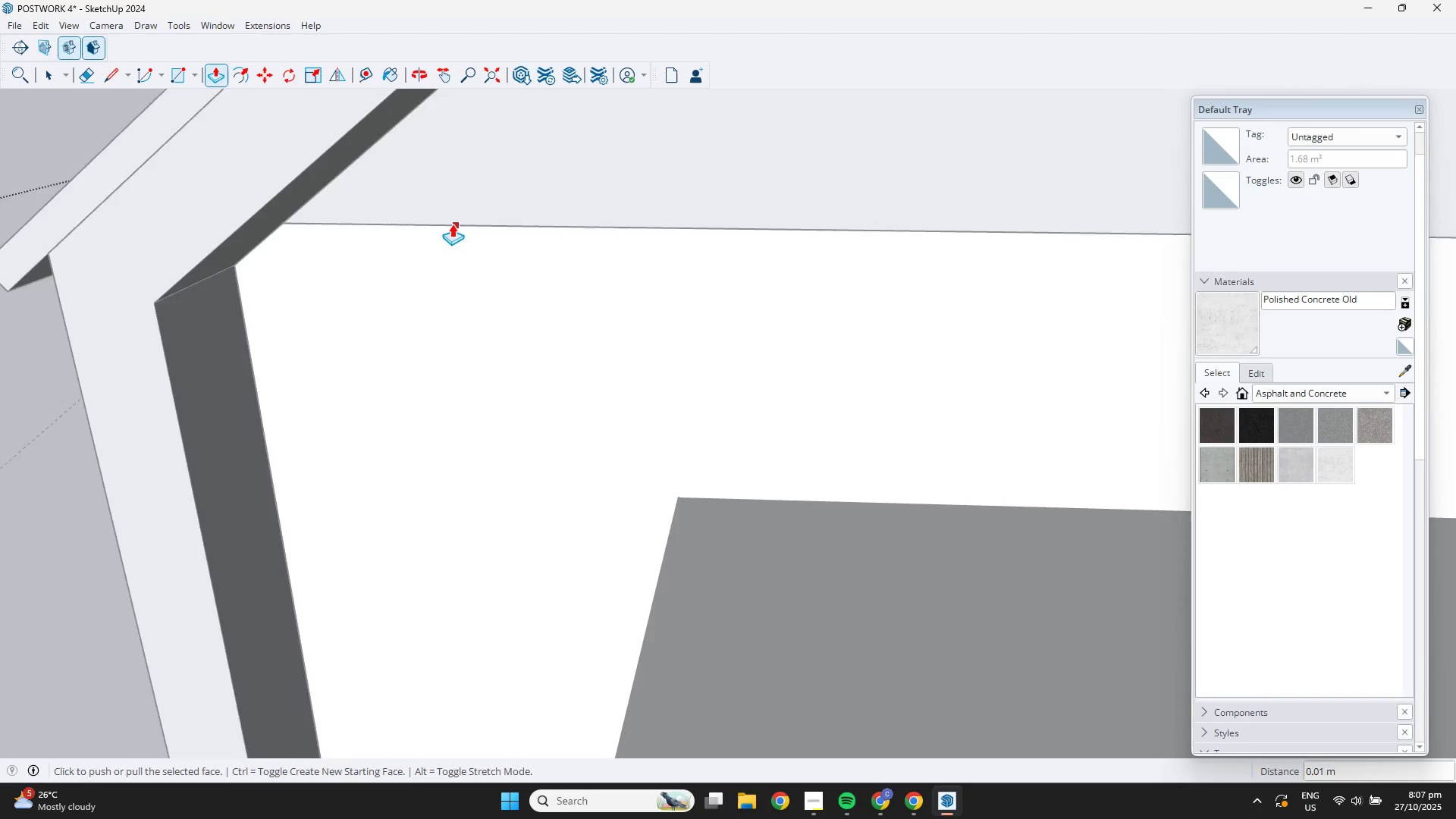 
scroll: coordinate [347, 243], scroll_direction: down, amount: 6.0
 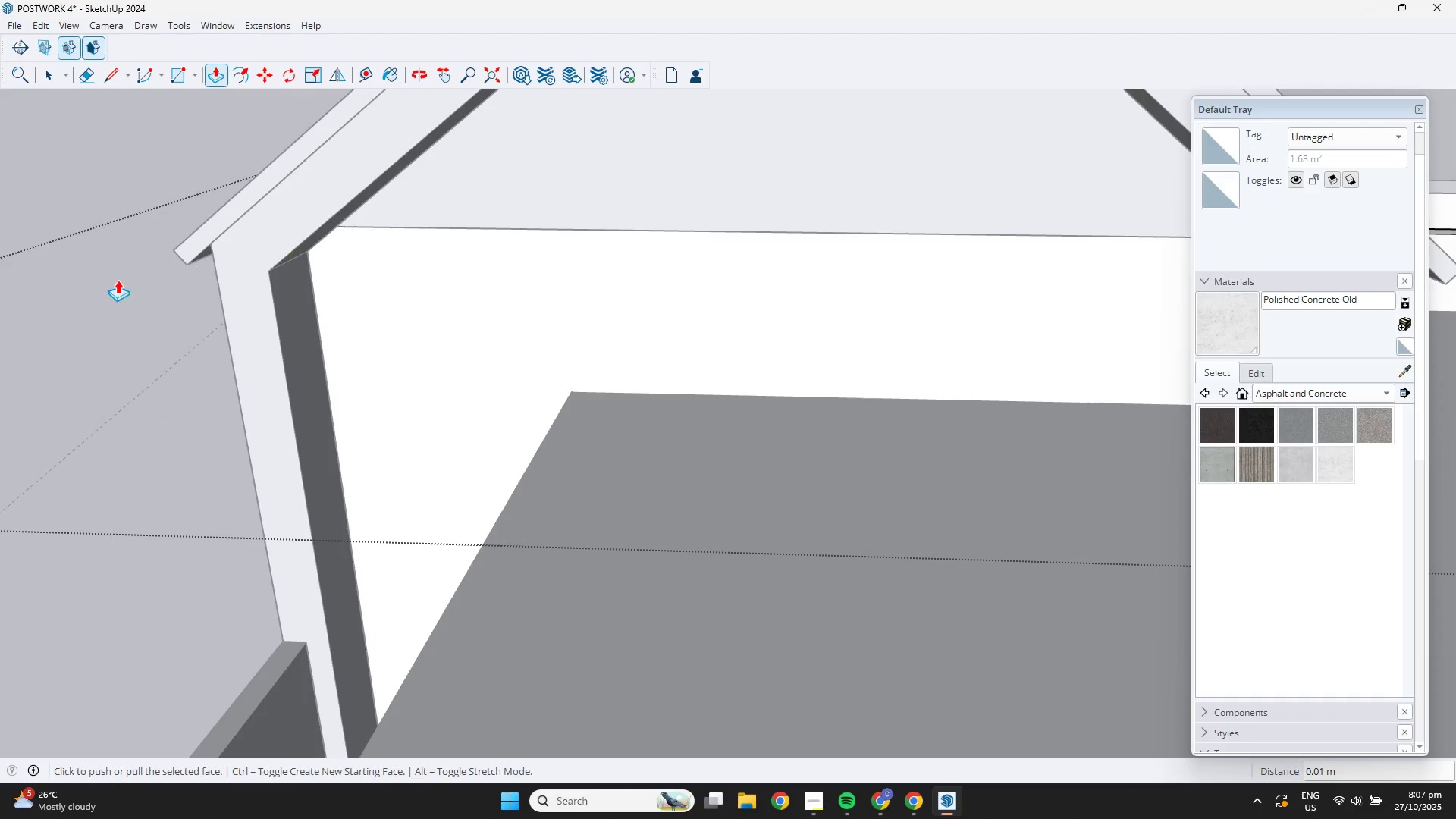 
key(Space)
 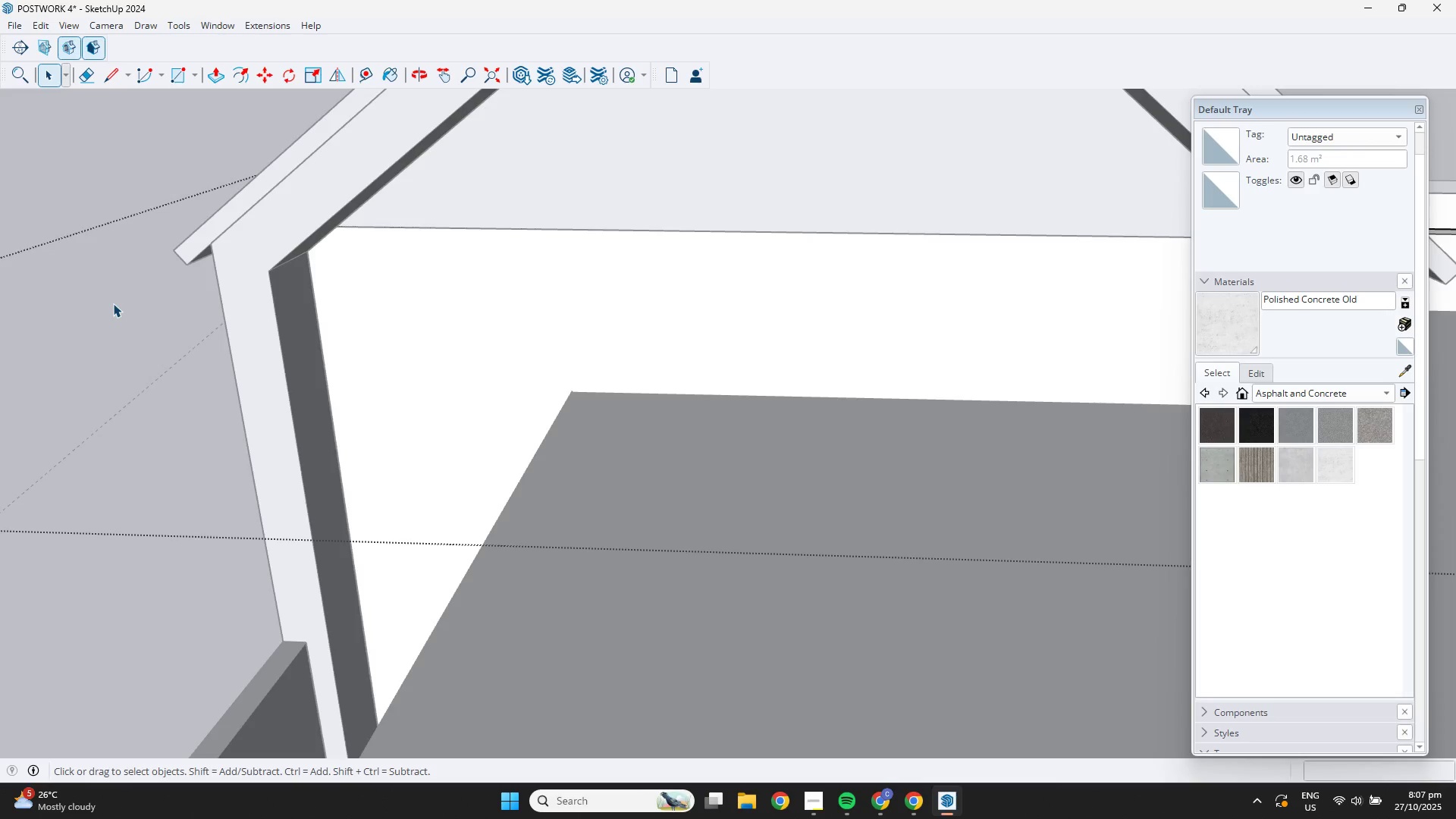 
double_click([112, 303])
 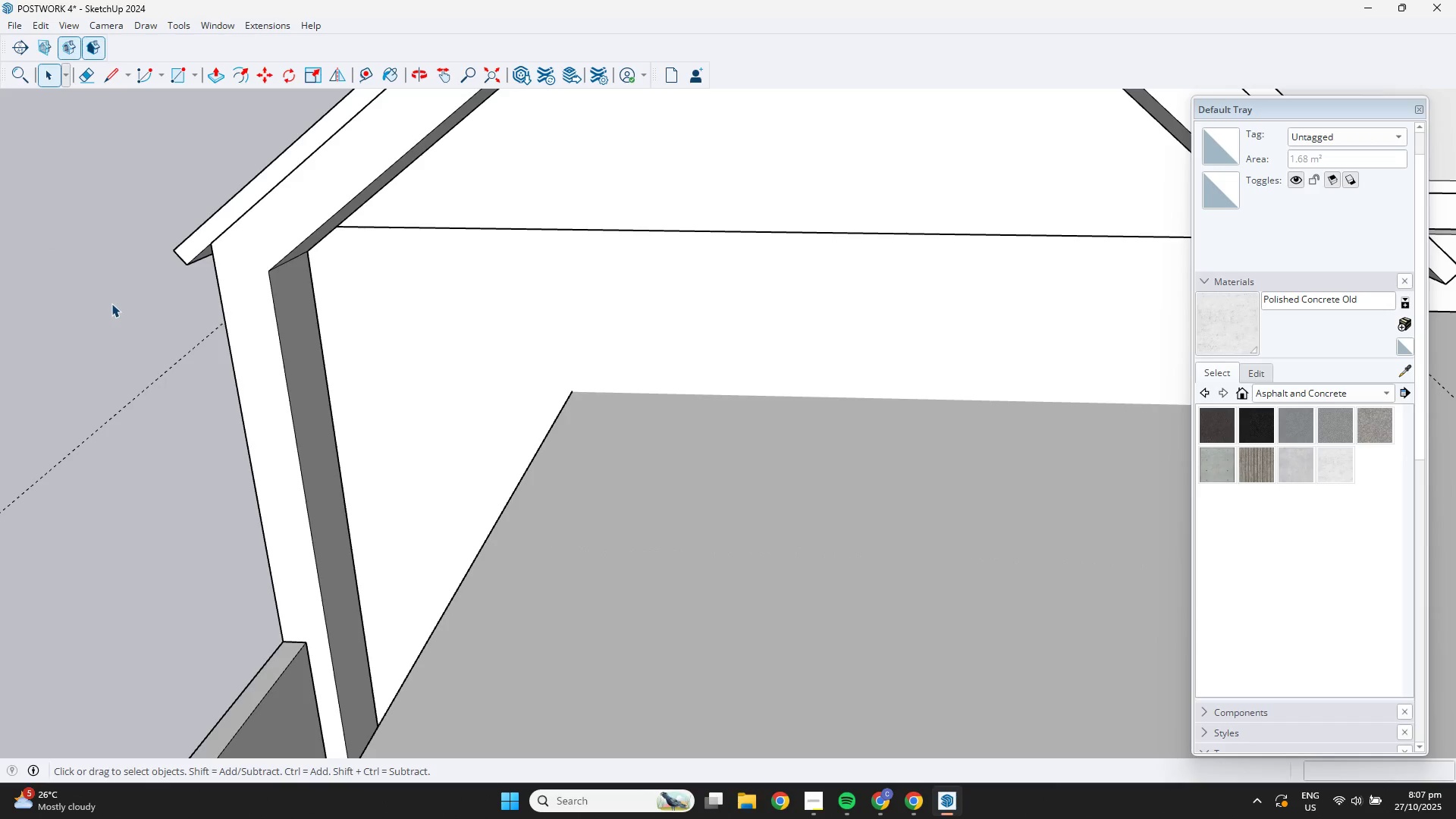 
triple_click([111, 303])
 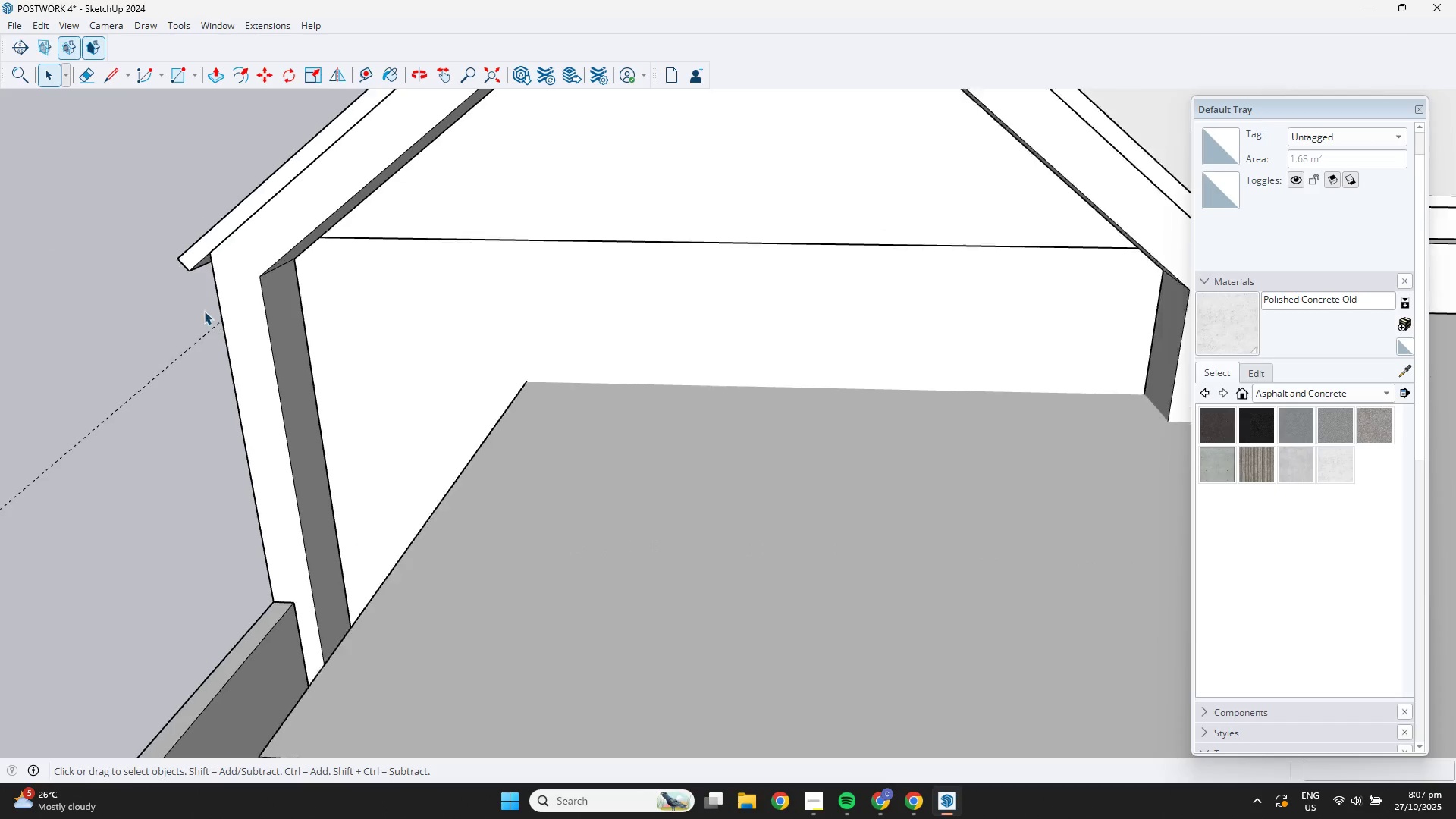 
scroll: coordinate [560, 318], scroll_direction: down, amount: 10.0
 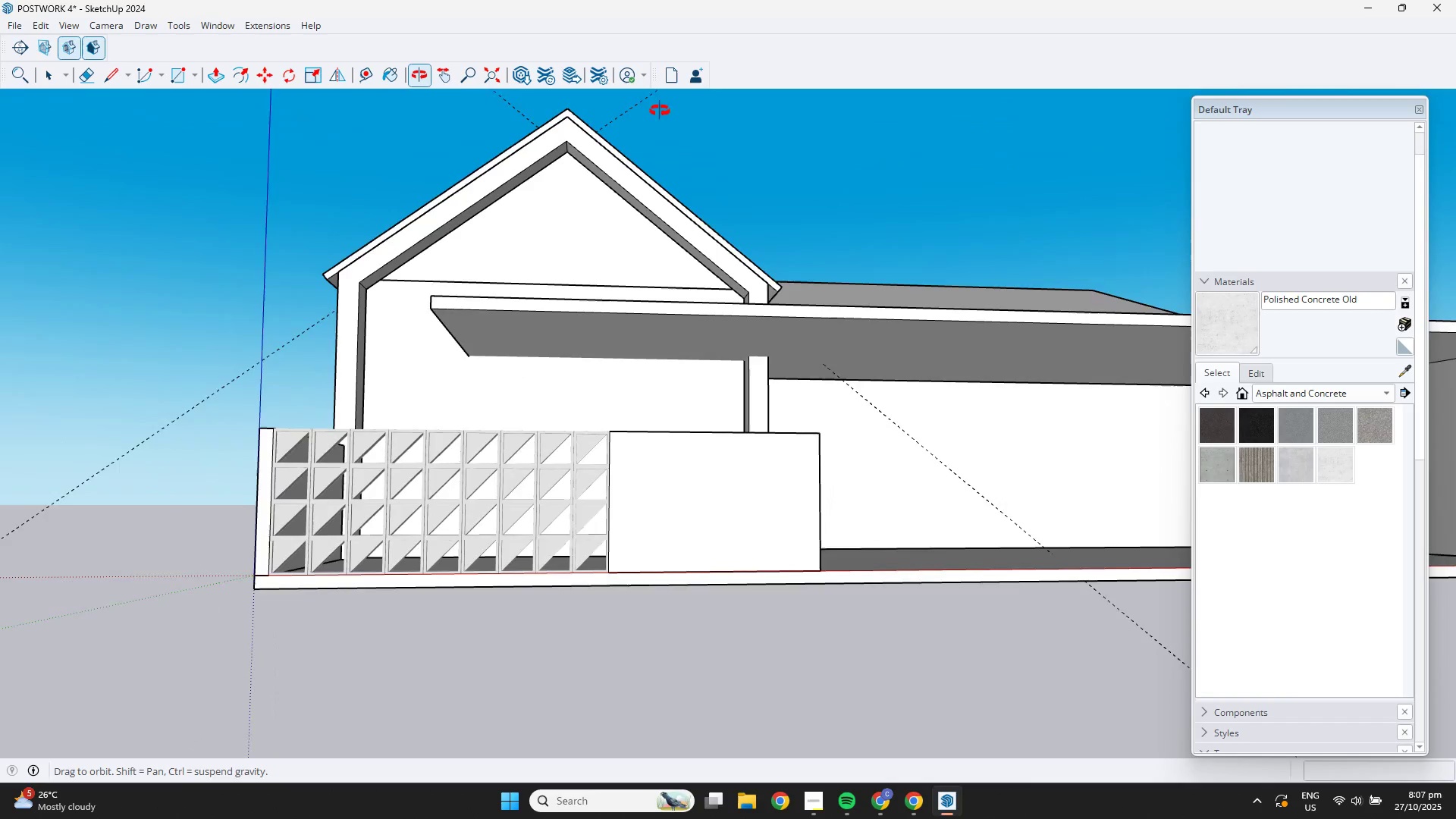 
scroll: coordinate [880, 284], scroll_direction: up, amount: 9.0
 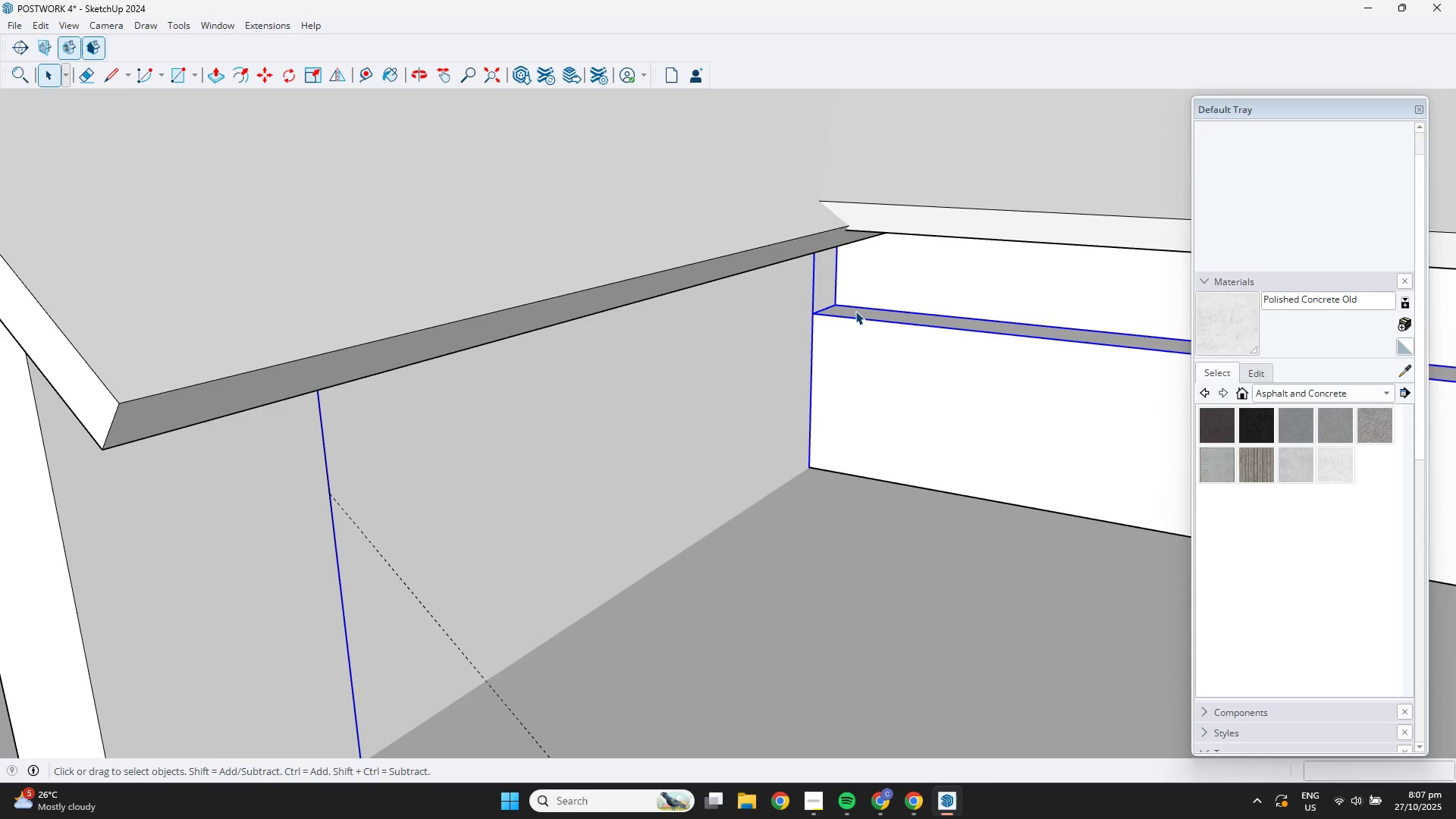 
double_click([855, 311])
 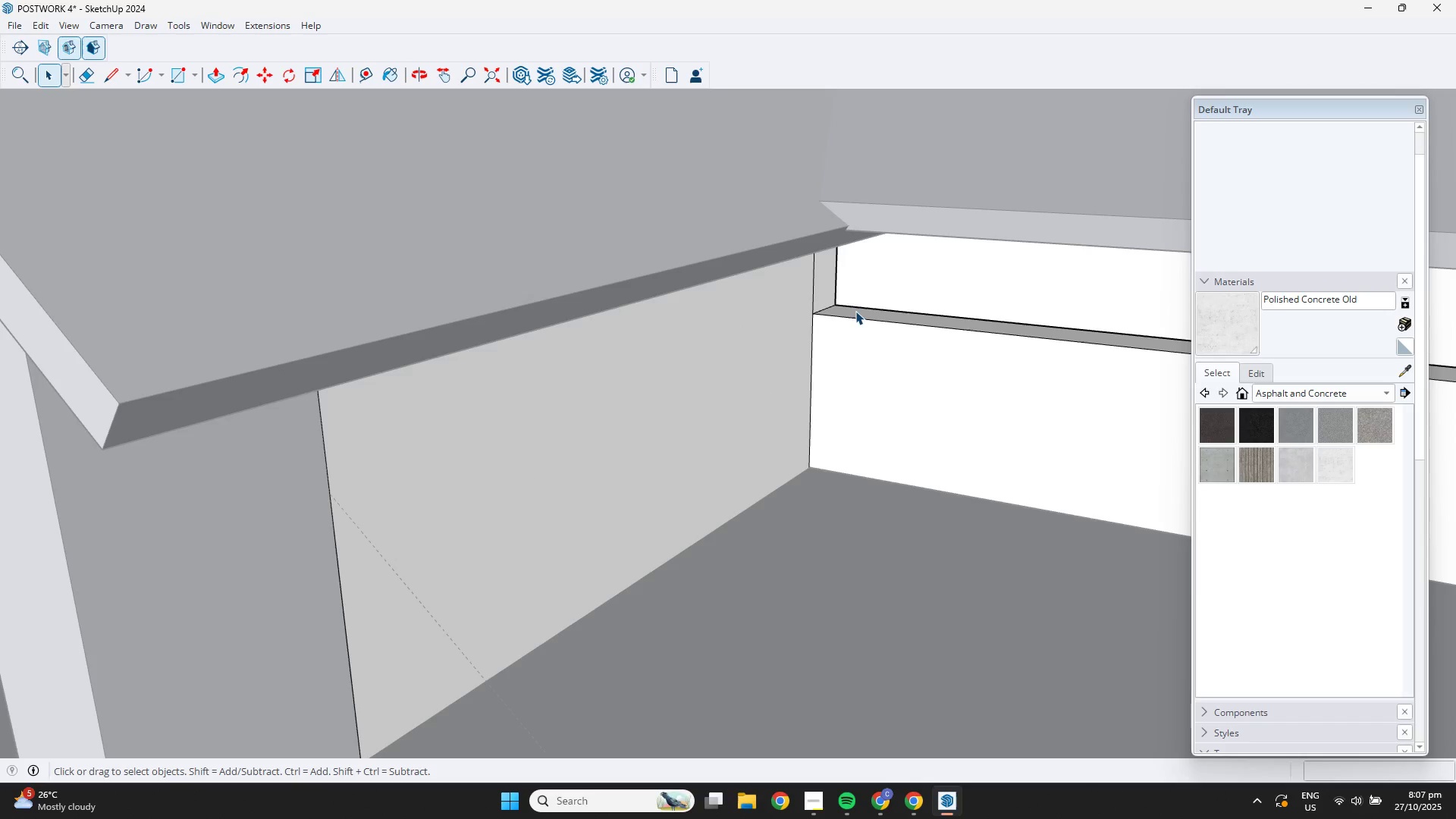 
triple_click([855, 311])
 